 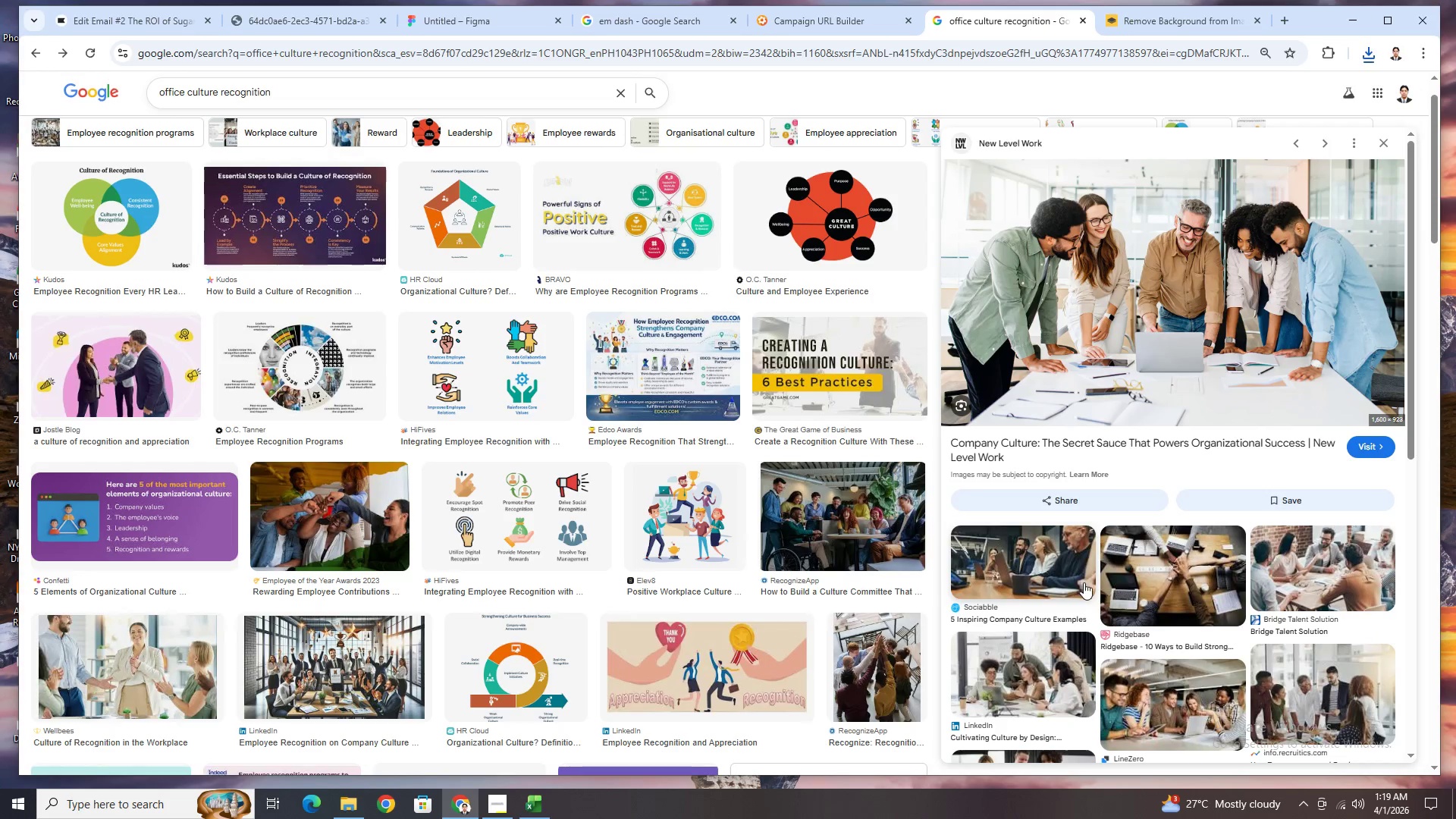 
left_click([123, 22])
 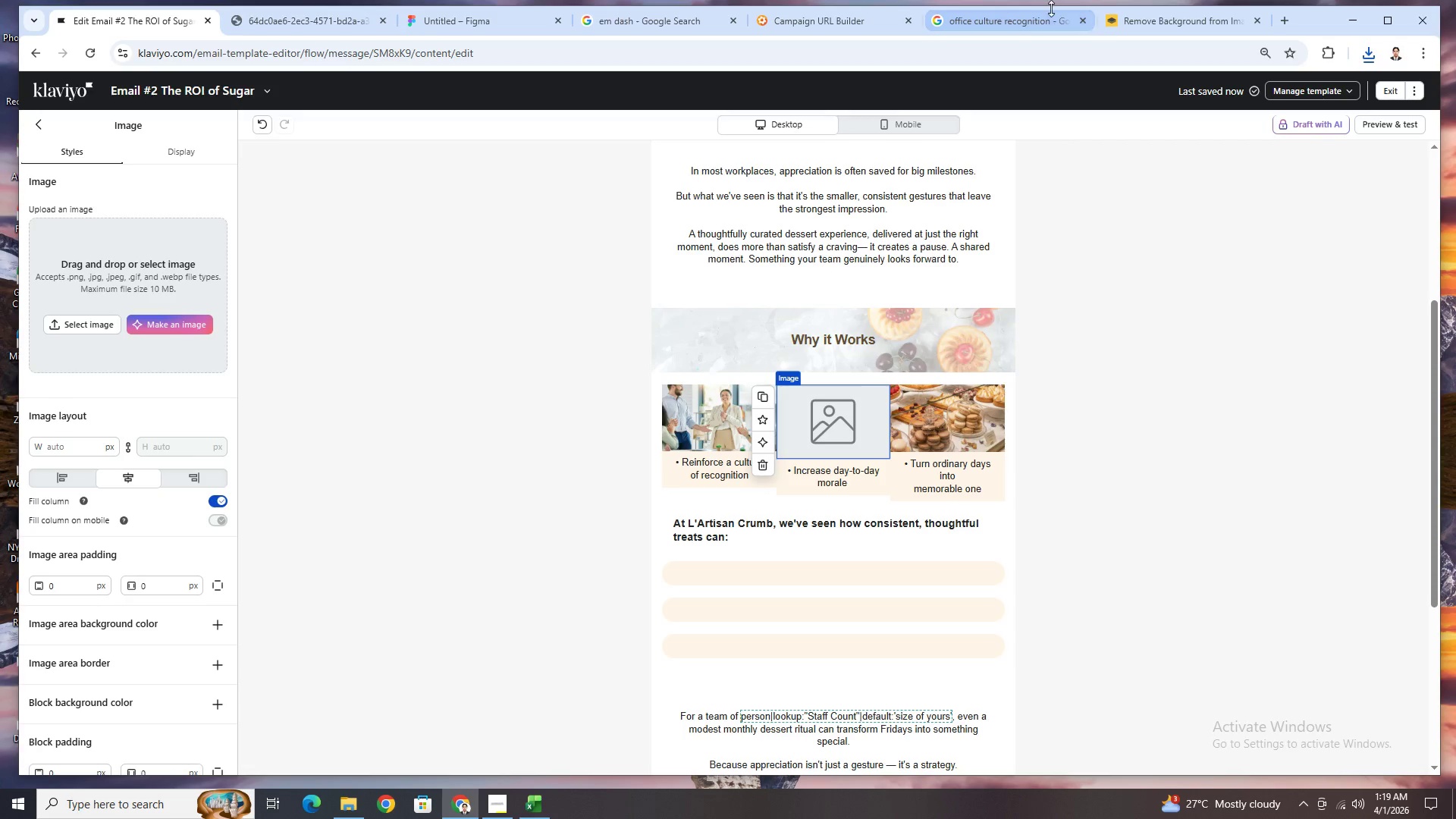 
left_click([1181, 25])
 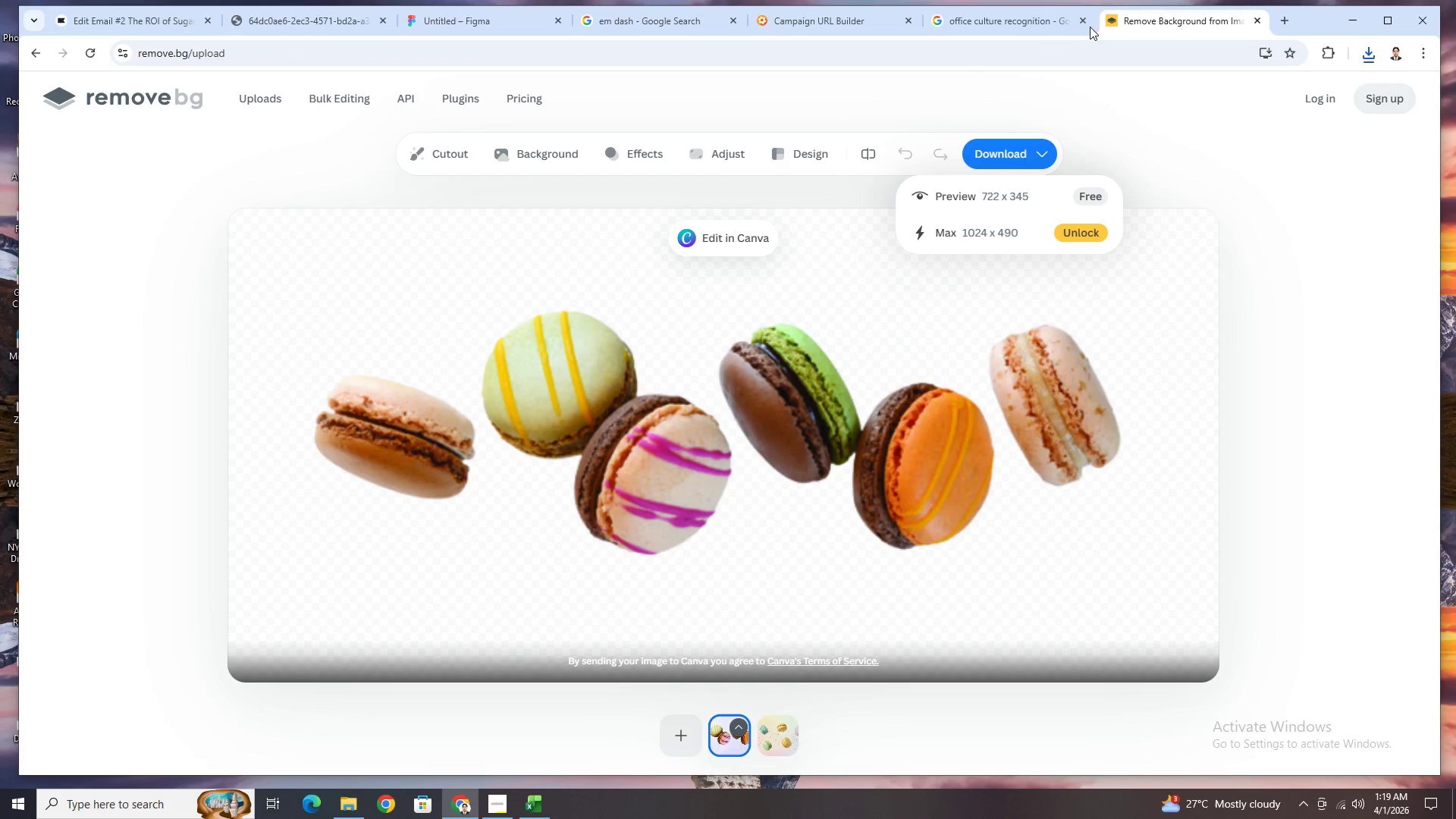 
left_click([1047, 26])
 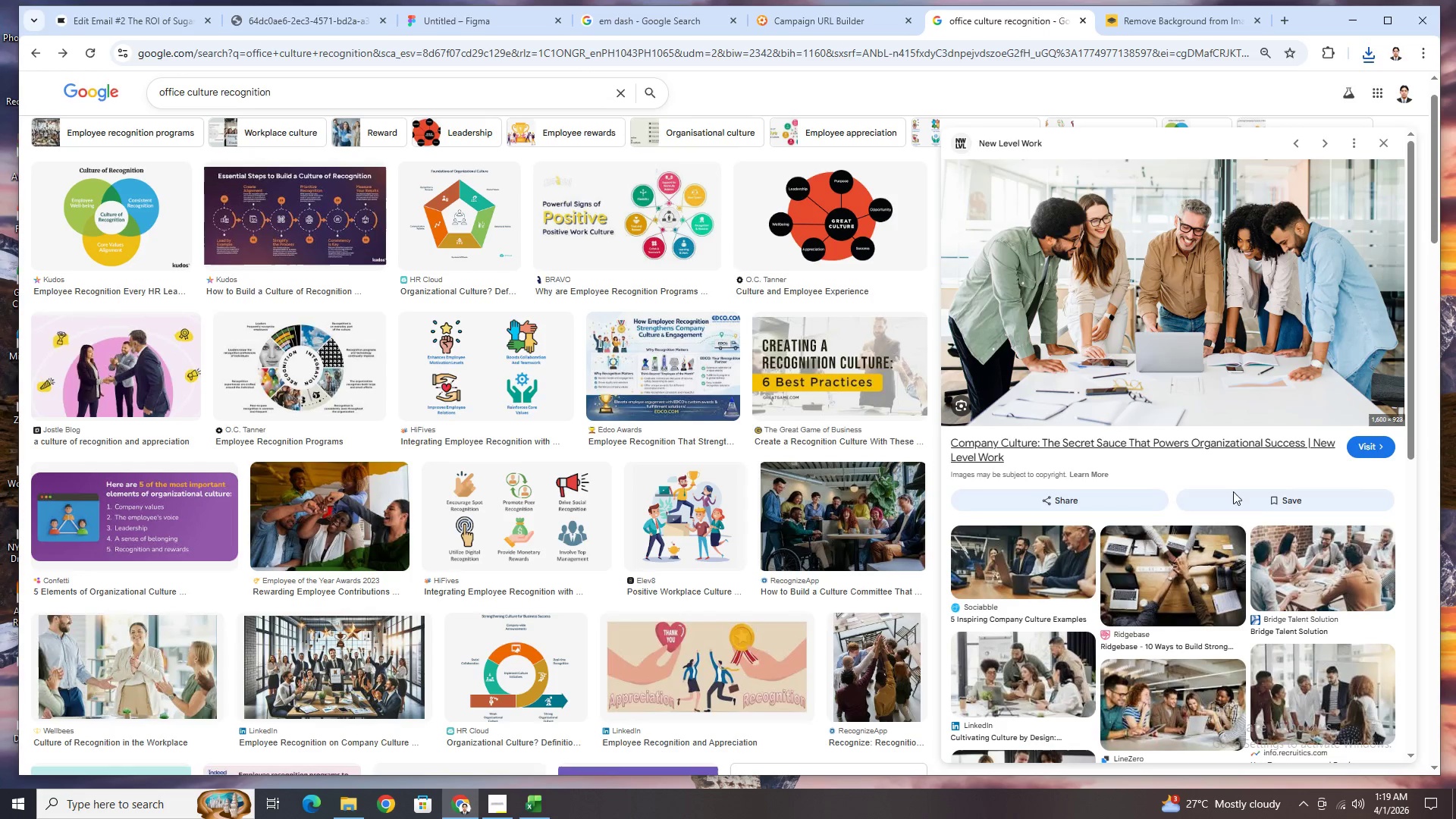 
left_click([1311, 573])
 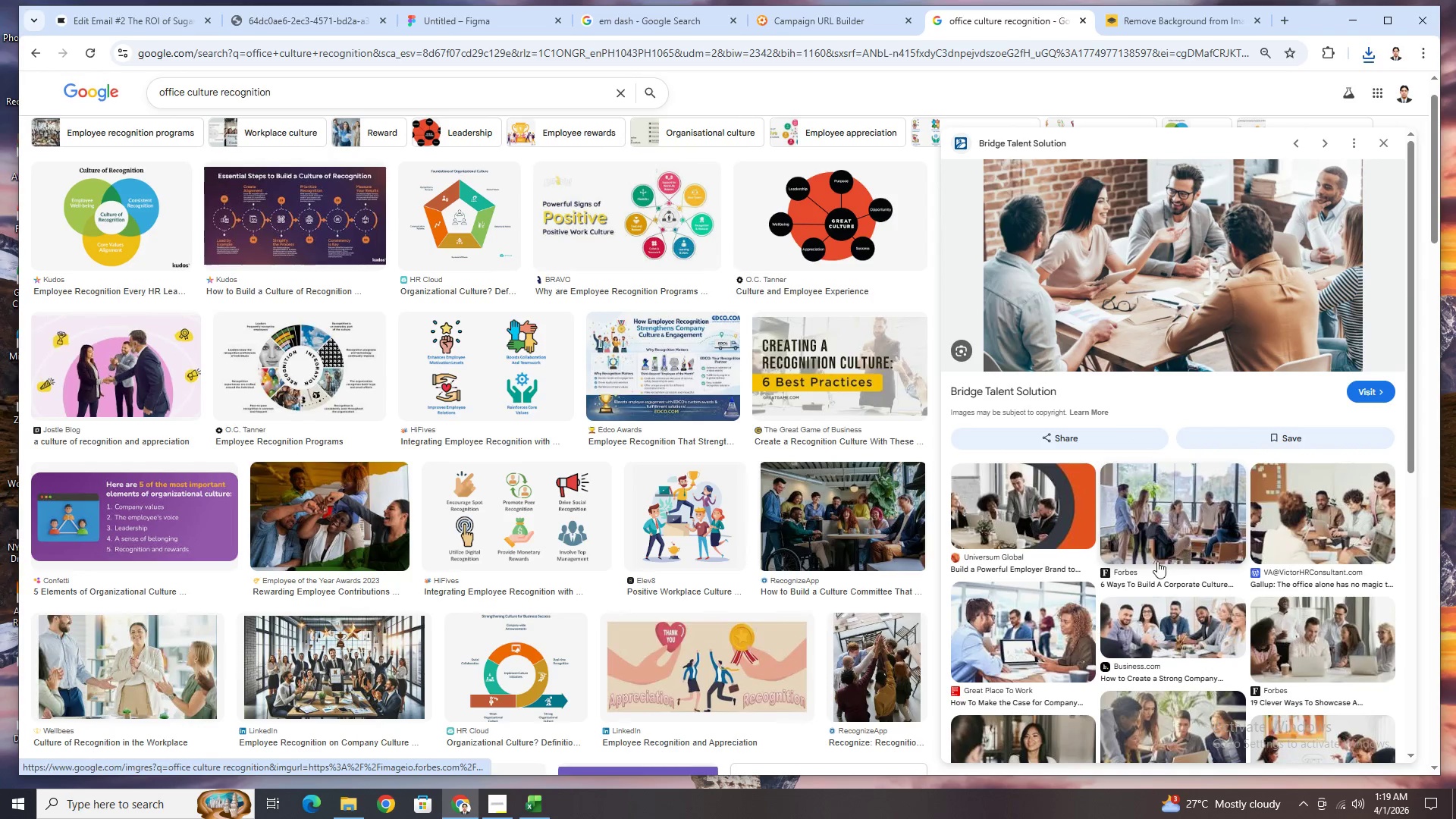 
wait(5.48)
 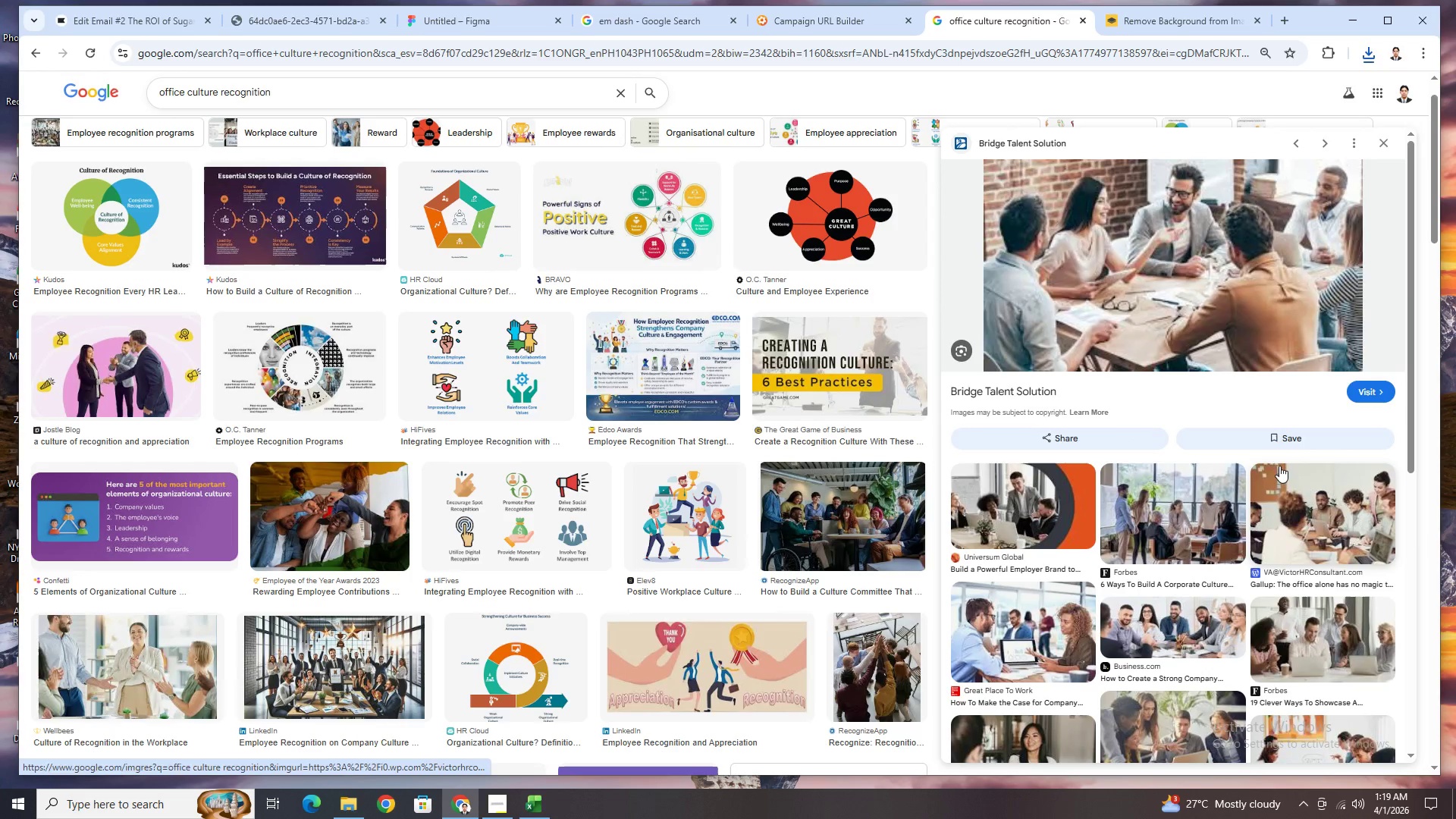 
scroll: coordinate [1366, 559], scroll_direction: down, amount: 1.0
 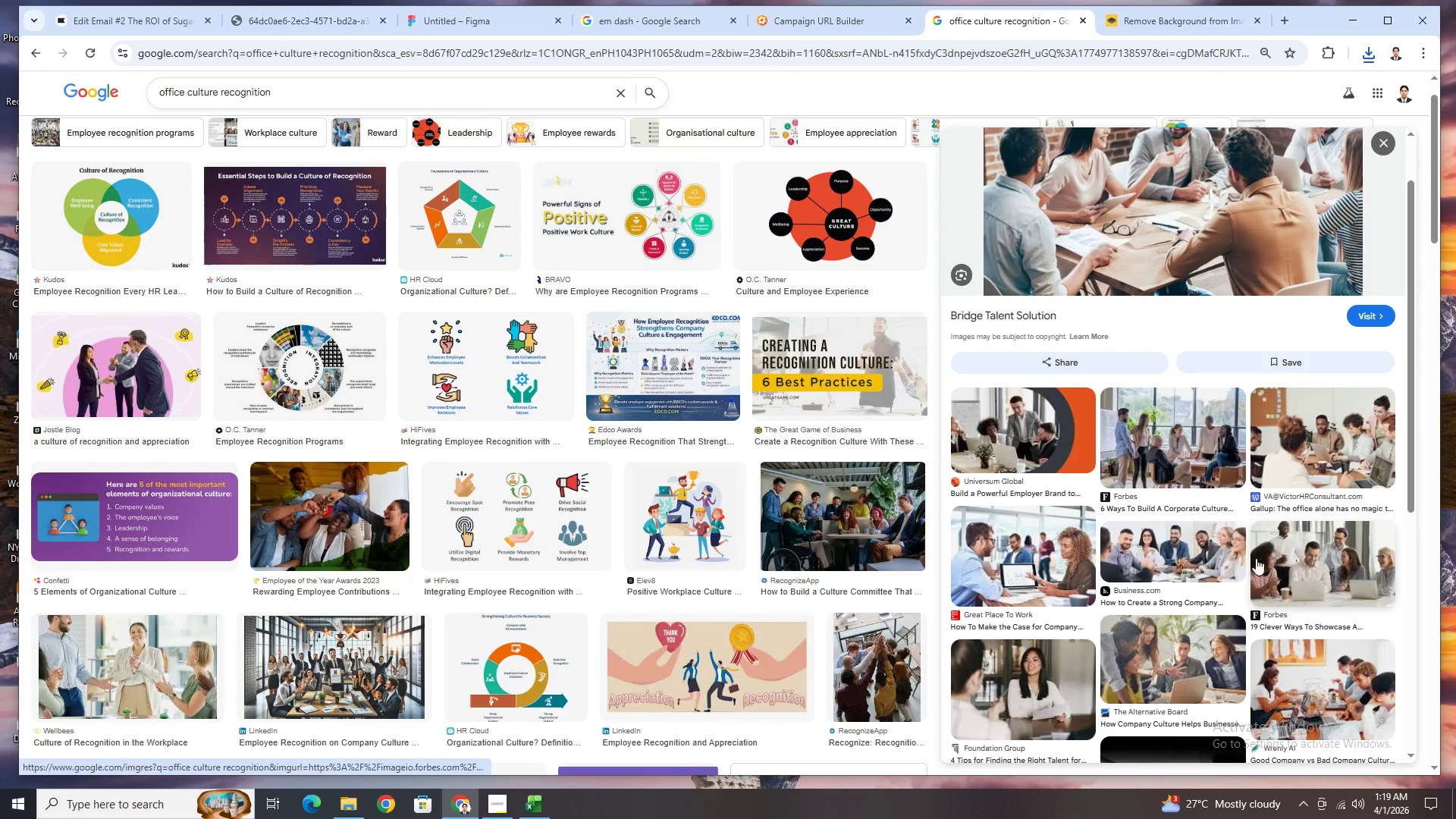 
left_click([1178, 552])
 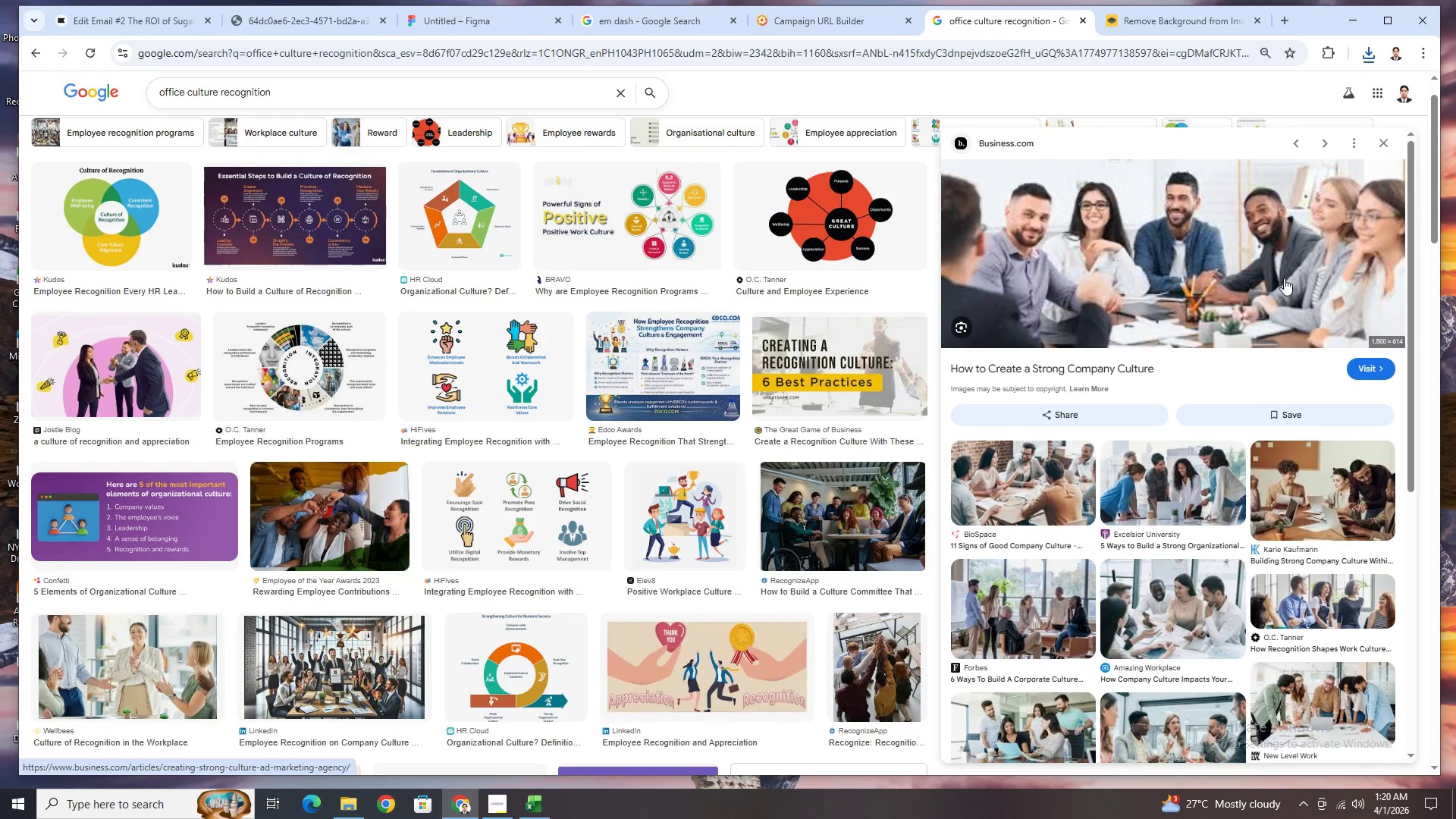 
left_click([1323, 498])
 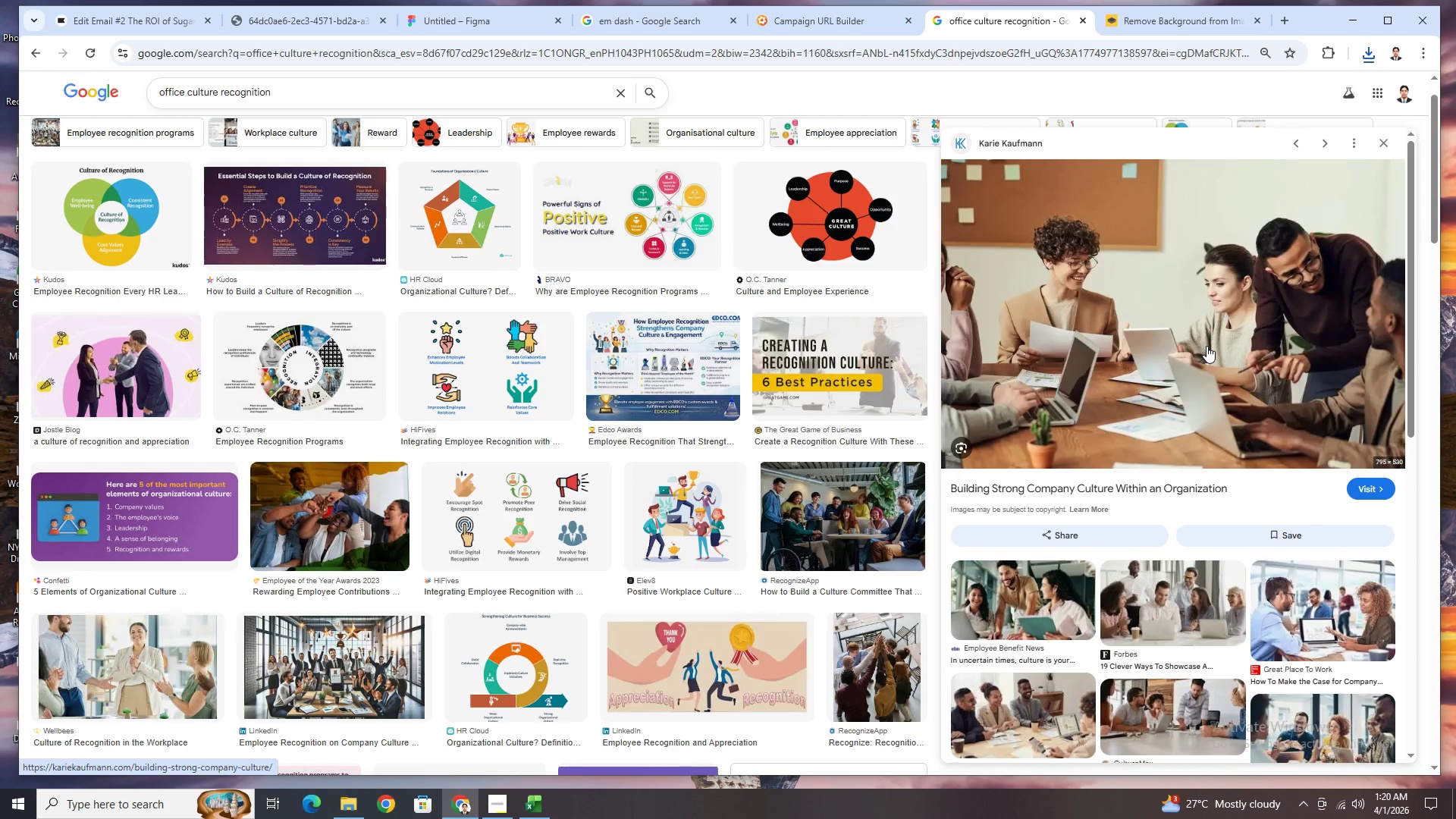 
right_click([1207, 346])
 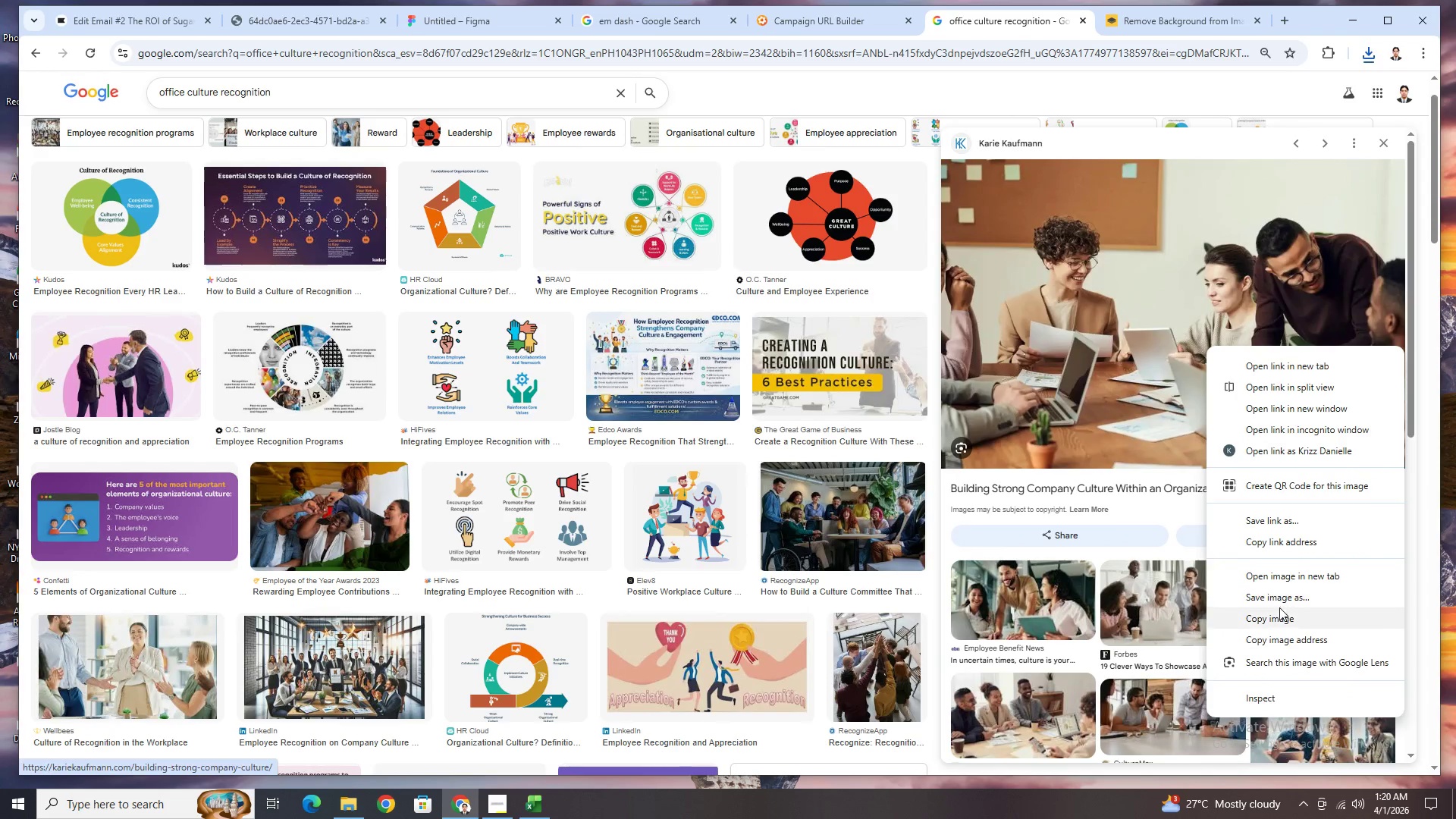 
left_click([1282, 597])
 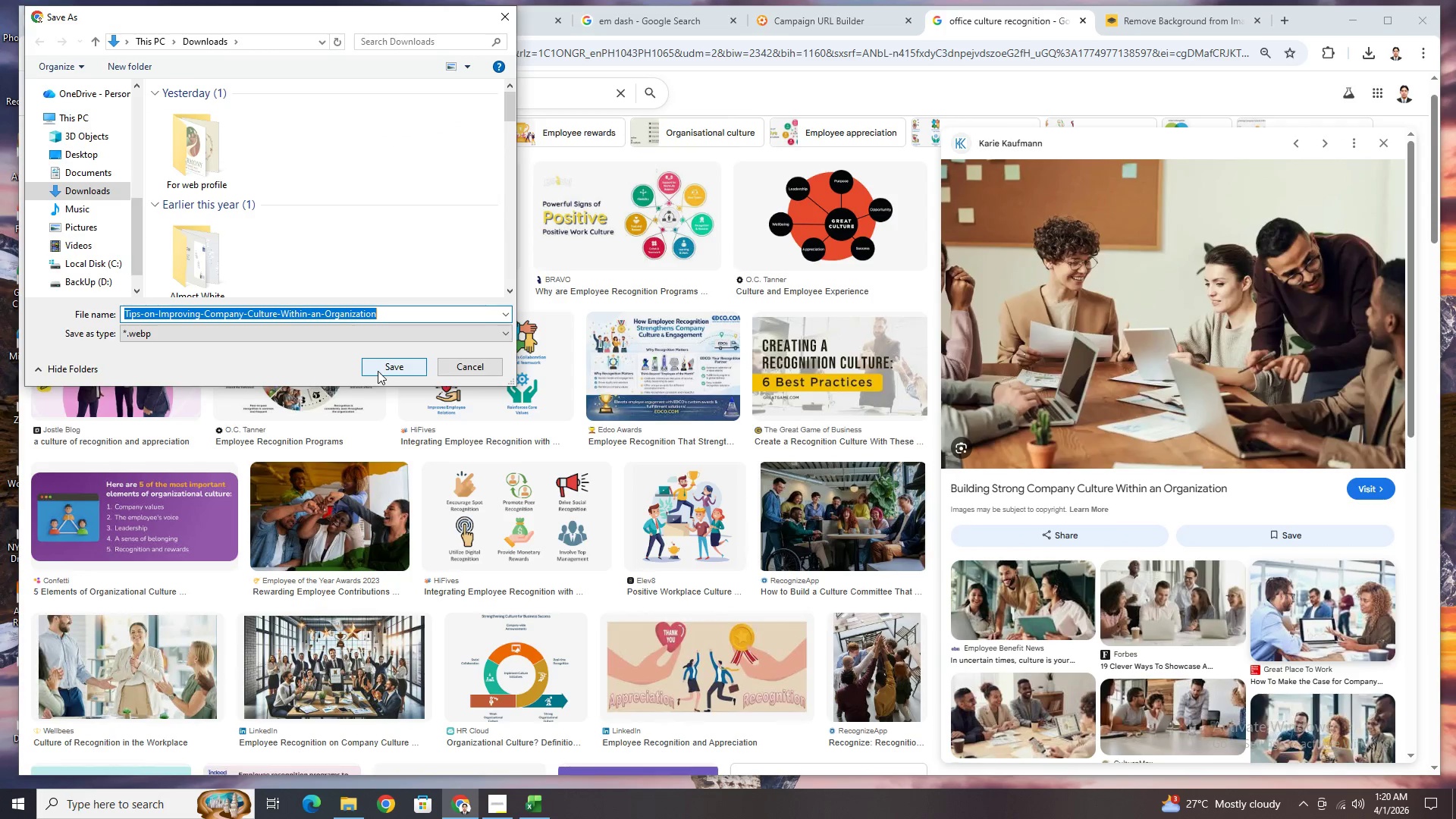 
double_click([468, 332])
 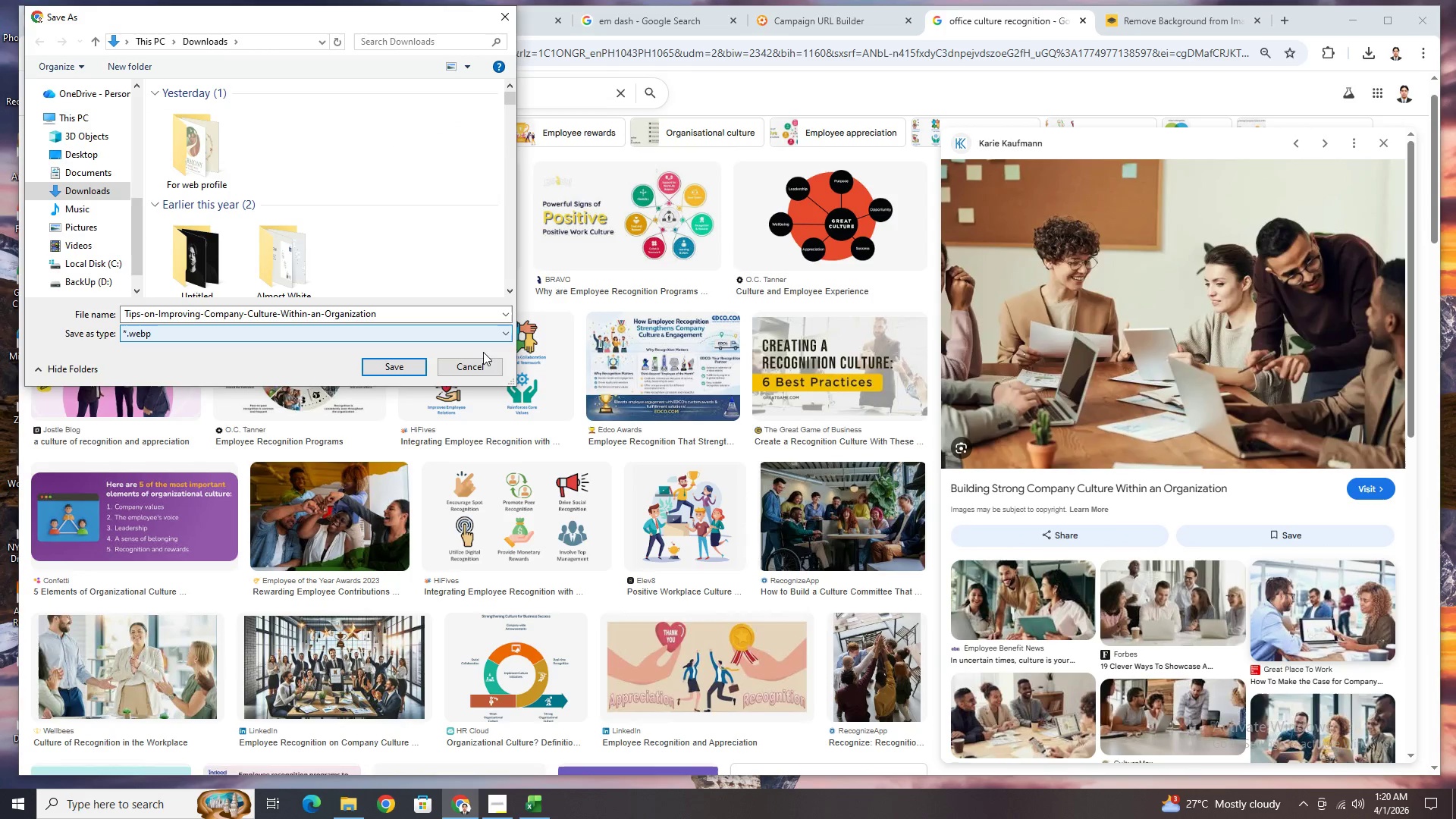 
left_click([497, 365])
 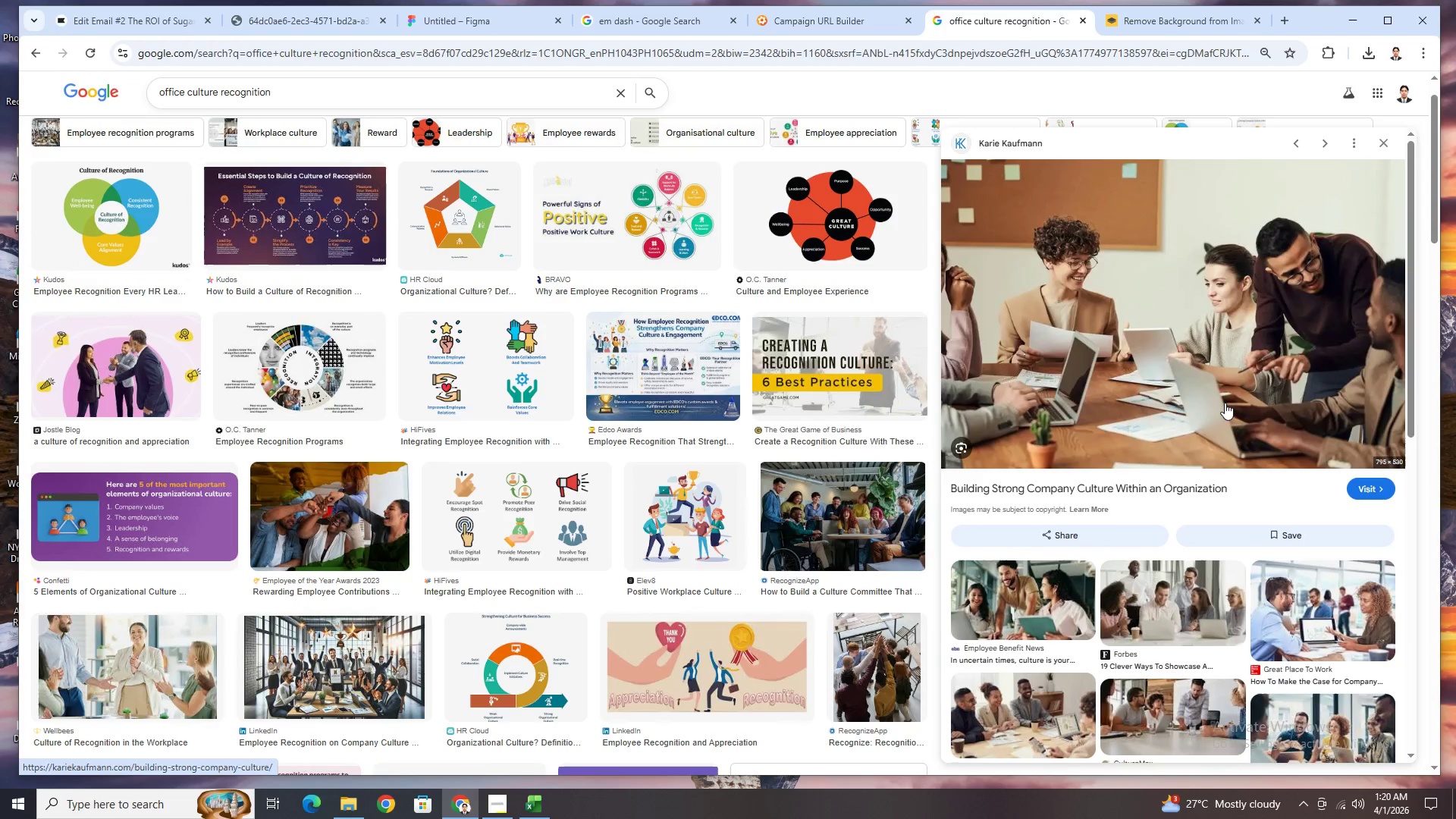 
right_click([1226, 359])
 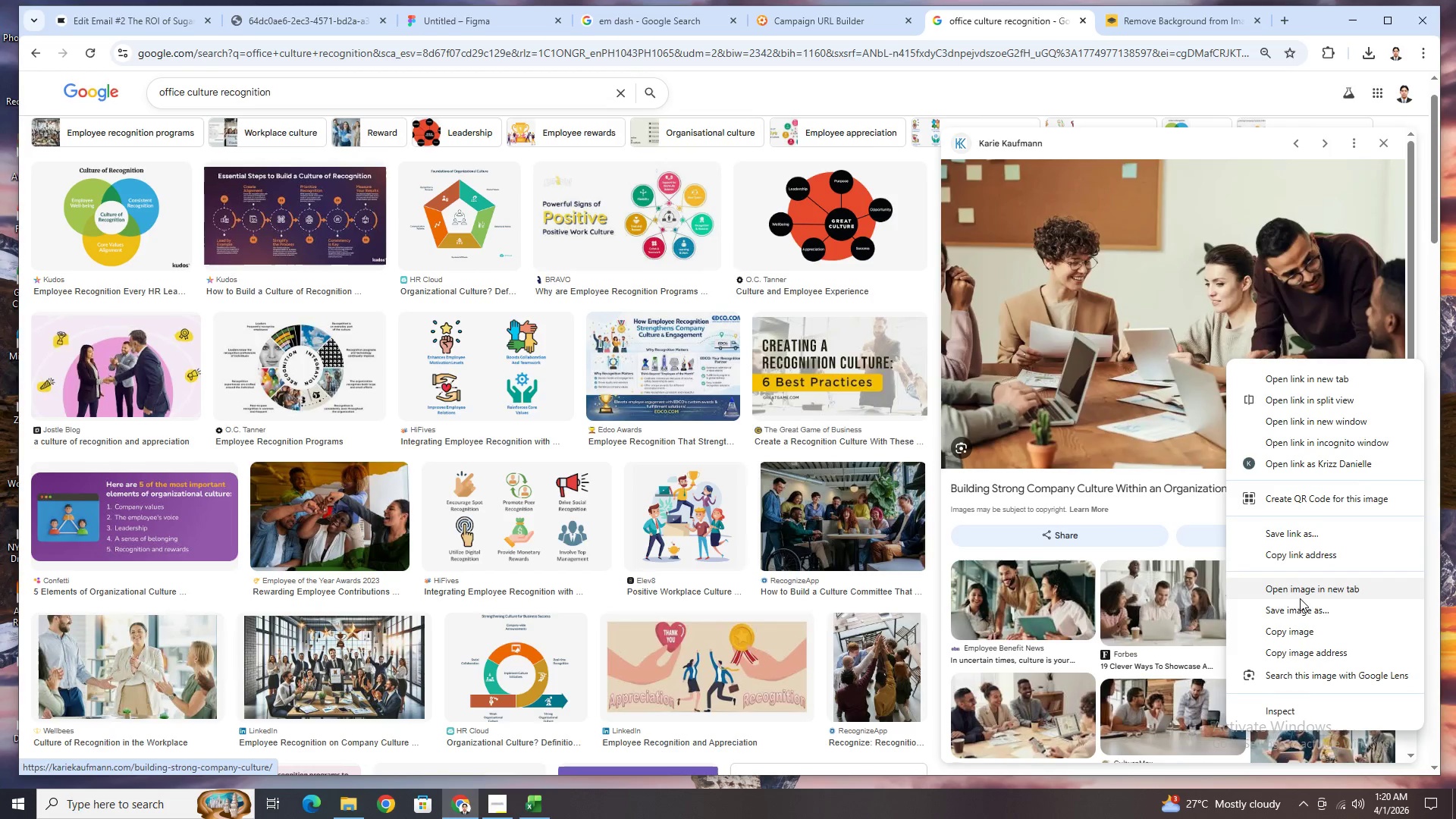 
left_click([1298, 630])
 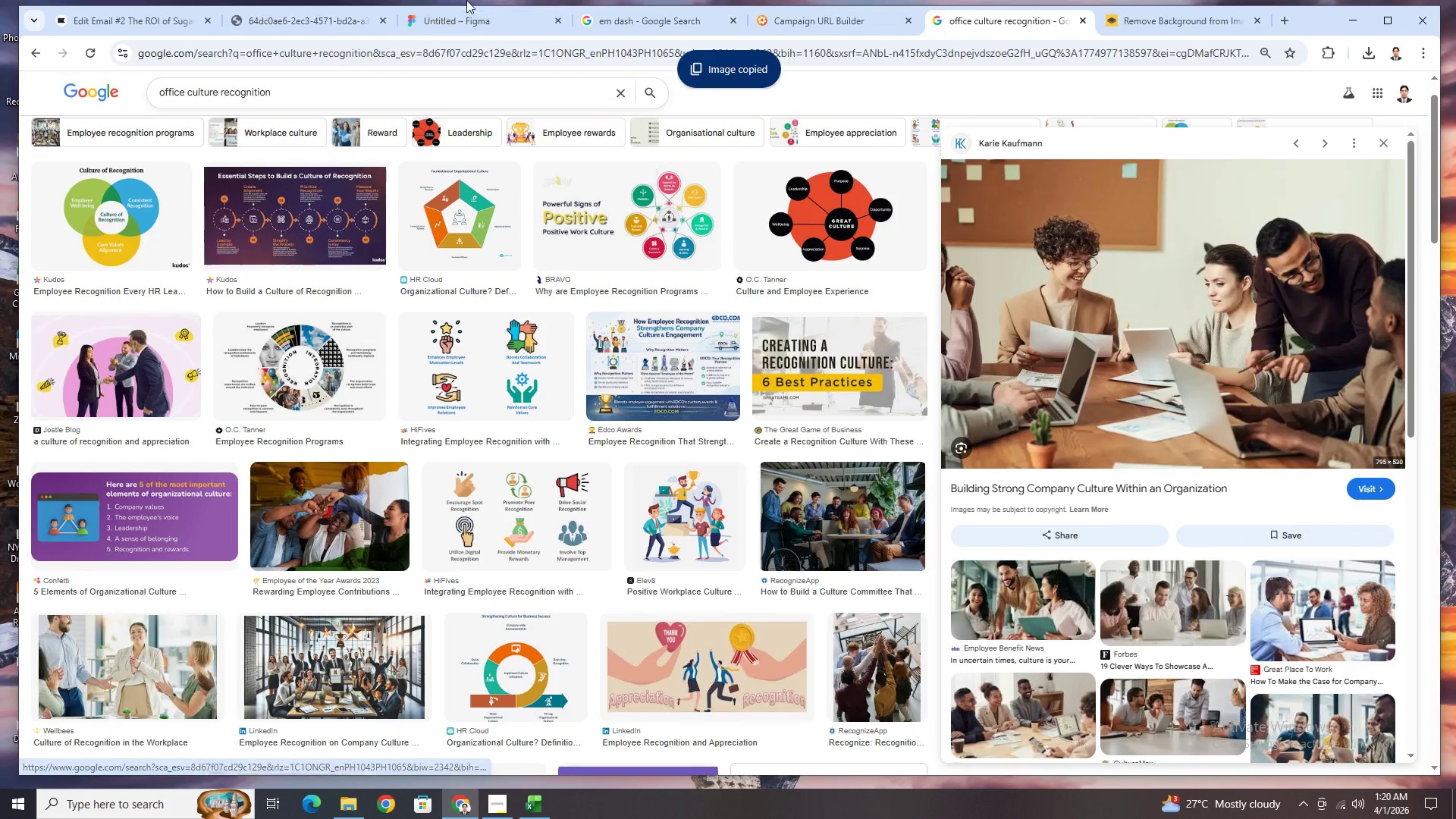 
left_click([461, 28])
 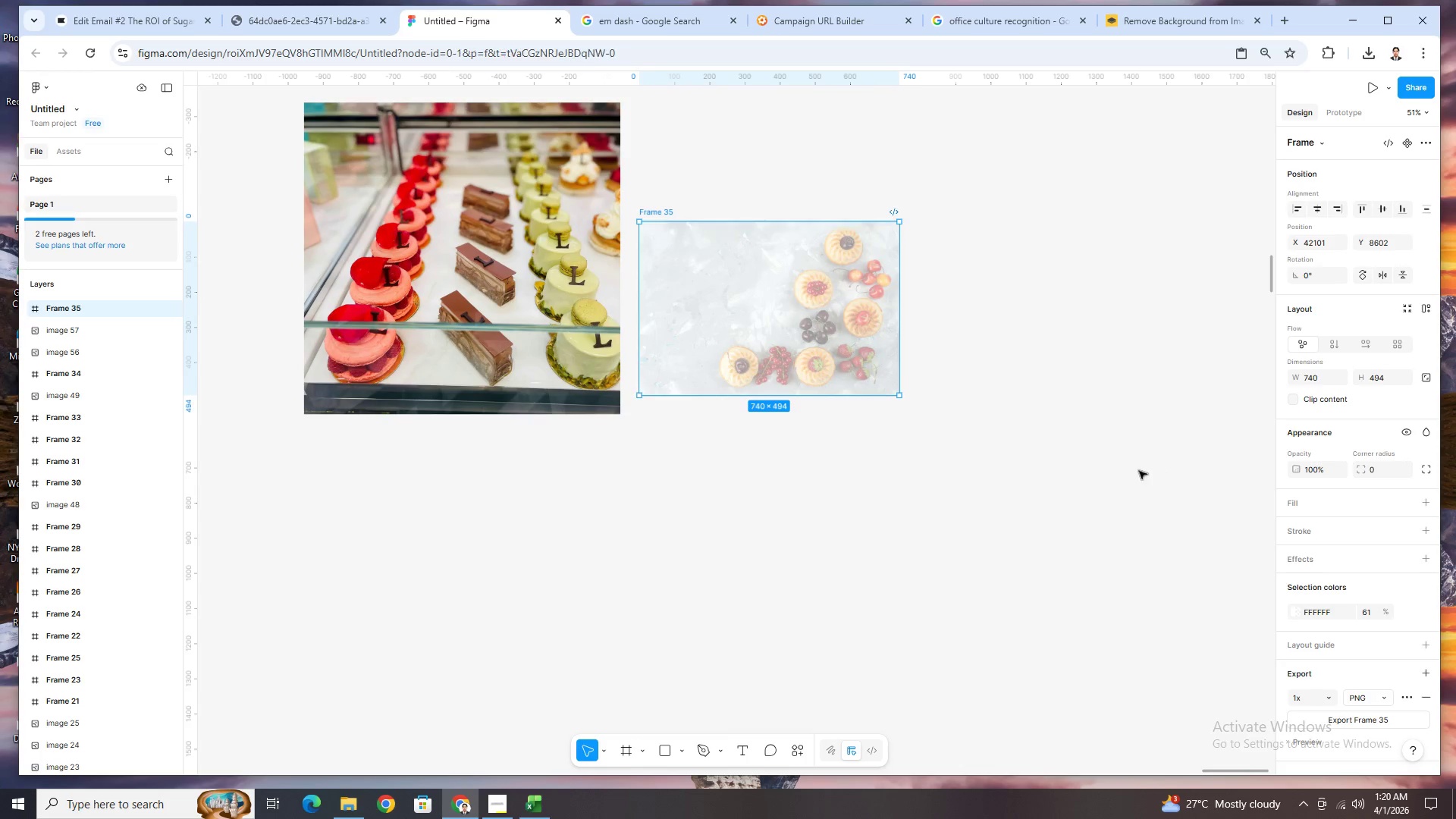 
key(Control+V)
 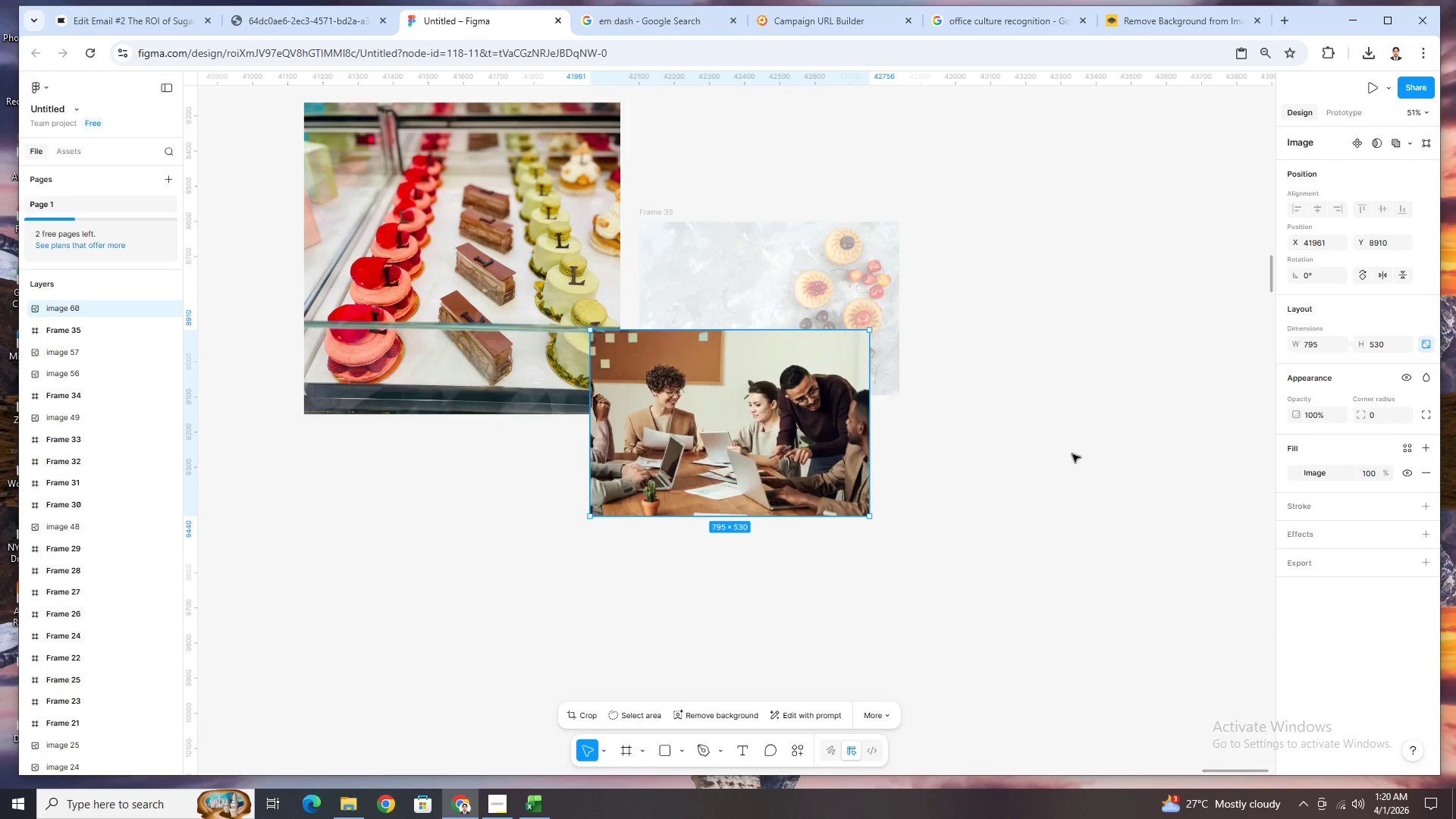 
left_click_drag(start_coordinate=[845, 447], to_coordinate=[889, 548])
 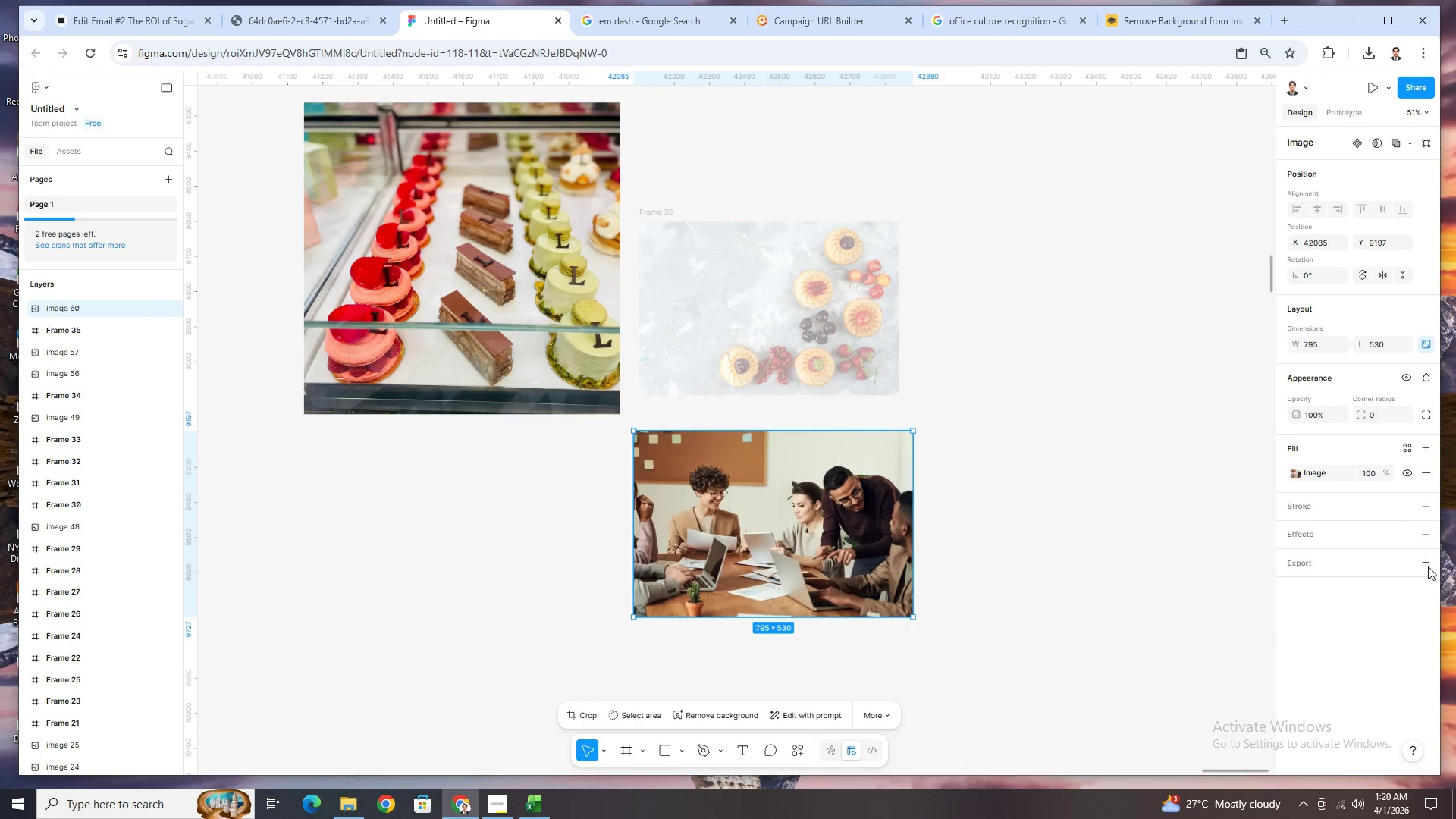 
left_click([1423, 566])
 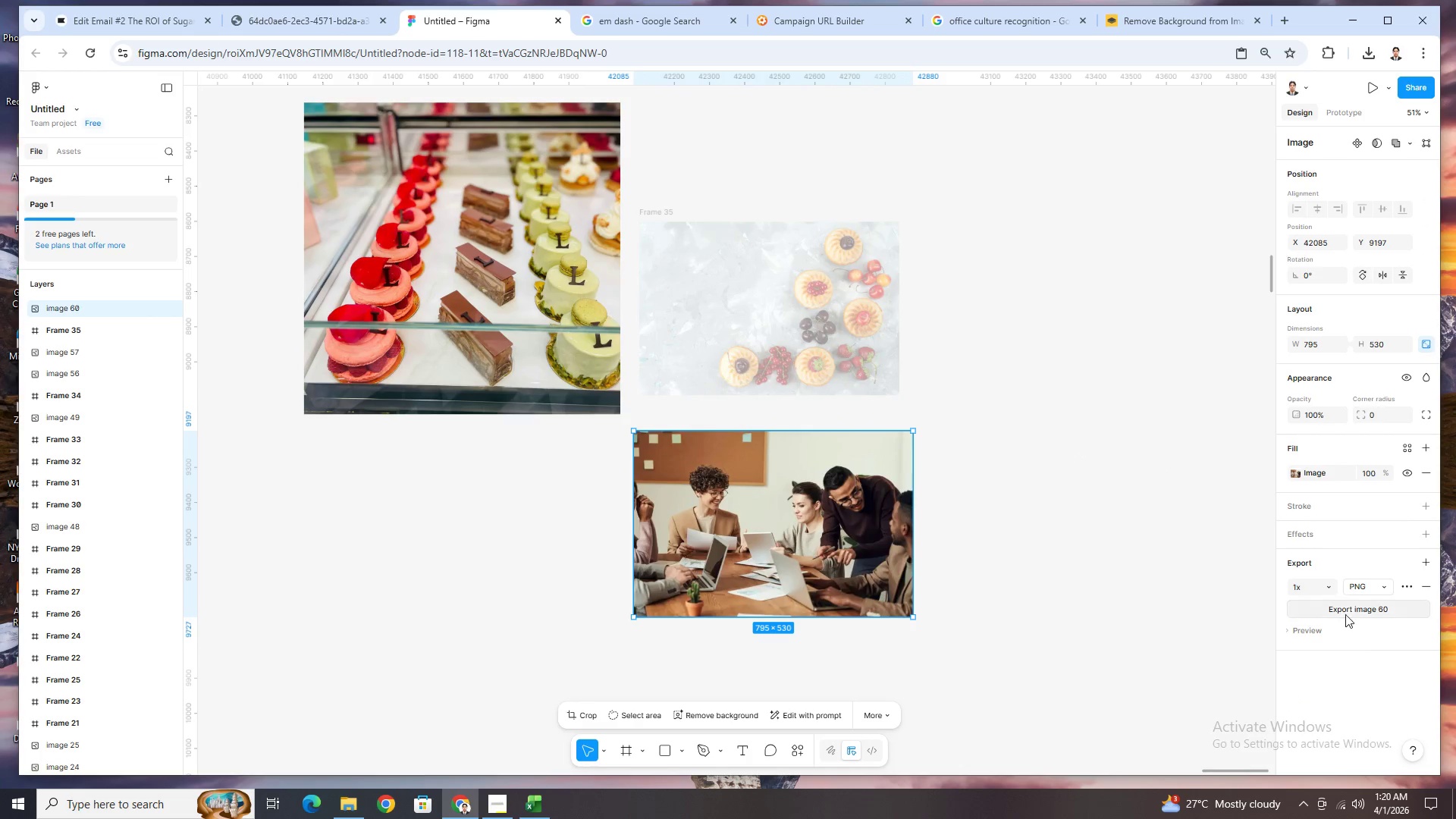 
left_click([1338, 610])
 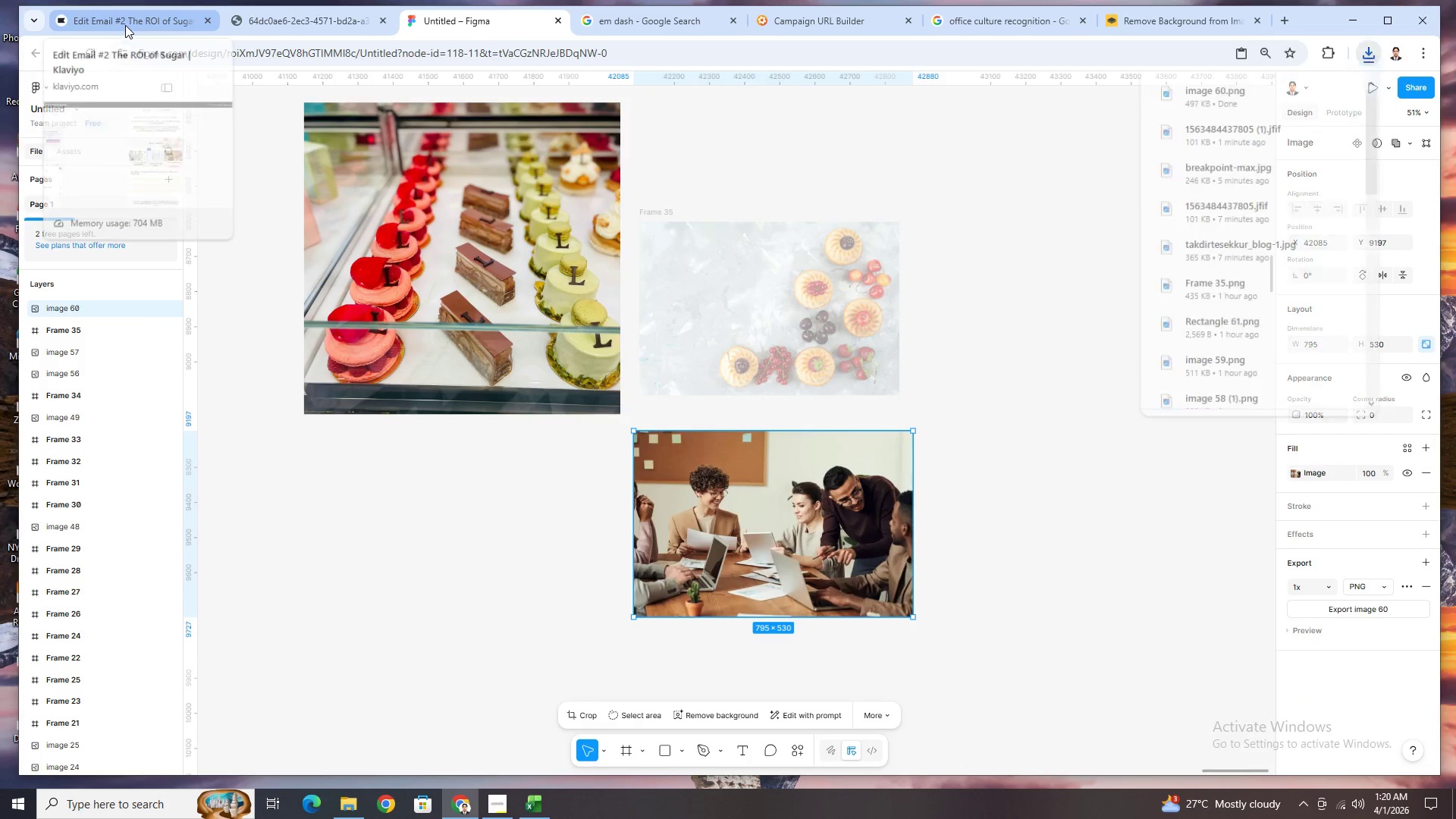 
left_click([125, 25])
 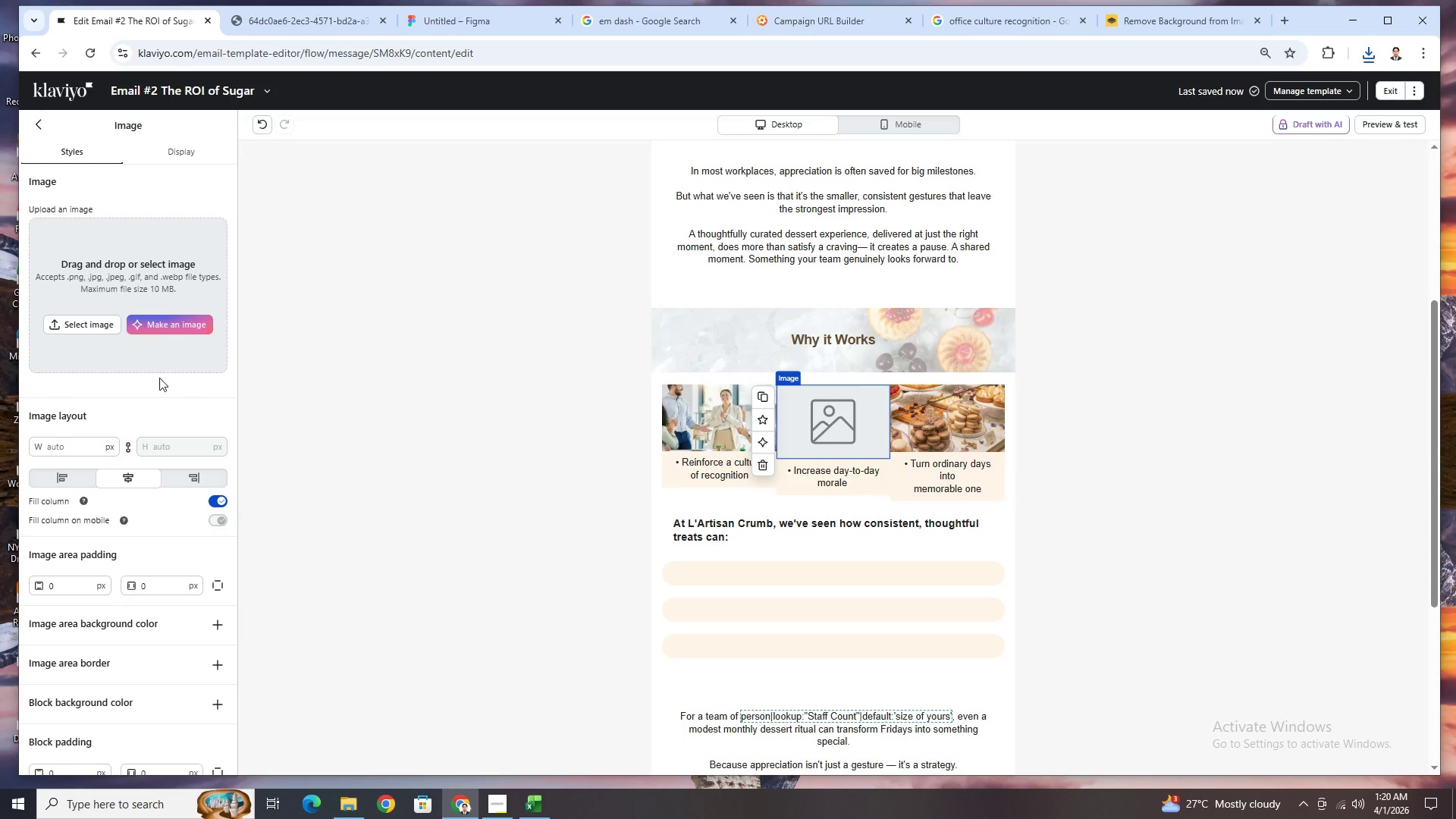 
left_click([99, 323])
 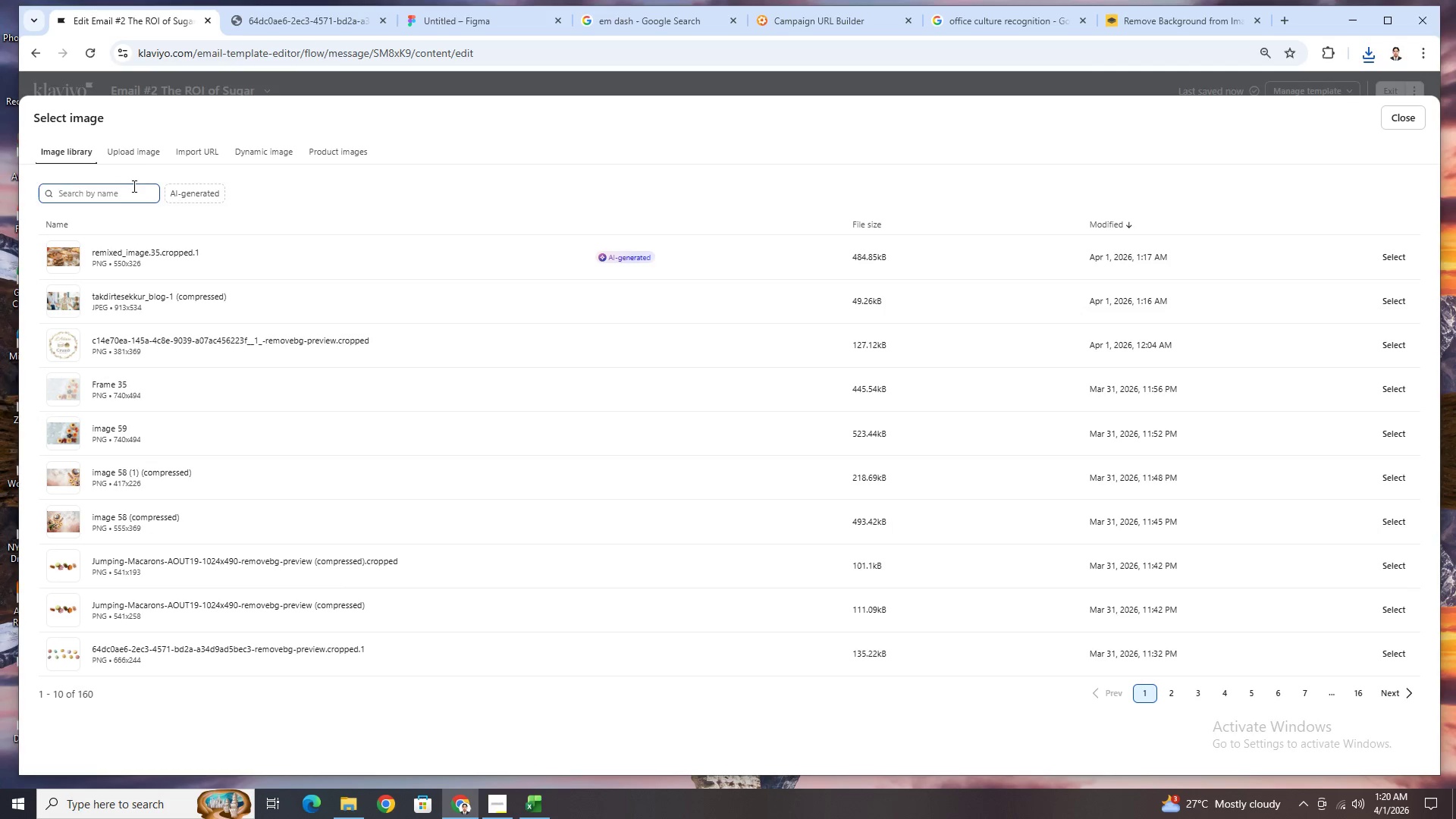 
left_click([136, 144])
 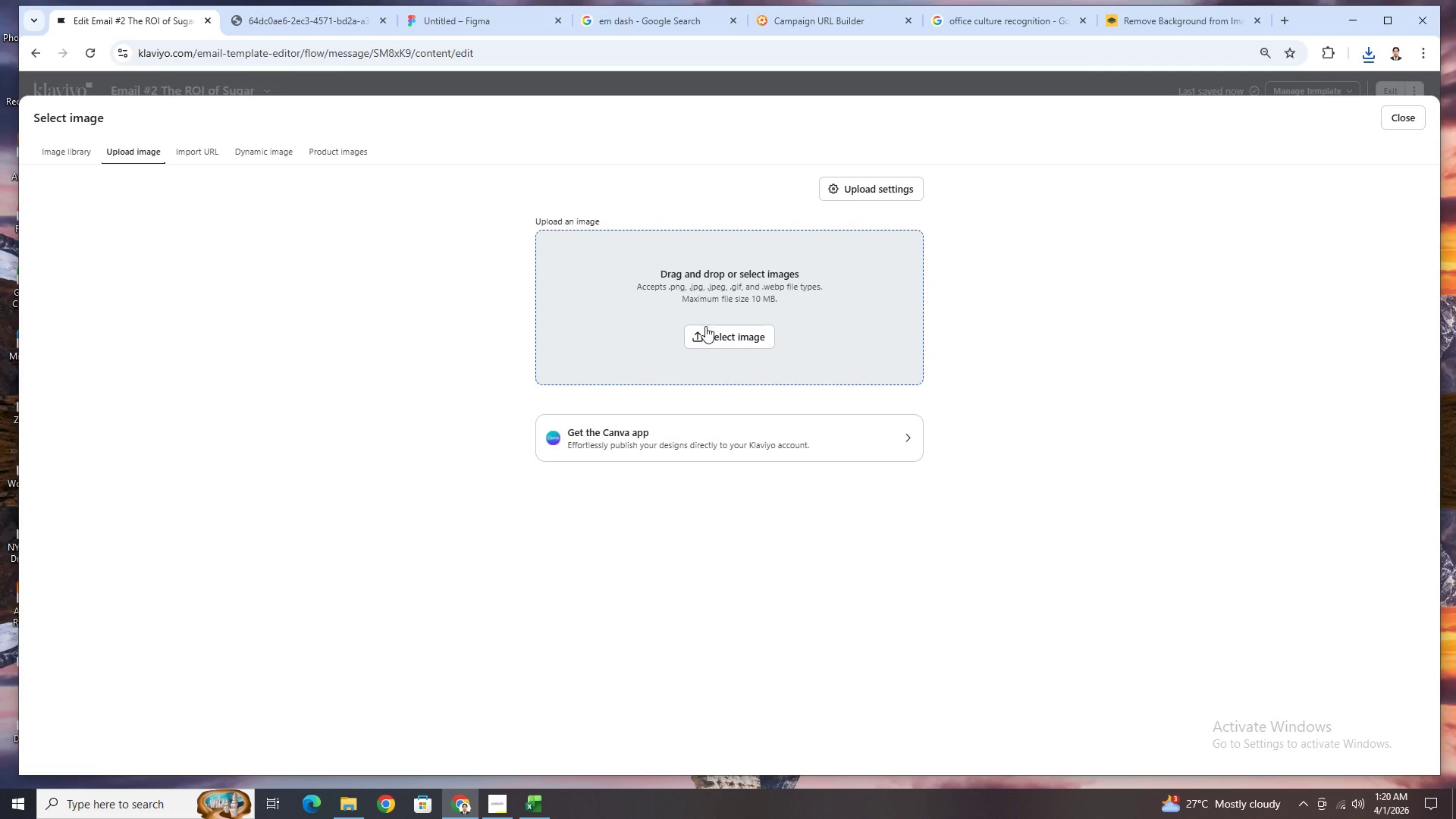 
left_click([726, 337])
 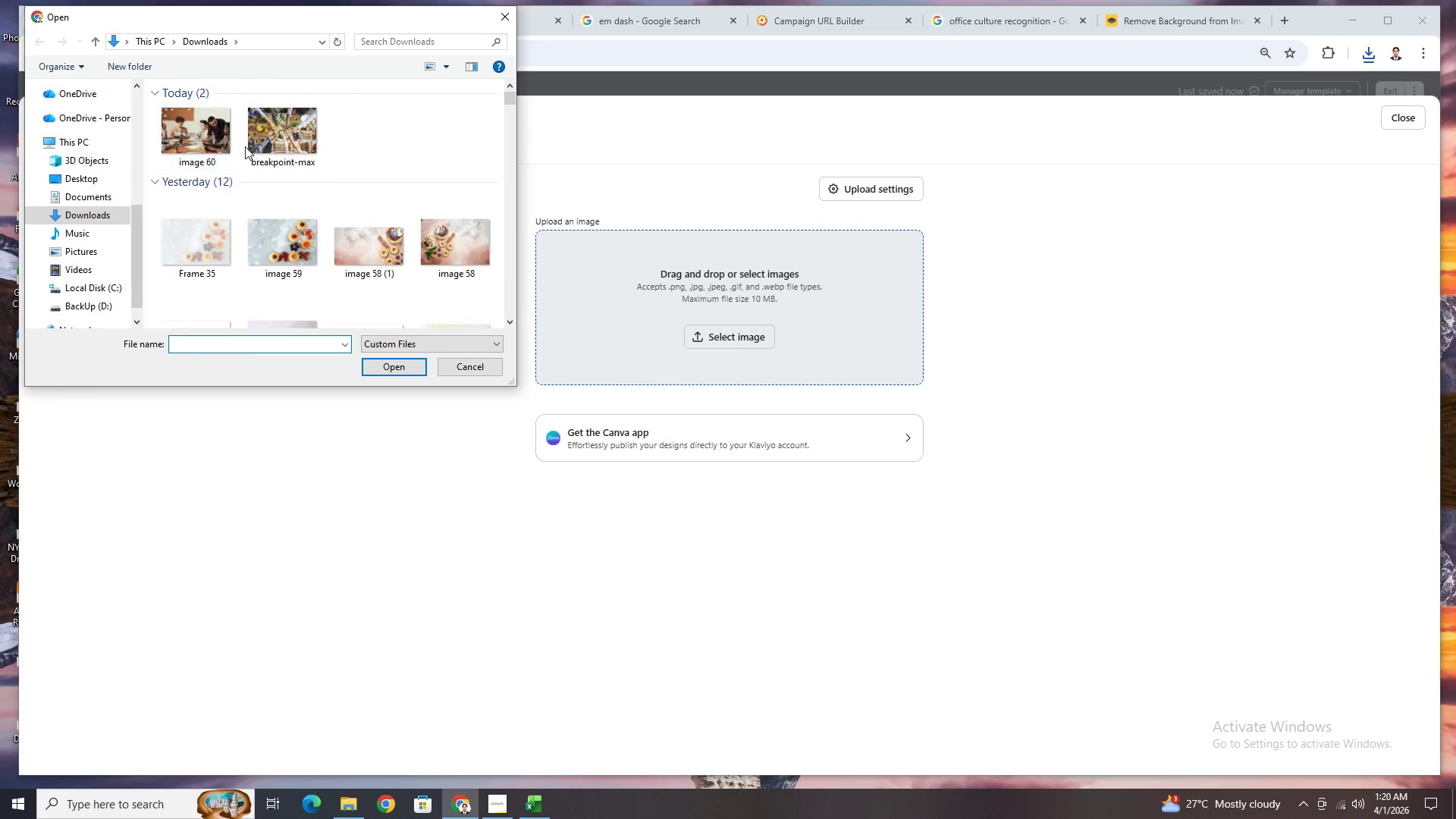 
double_click([206, 151])
 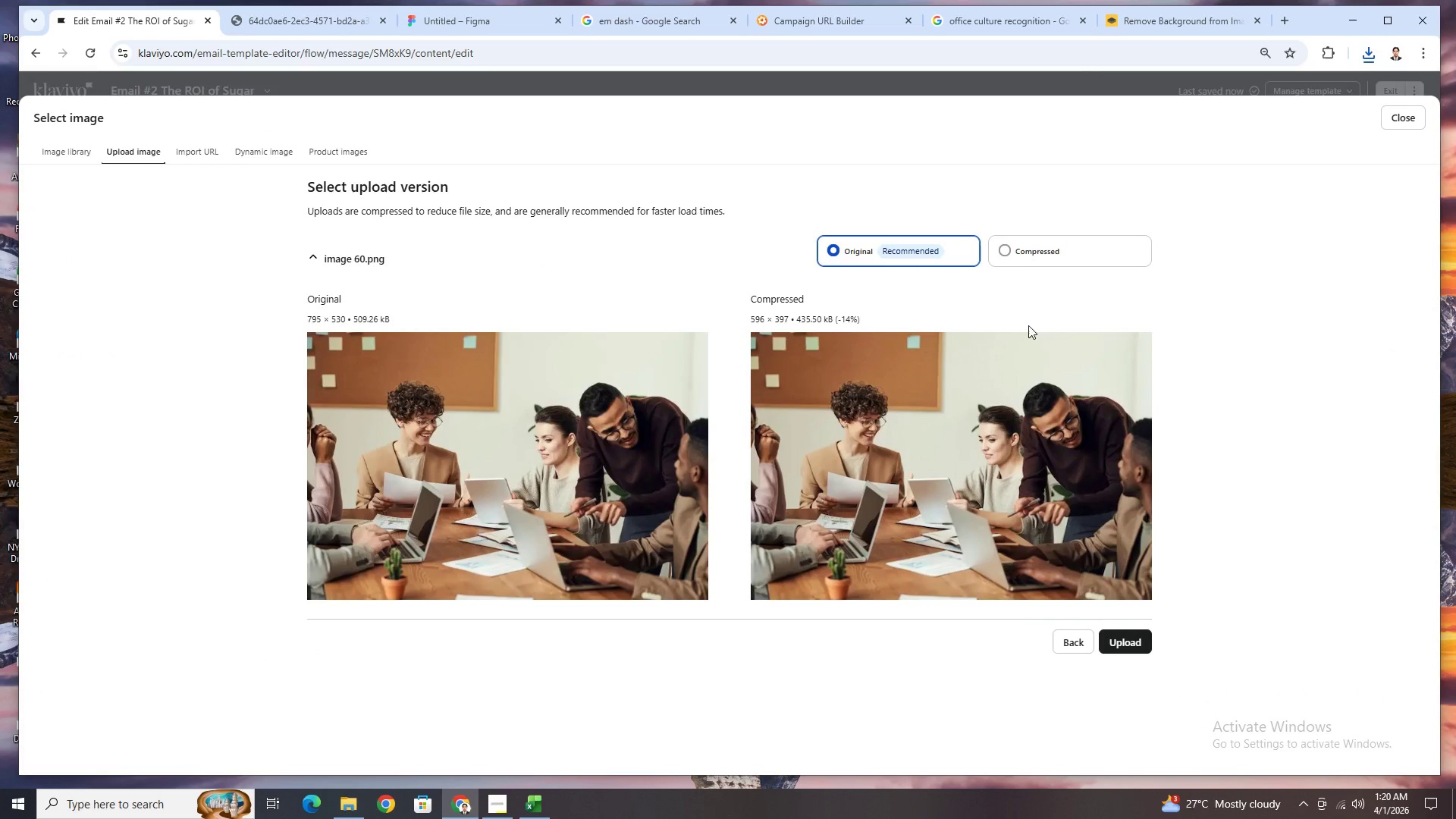 
left_click([1037, 251])
 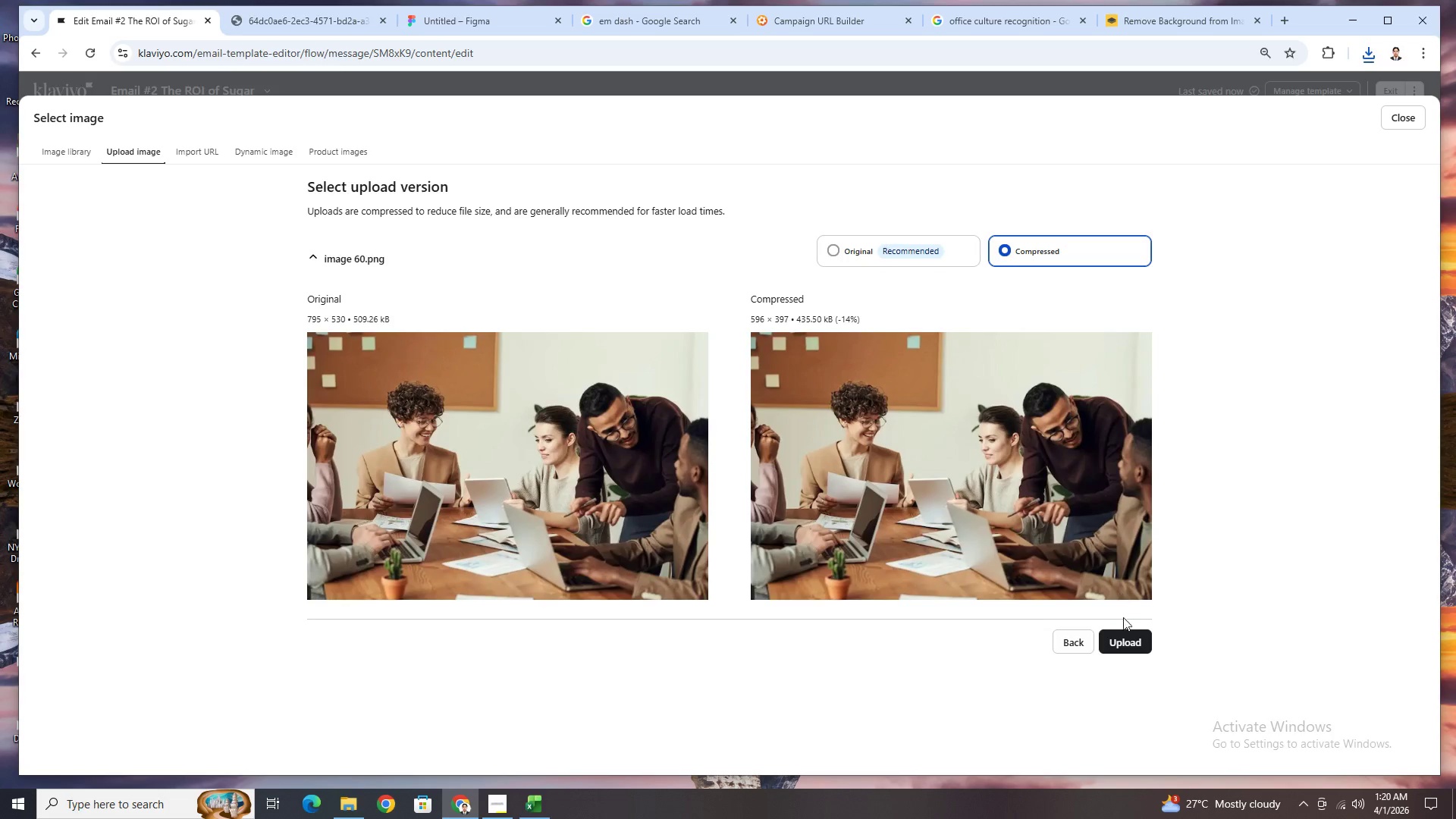 
left_click([1125, 641])
 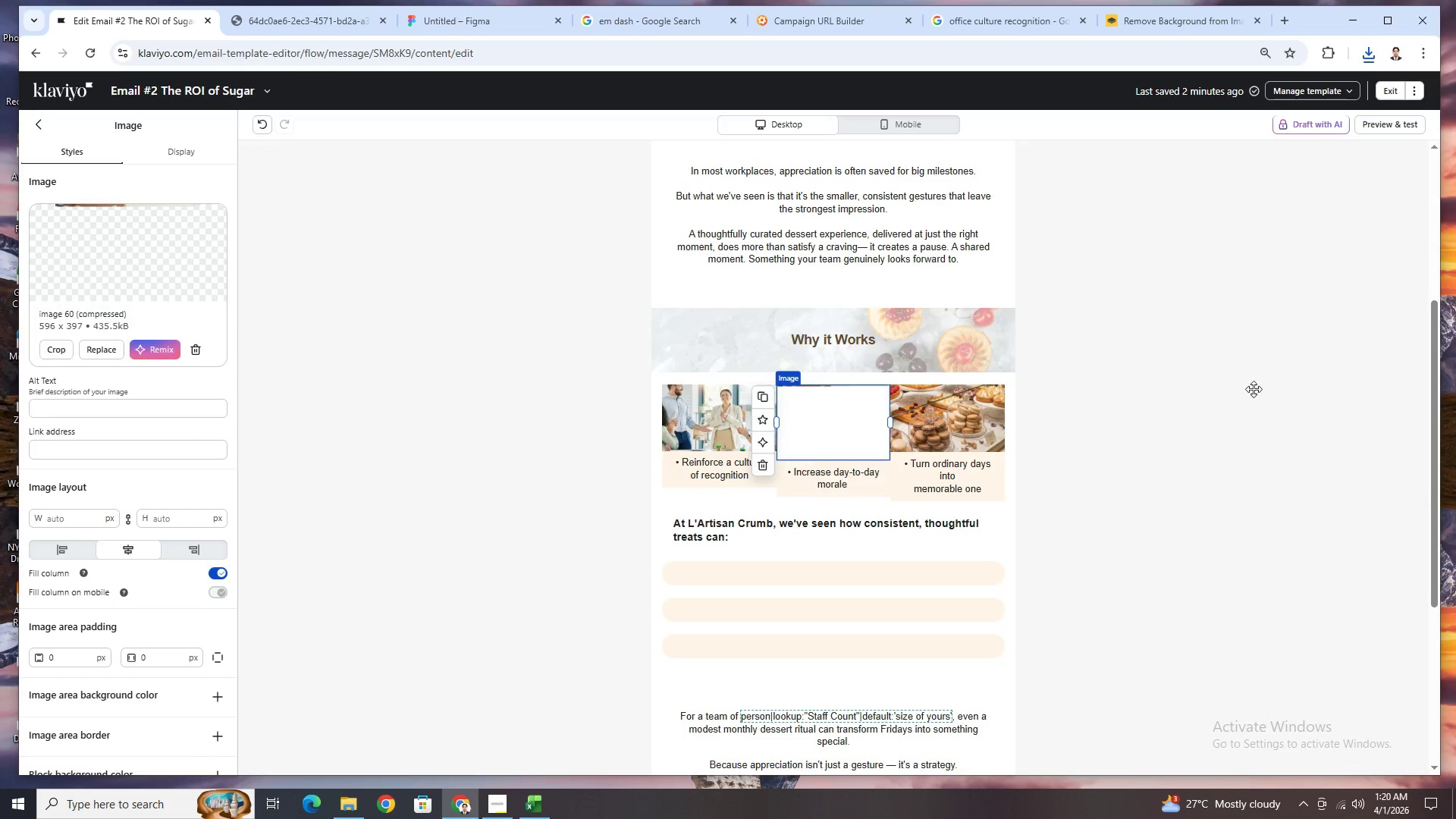 
left_click([1132, 588])
 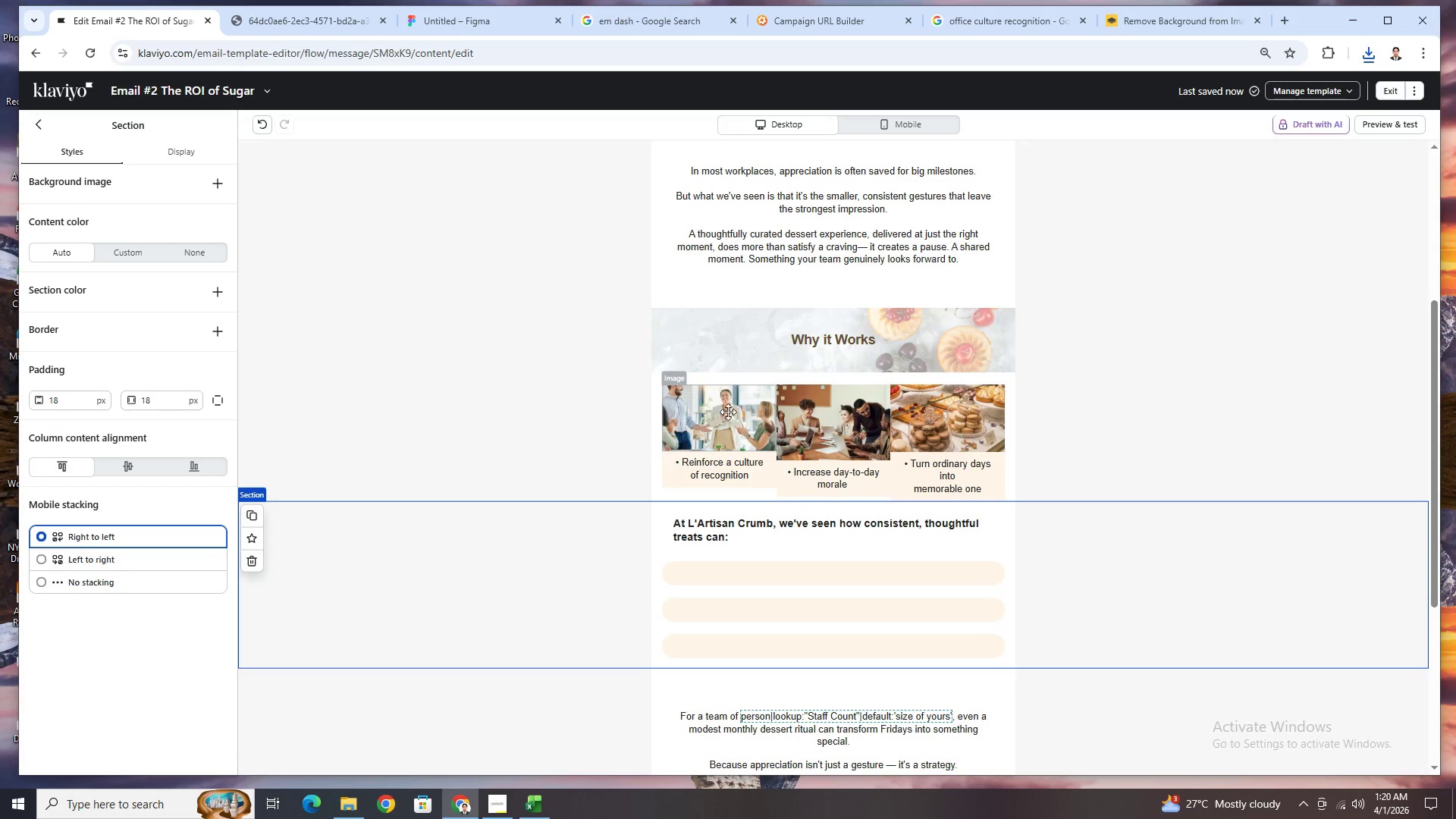 
left_click([867, 428])
 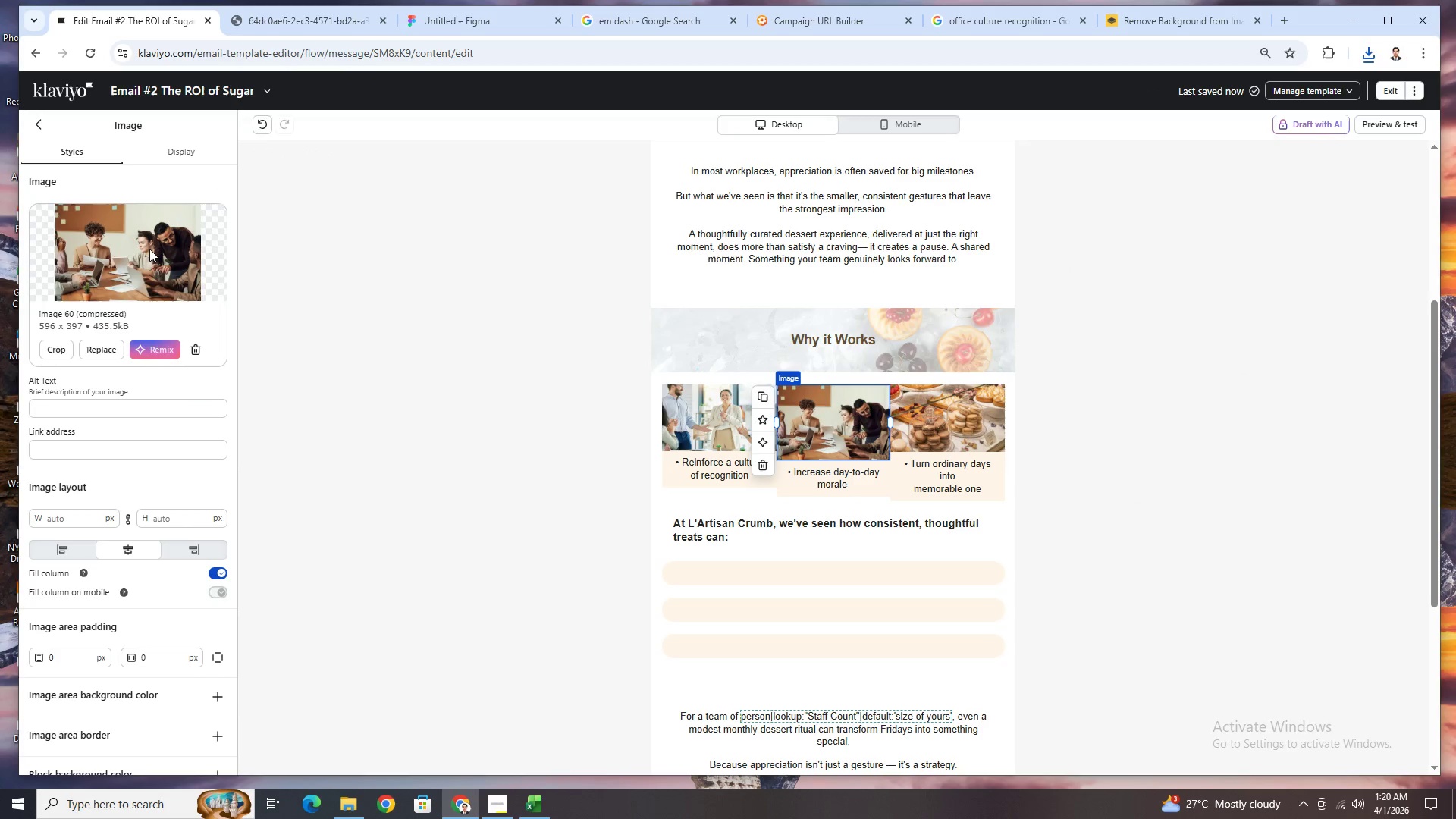 
left_click([58, 347])
 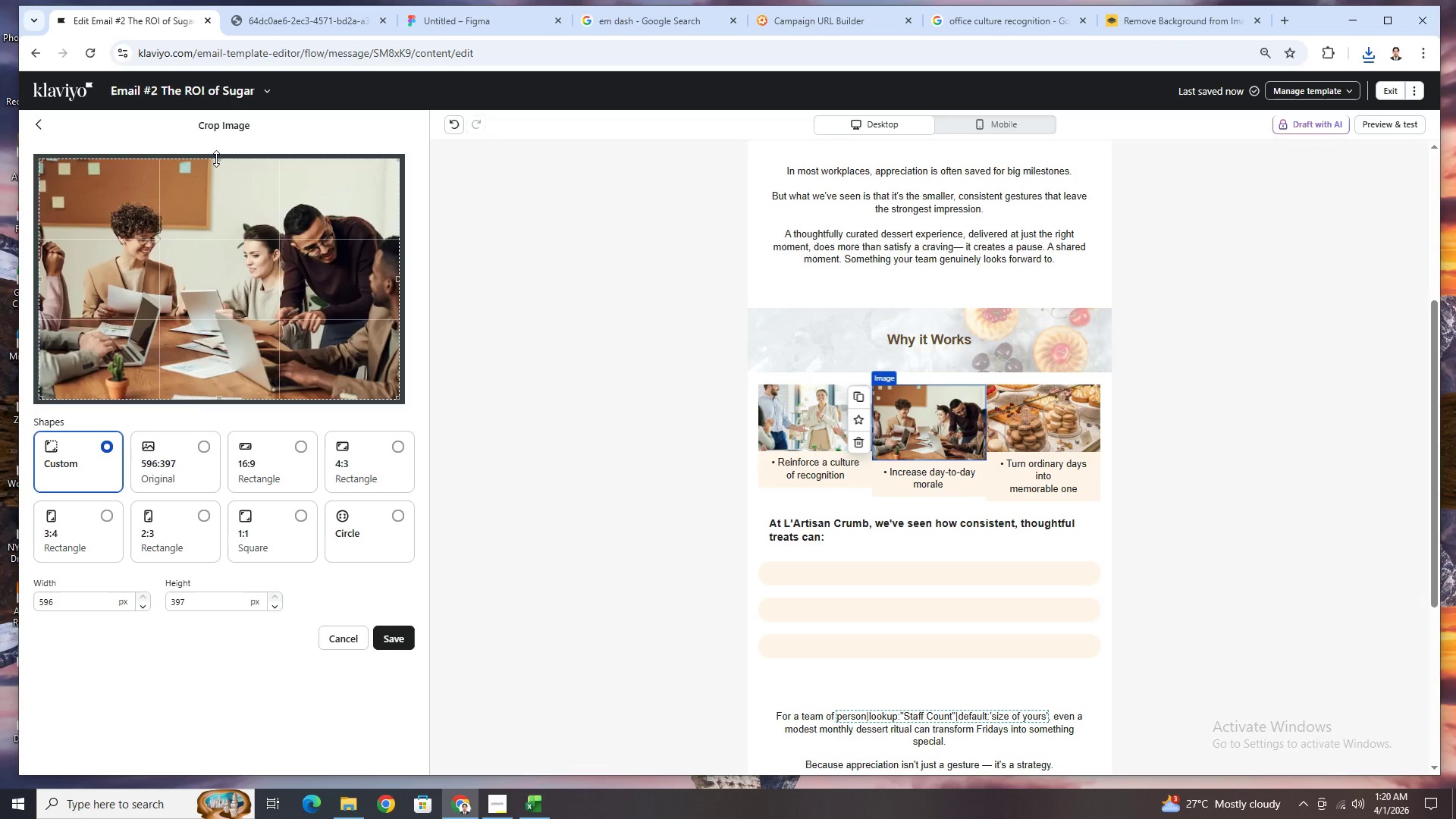 
left_click_drag(start_coordinate=[216, 158], to_coordinate=[217, 188])
 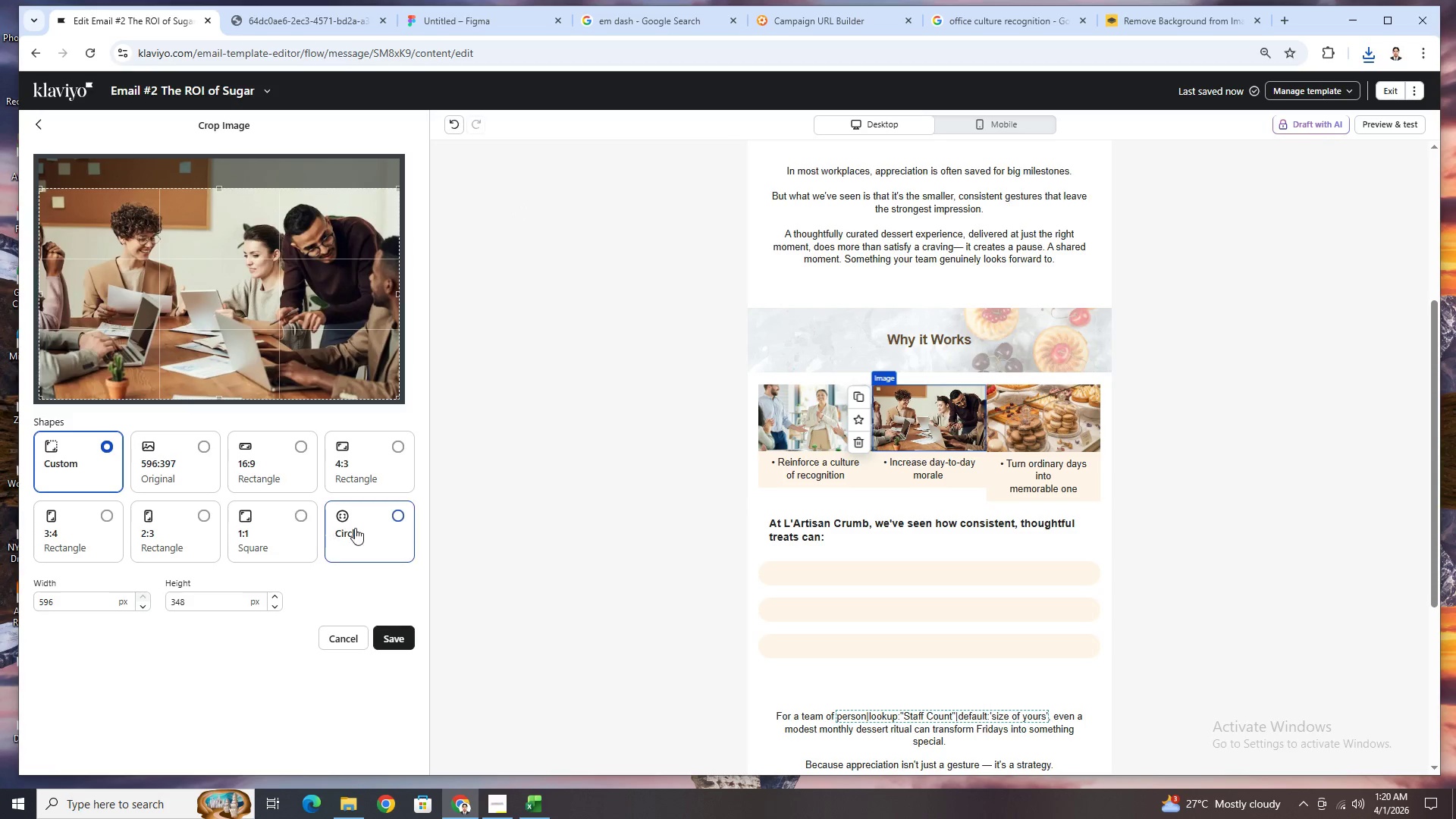 
left_click([400, 642])
 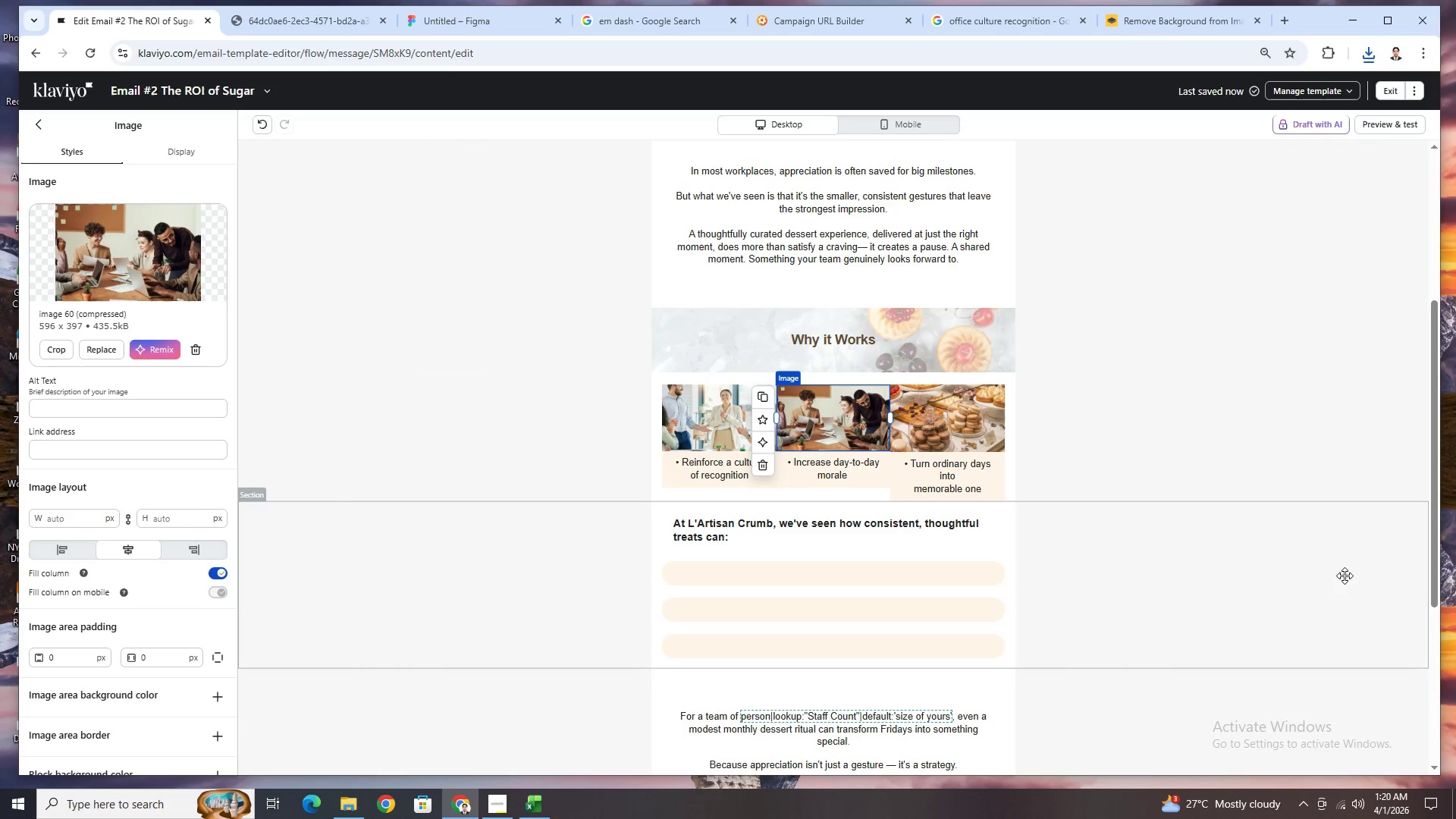 
wait(5.2)
 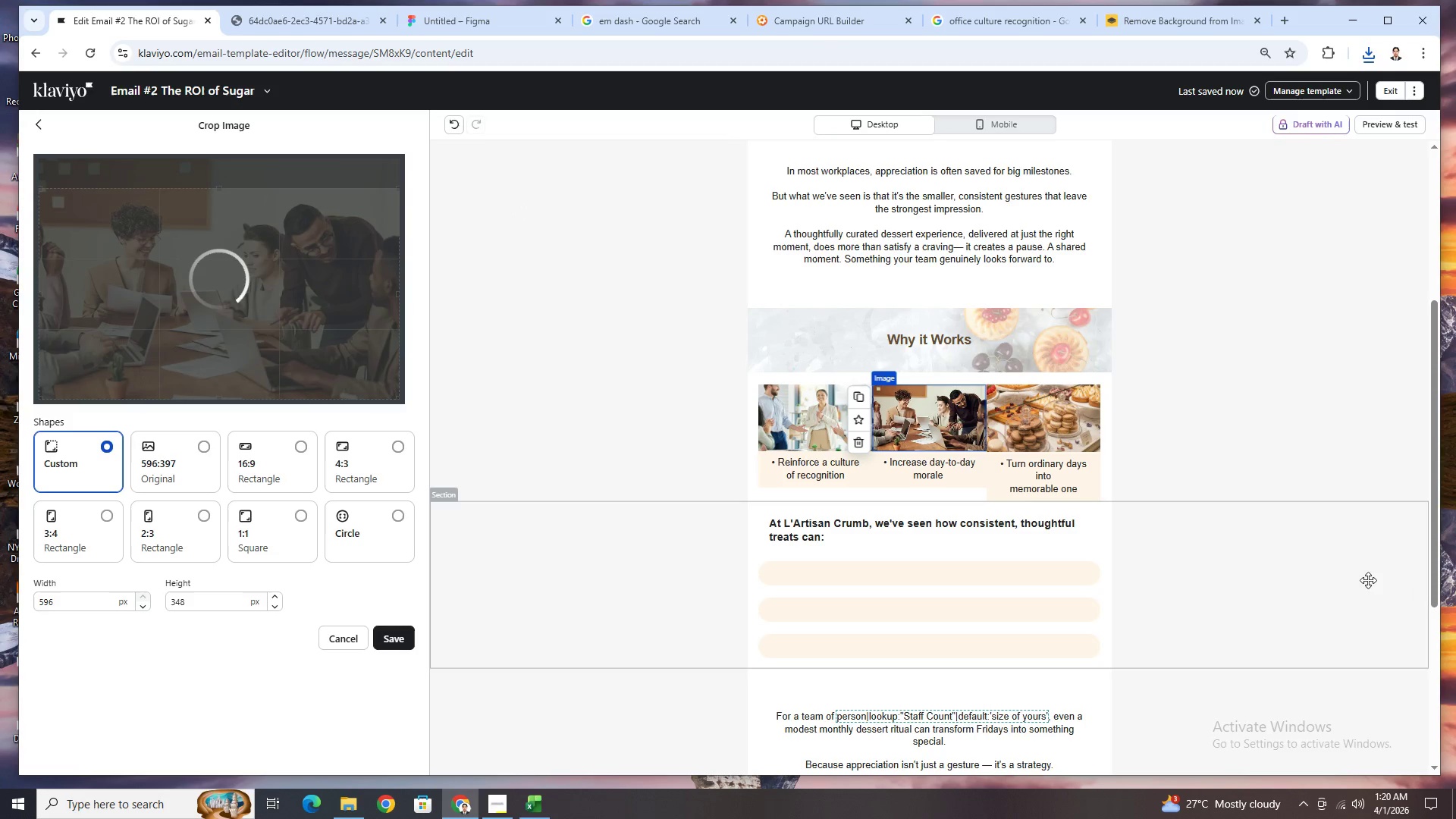 
double_click([861, 478])
 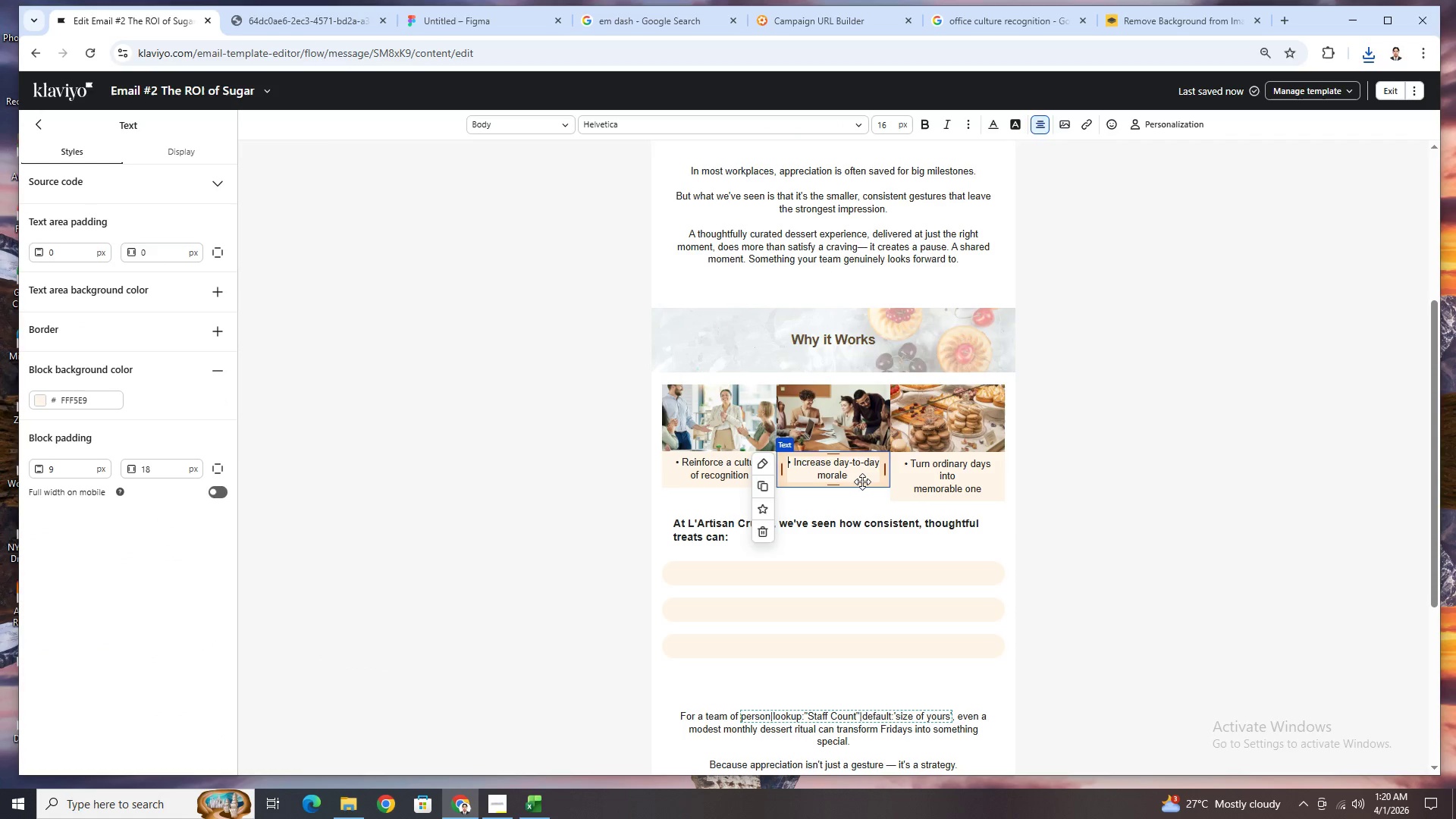 
left_click([863, 482])
 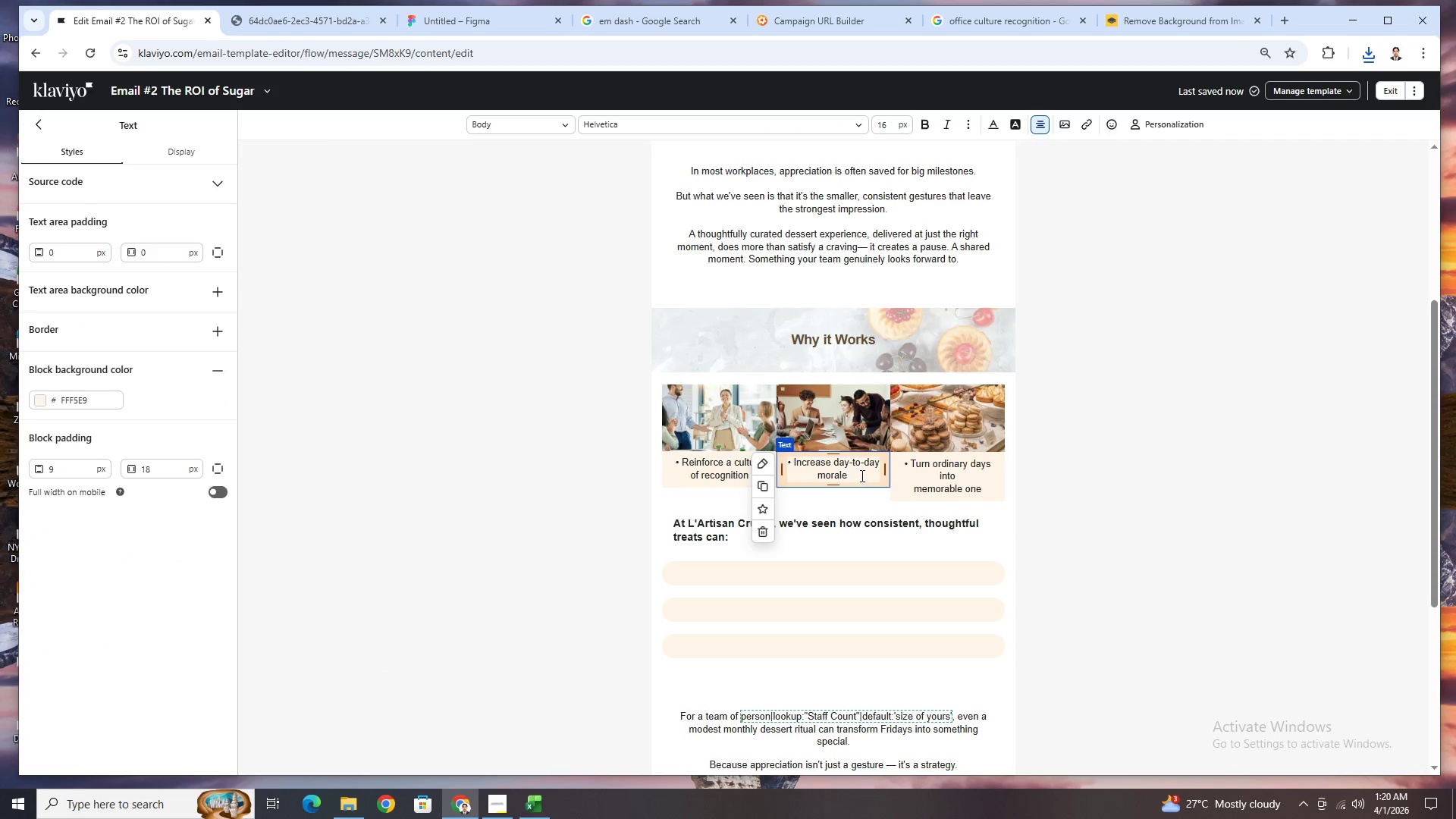 
left_click([860, 475])
 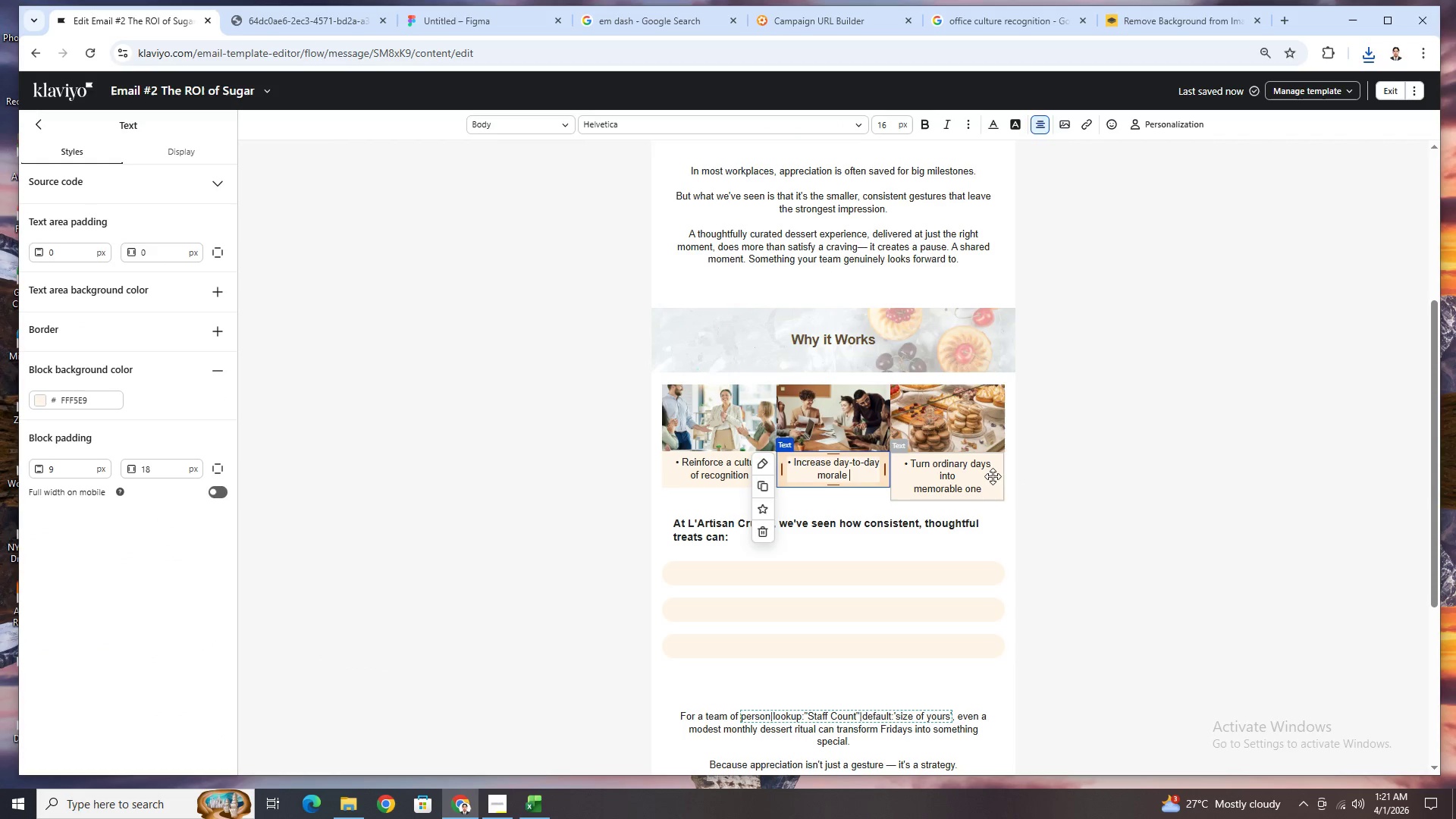 
left_click([984, 475])
 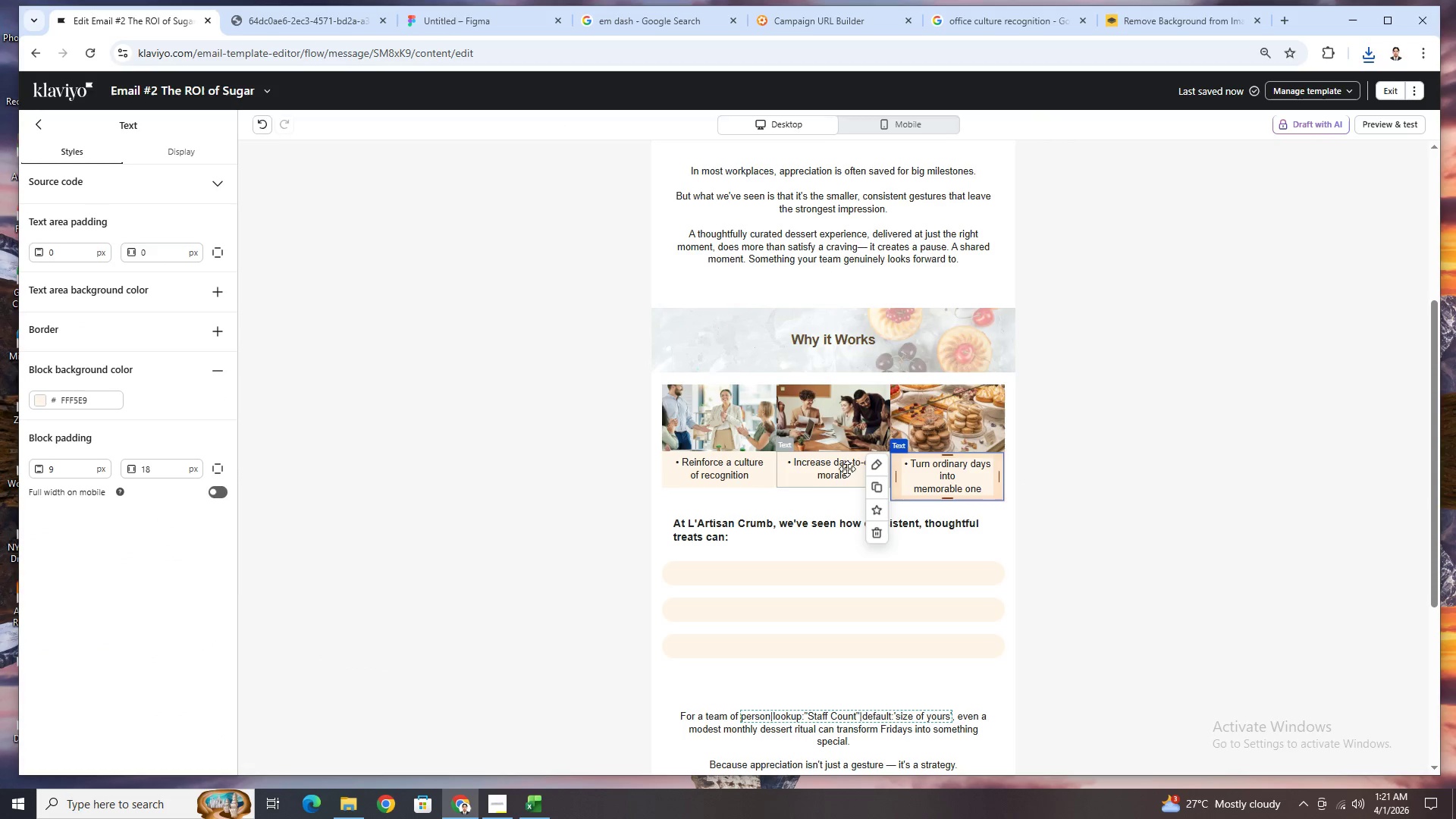 
double_click([828, 468])
 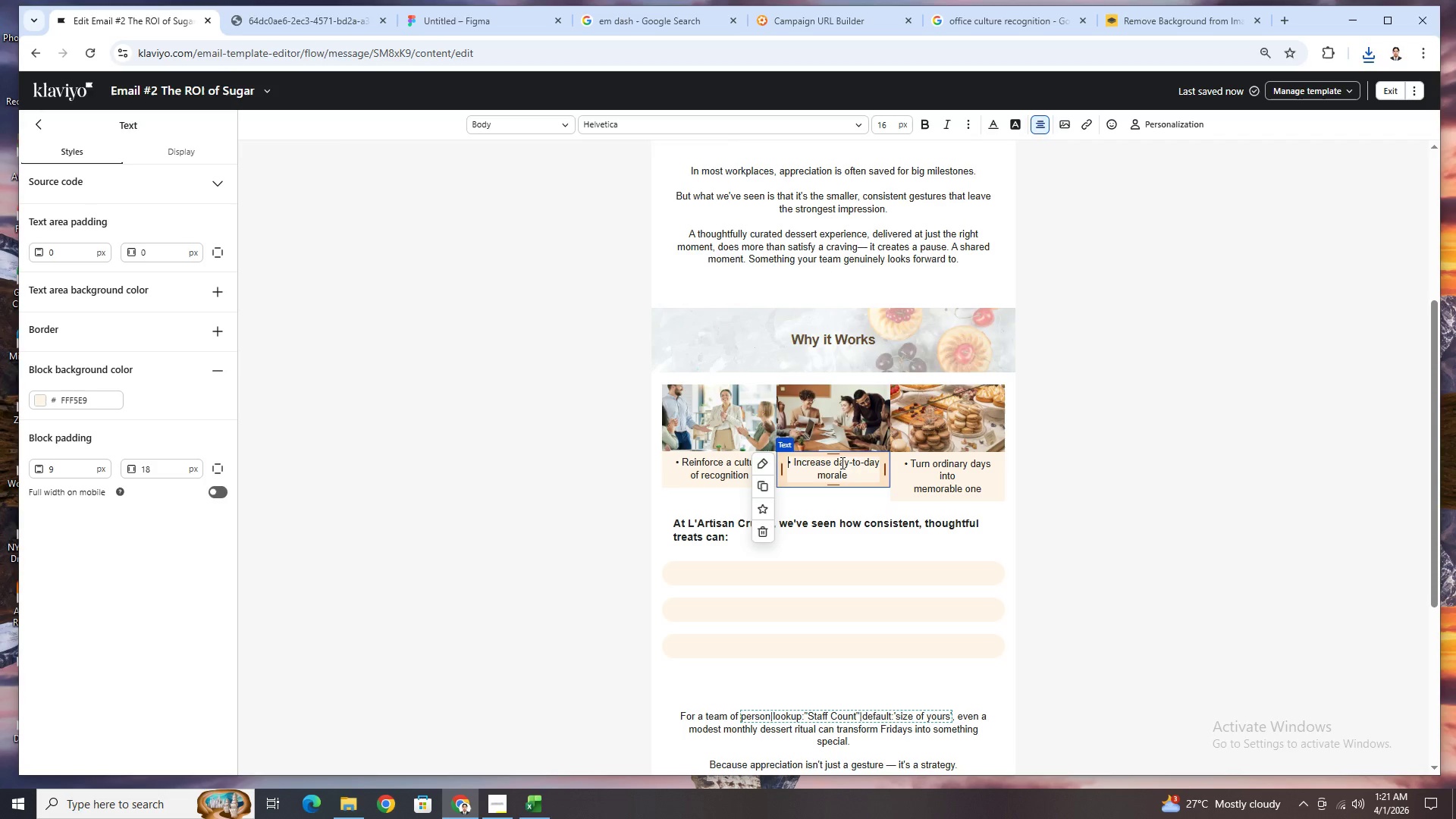 
left_click([855, 474])
 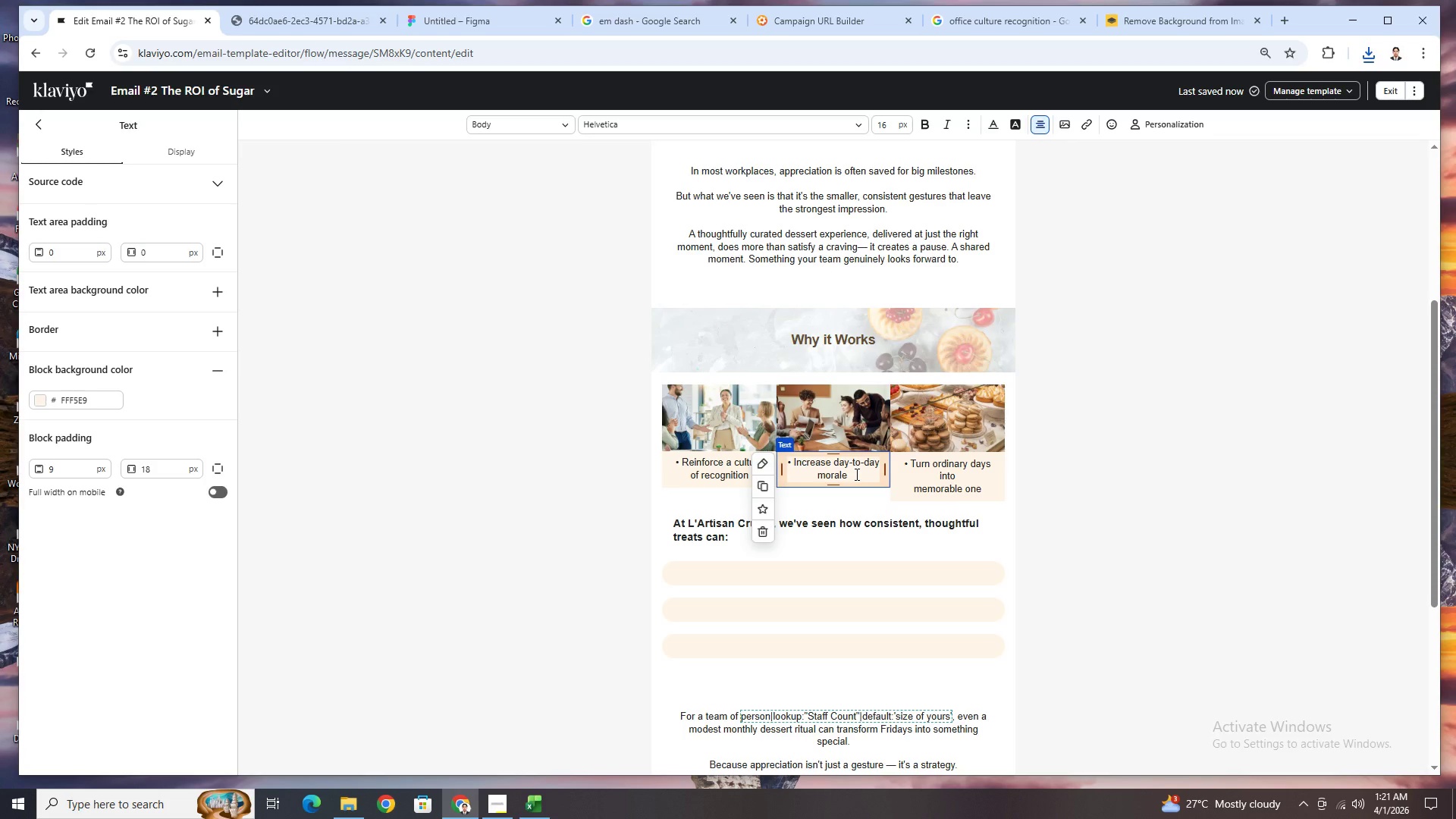 
type(and engae)
key(Backspace)
type(gement)
 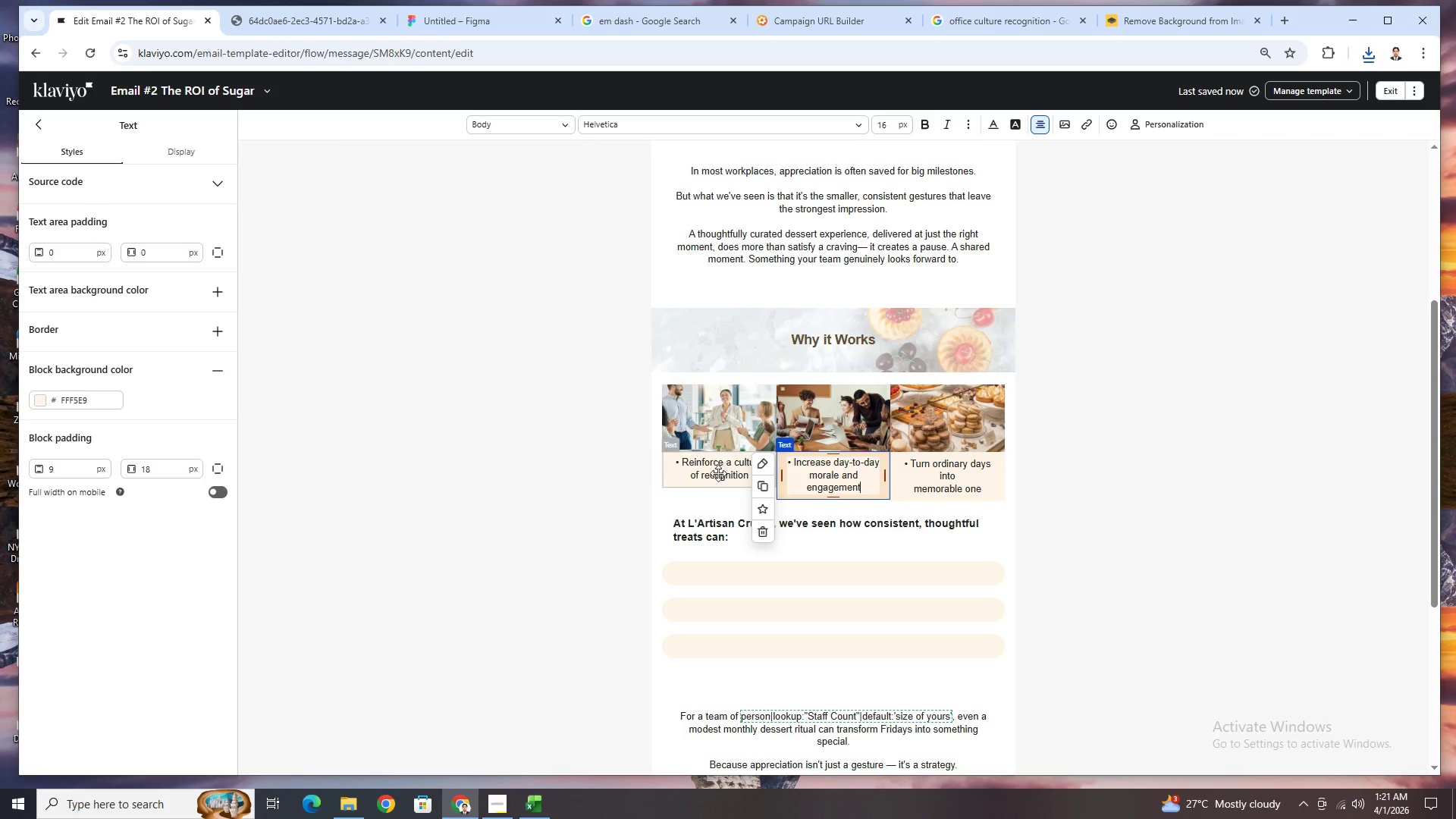 
double_click([718, 478])
 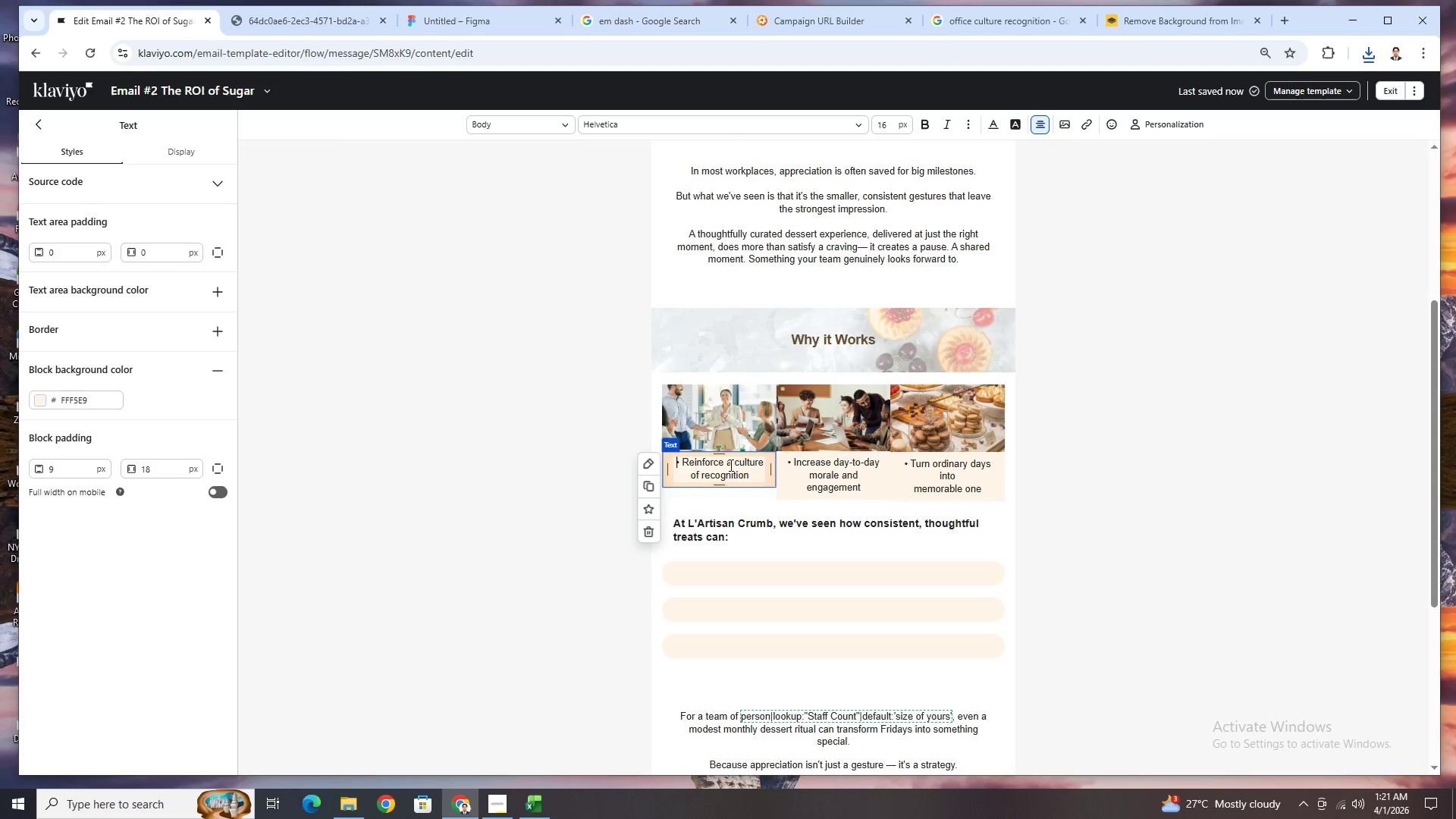 
wait(5.45)
 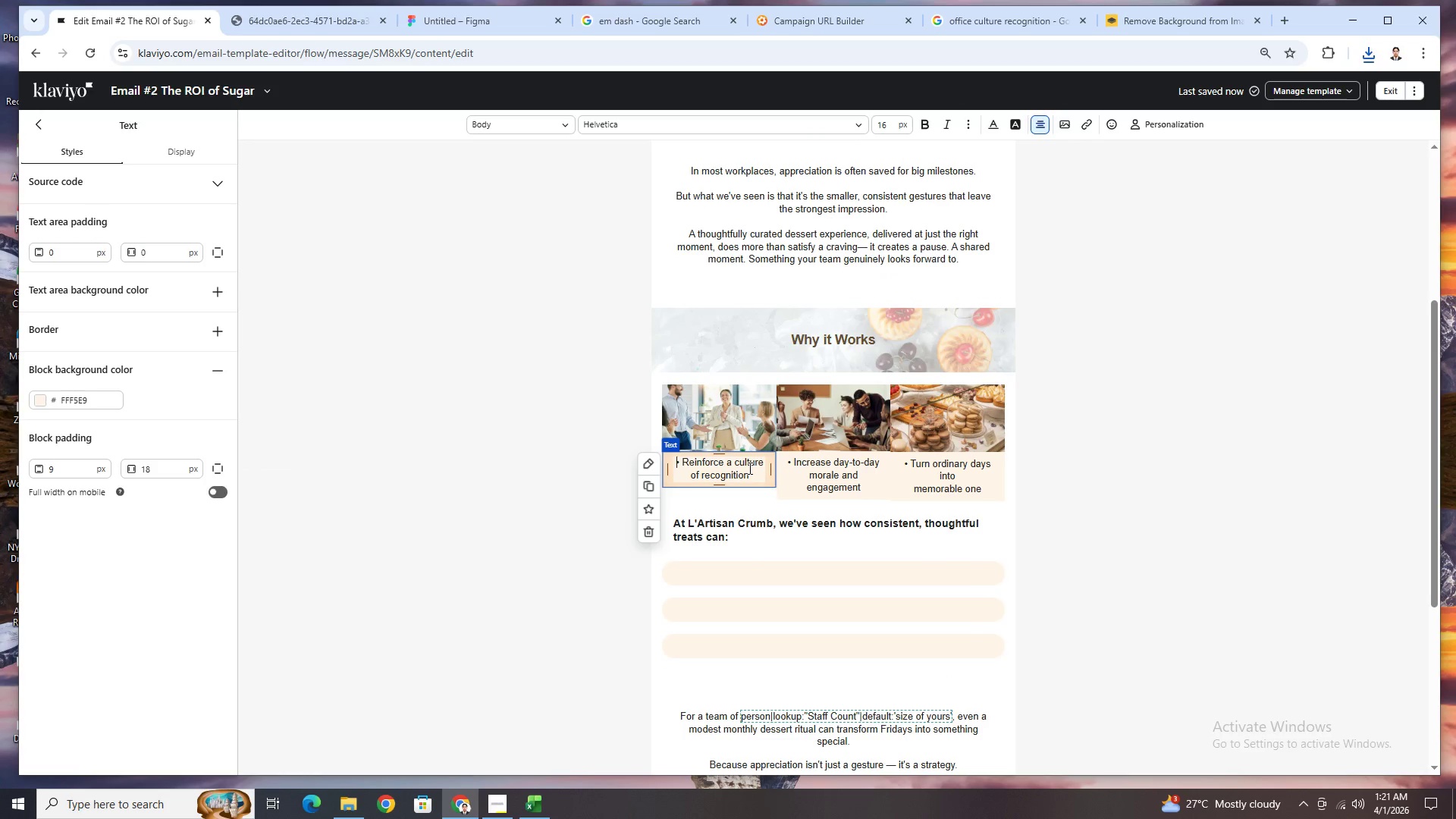 
left_click([735, 463])
 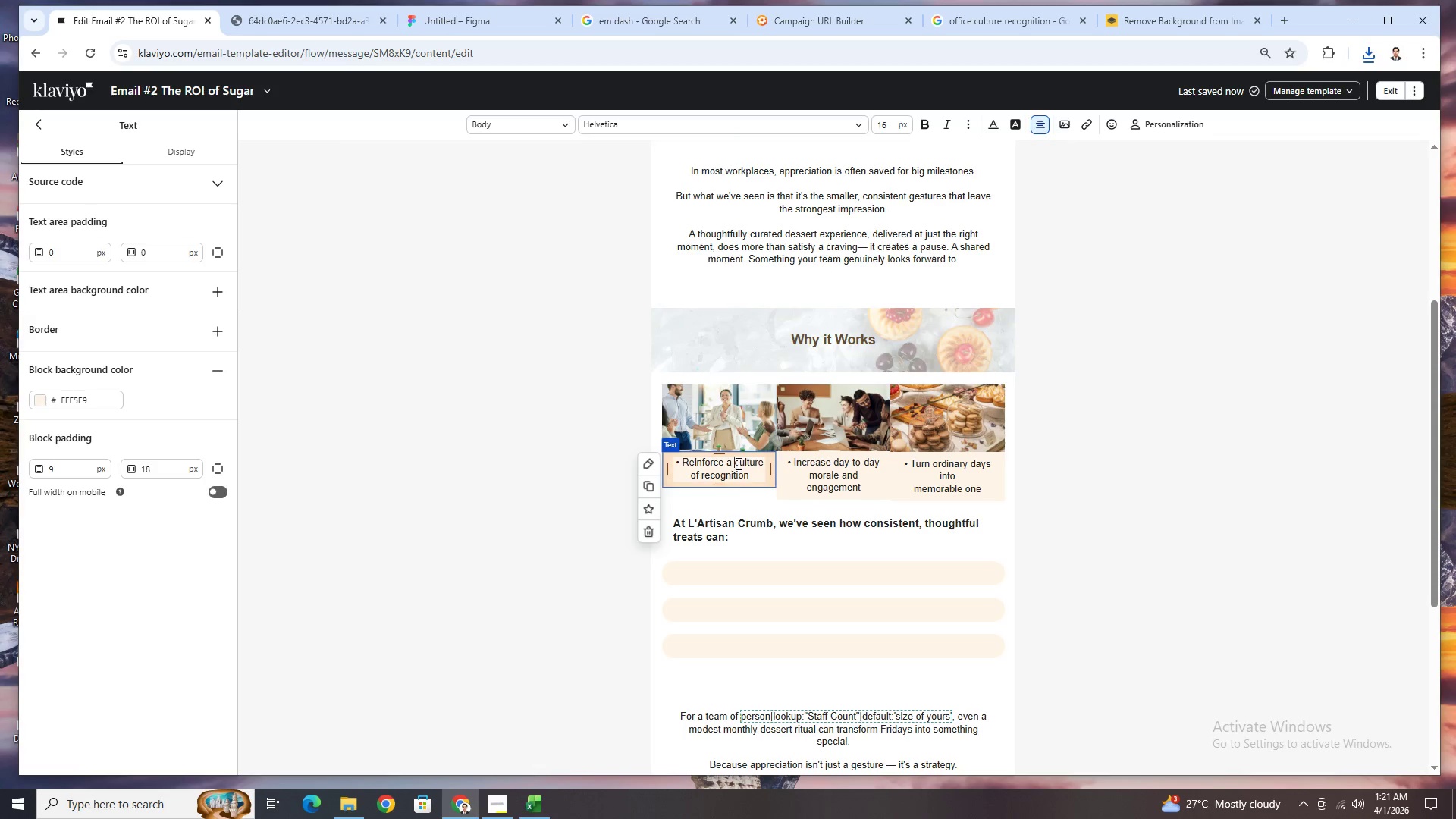 
key(Enter)
 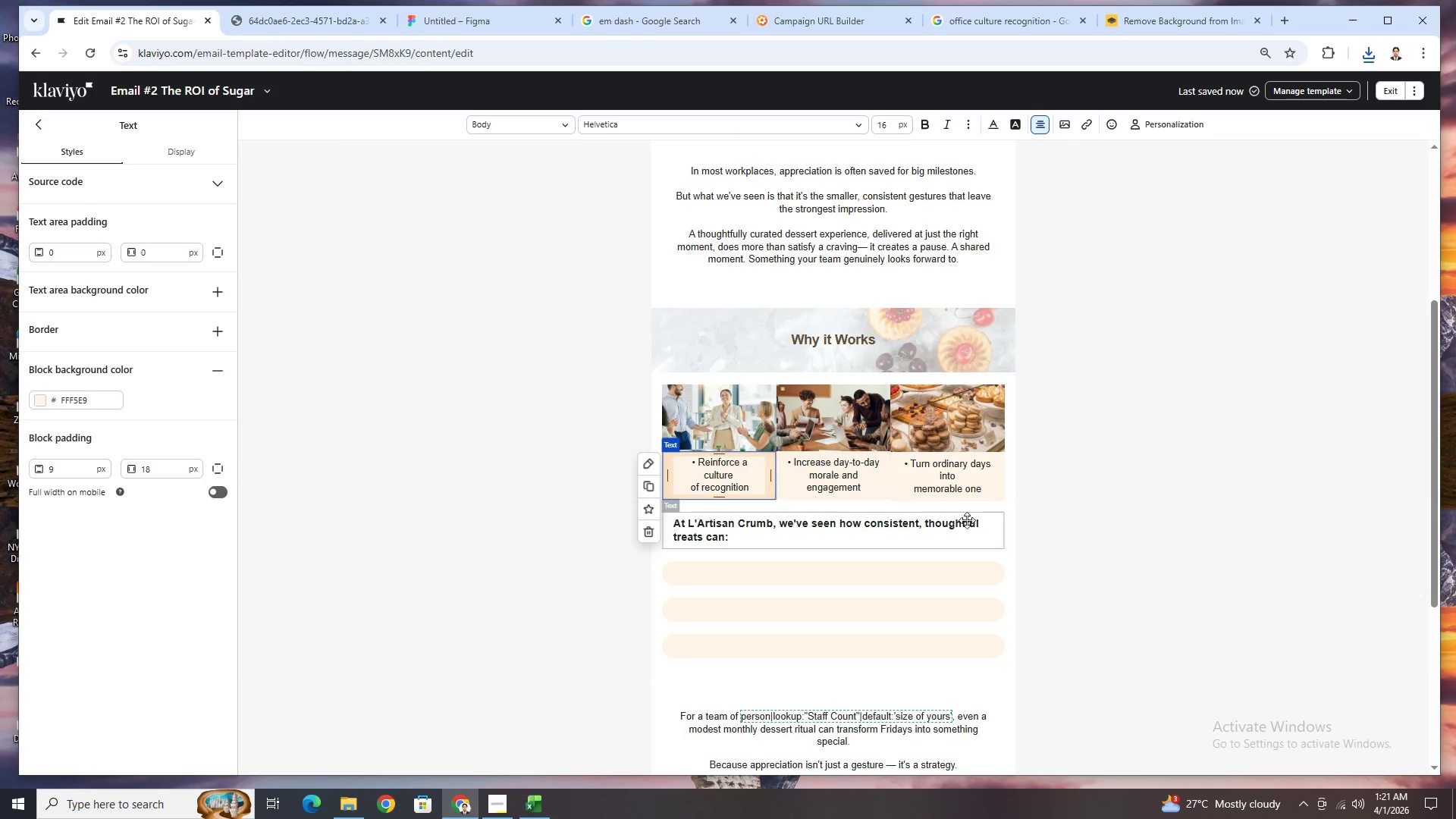 
left_click([1114, 516])
 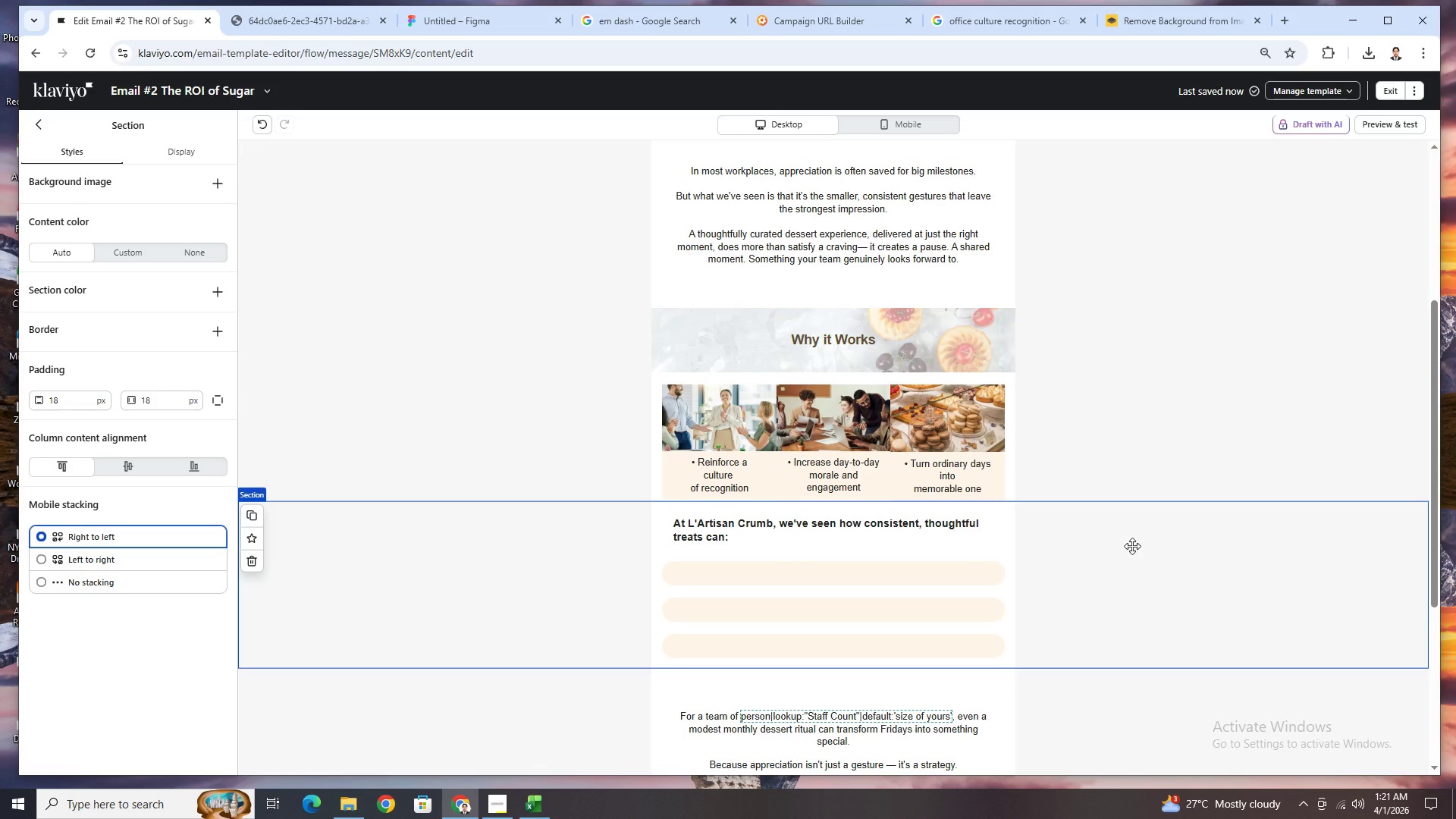 
left_click([600, 404])
 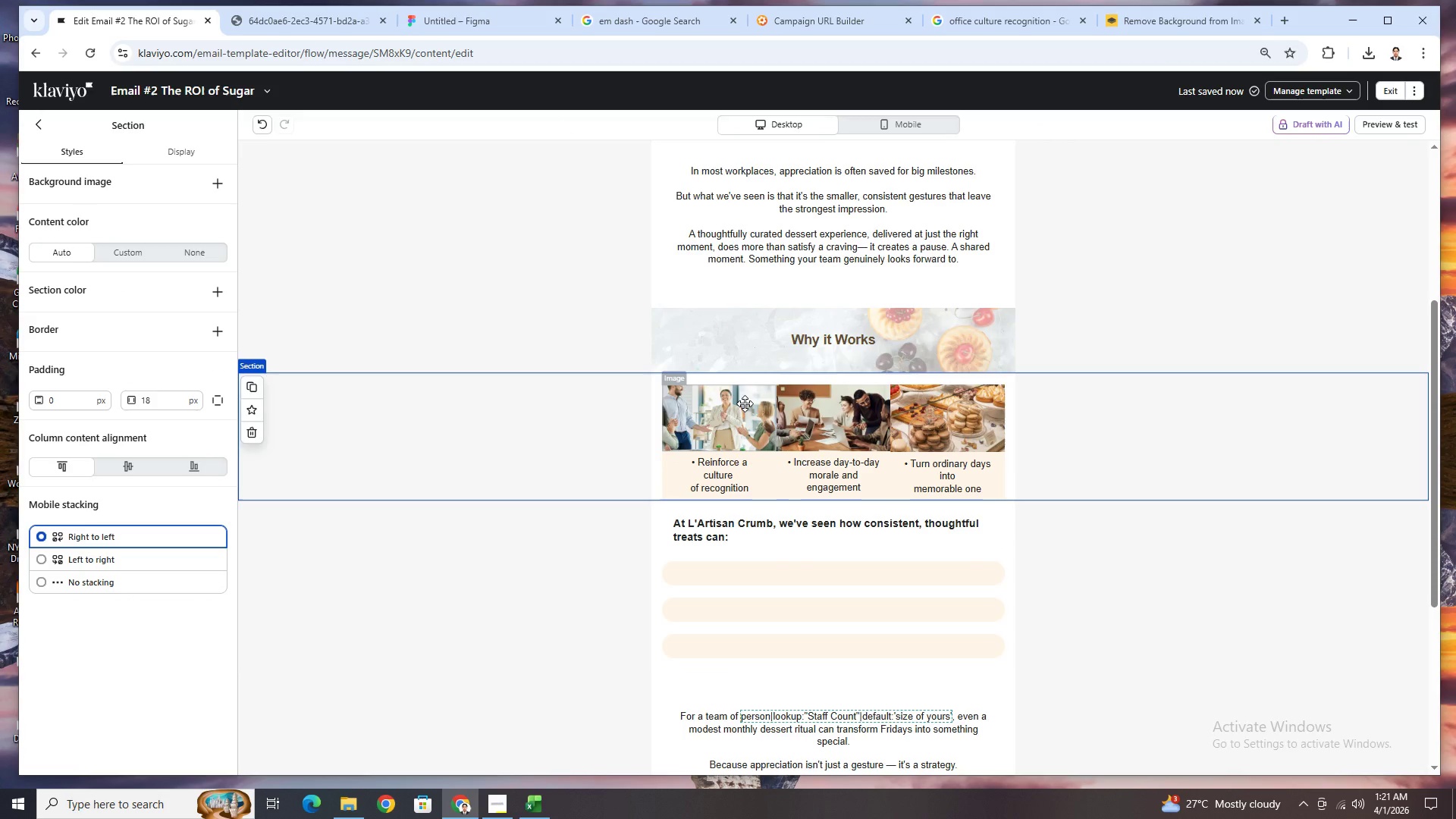 
left_click([745, 403])
 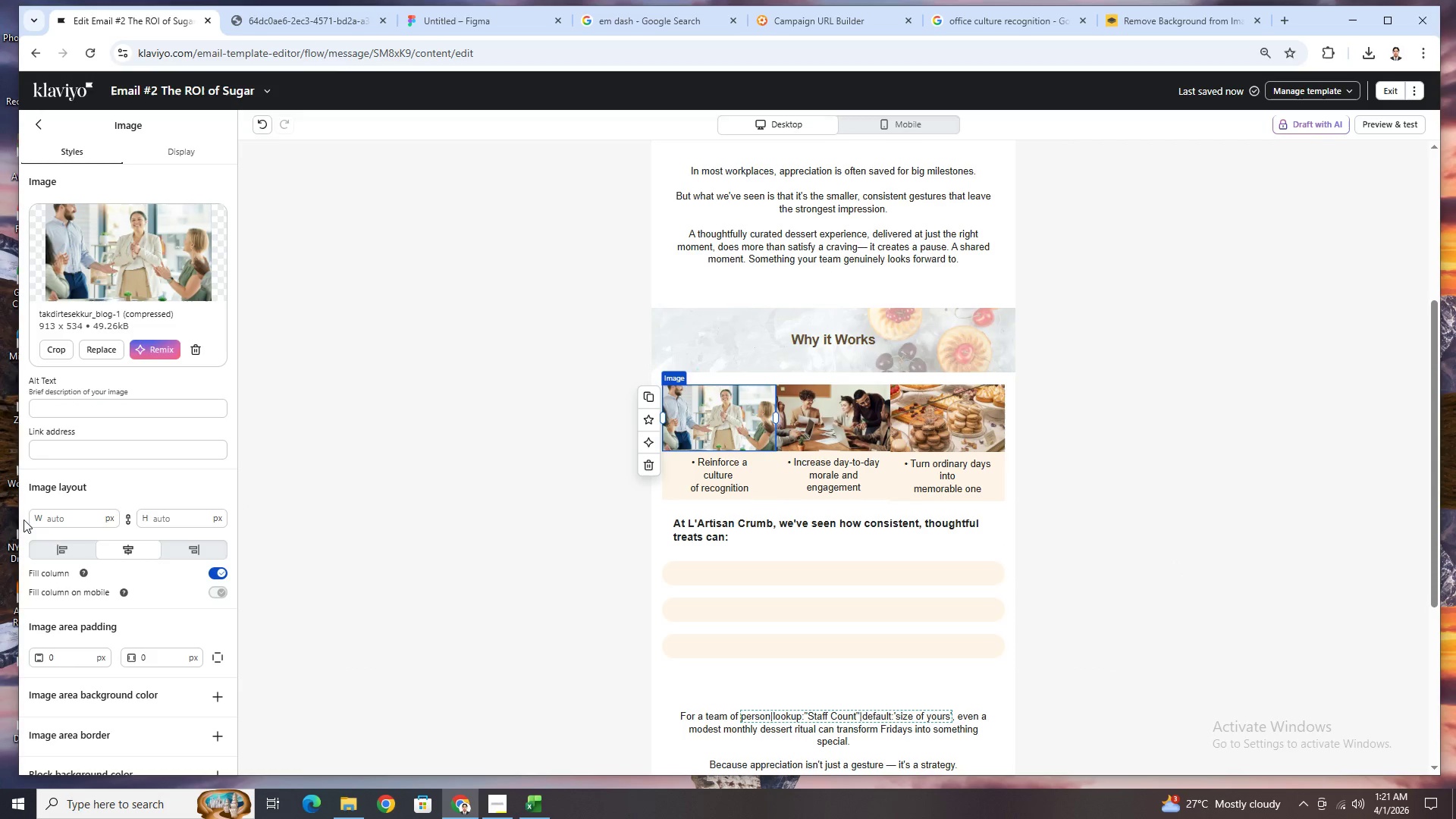 
scroll: coordinate [140, 588], scroll_direction: down, amount: 1.0
 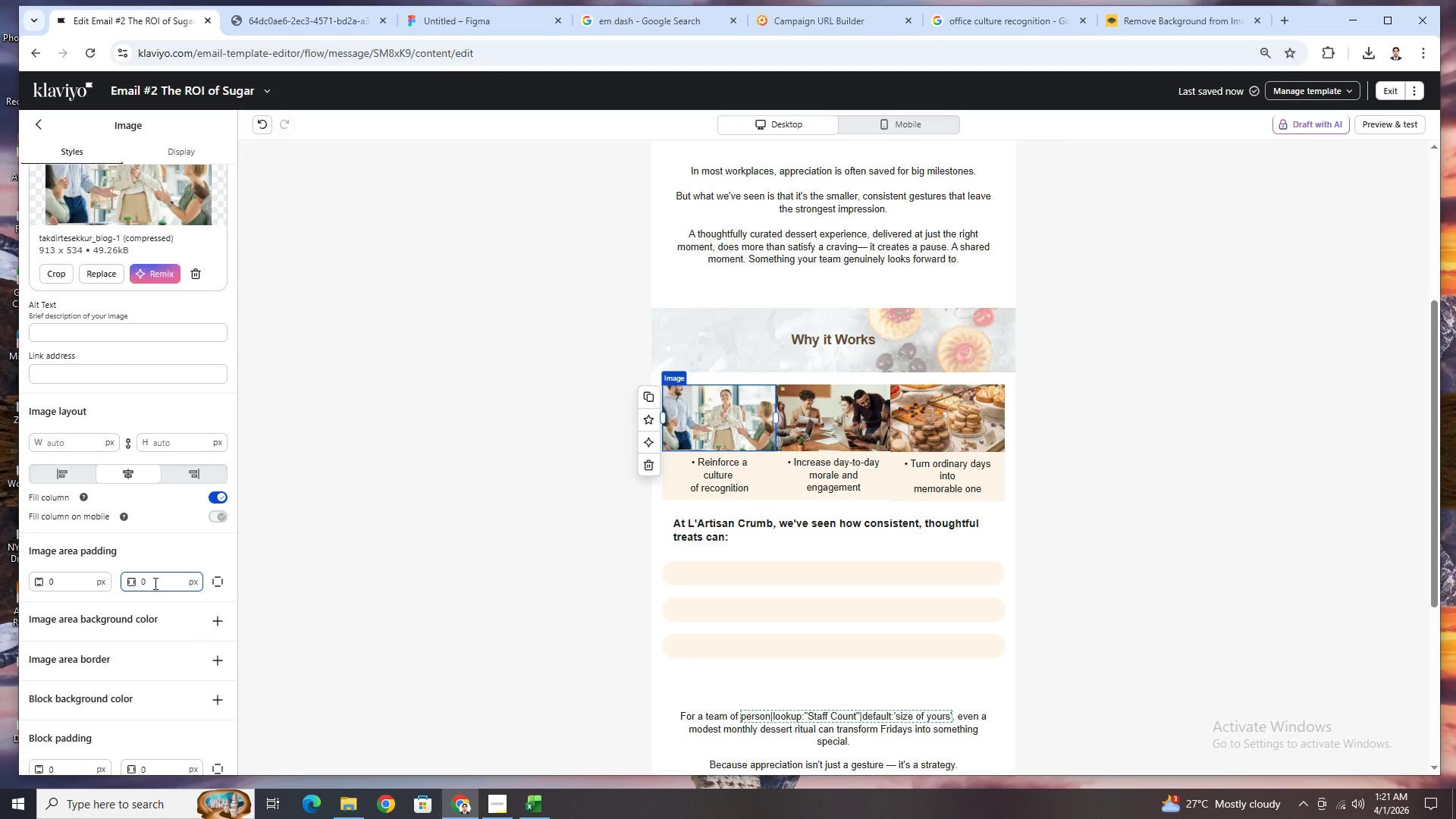 
left_click([154, 583])
 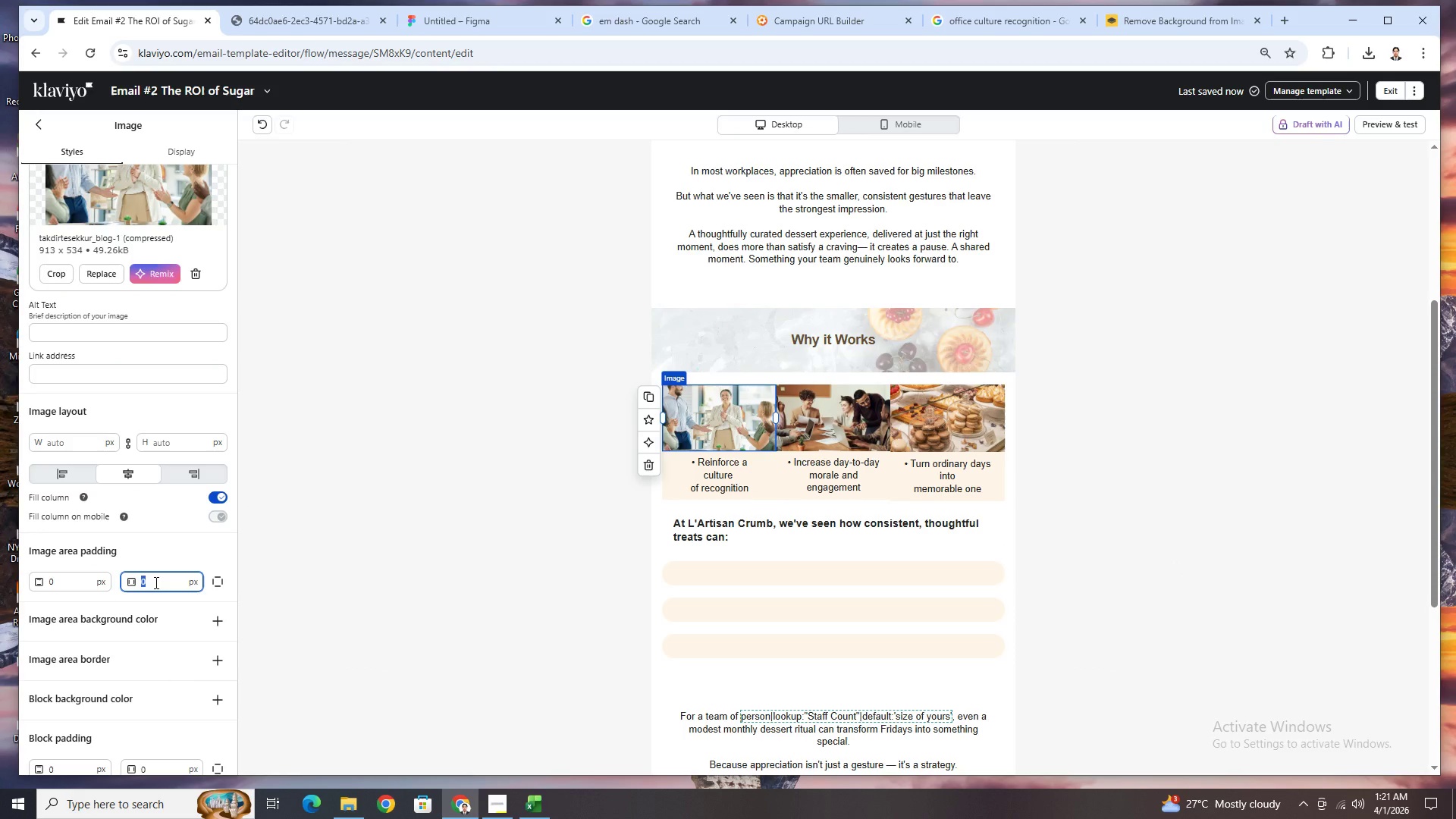 
key(Numpad9)
 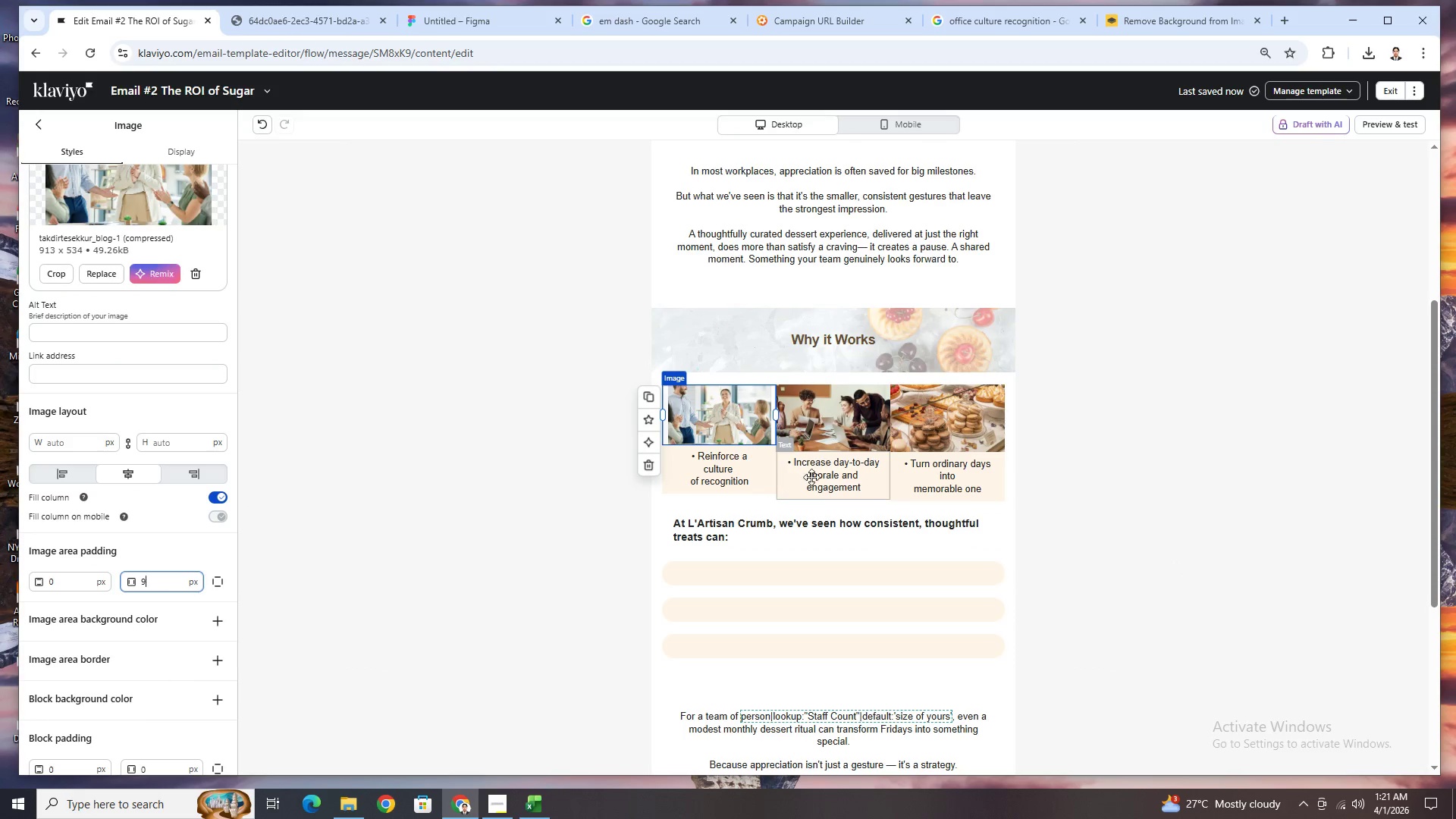 
left_click([741, 472])
 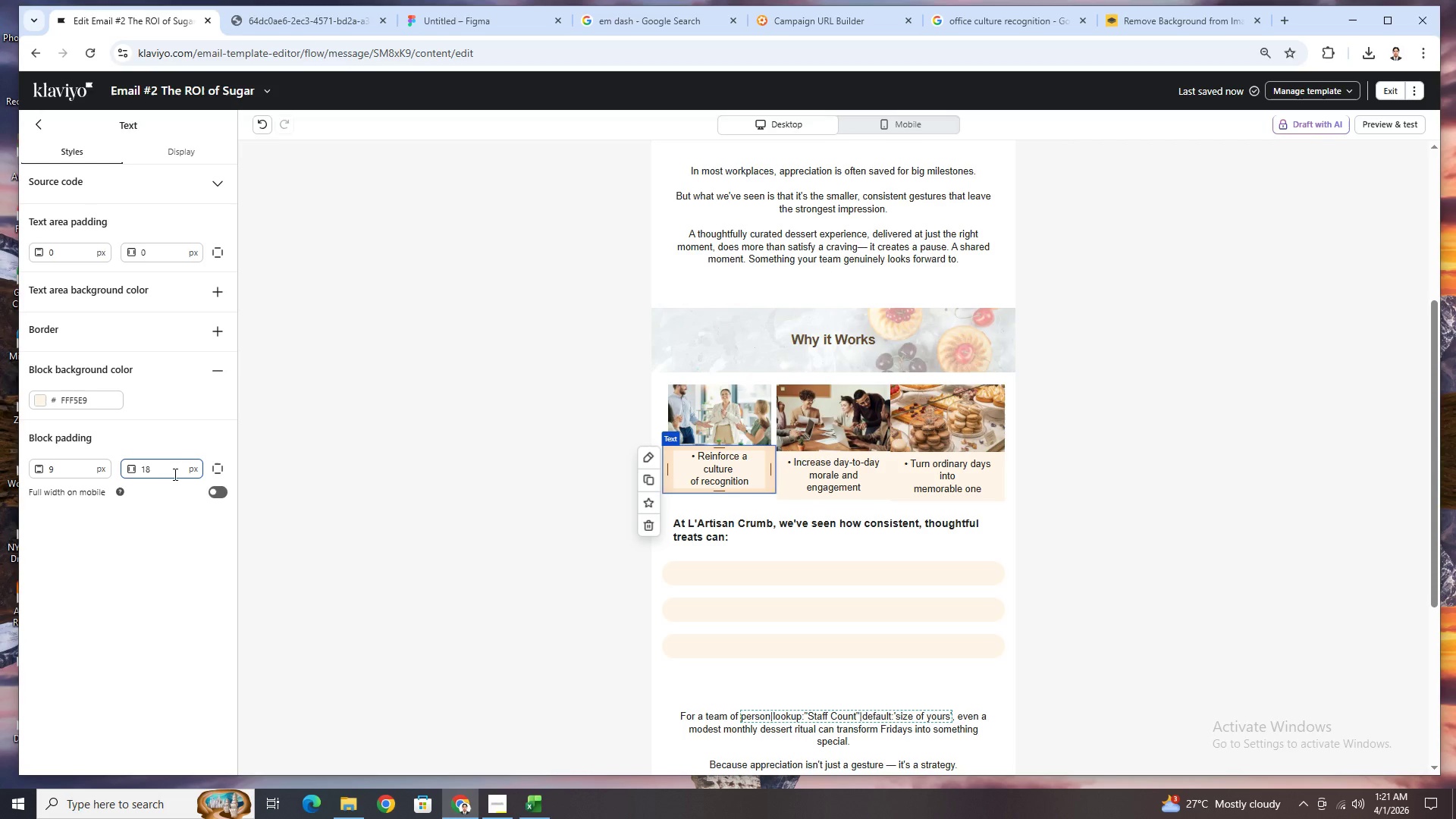 
wait(6.19)
 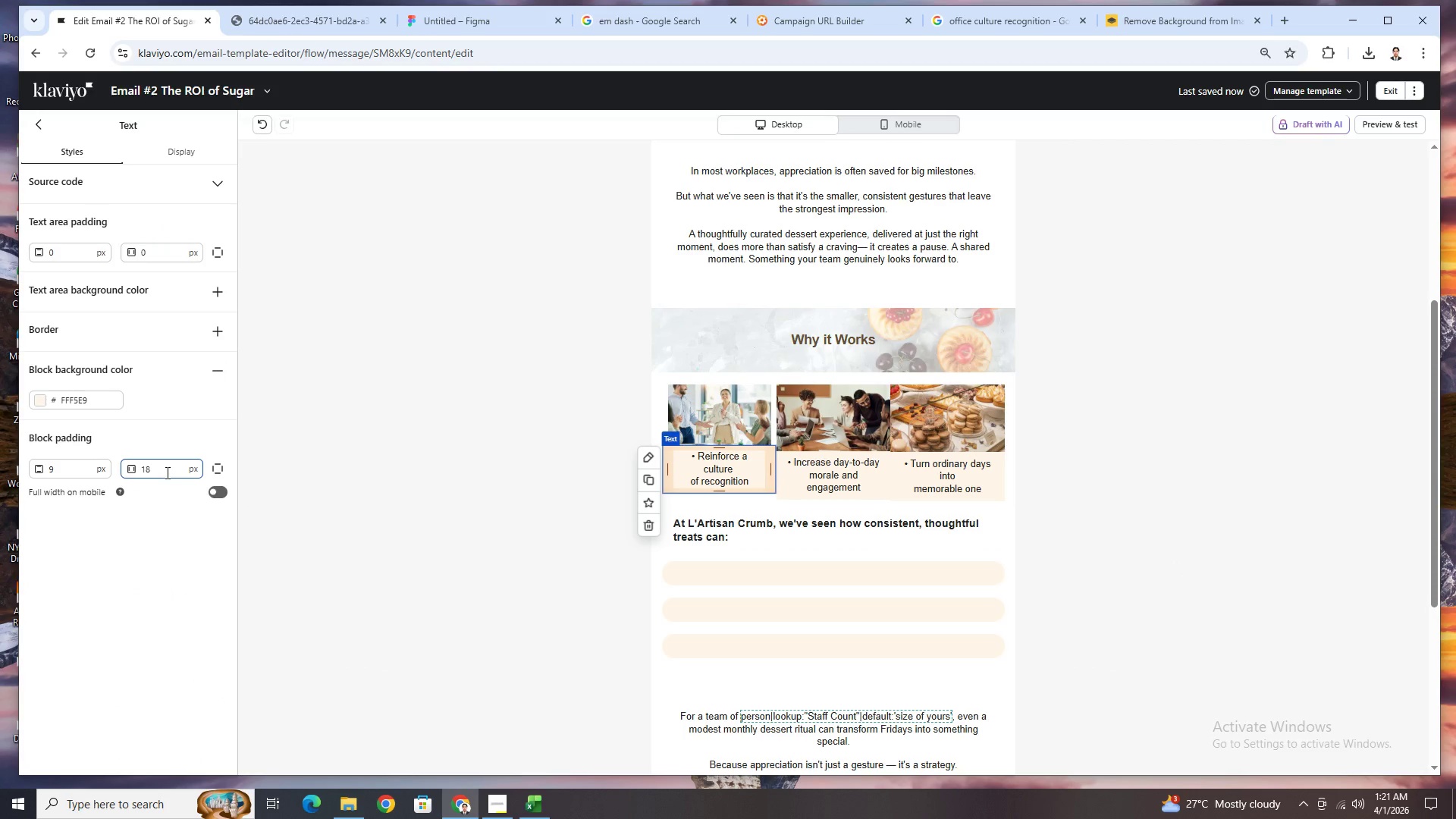 
double_click([174, 472])
 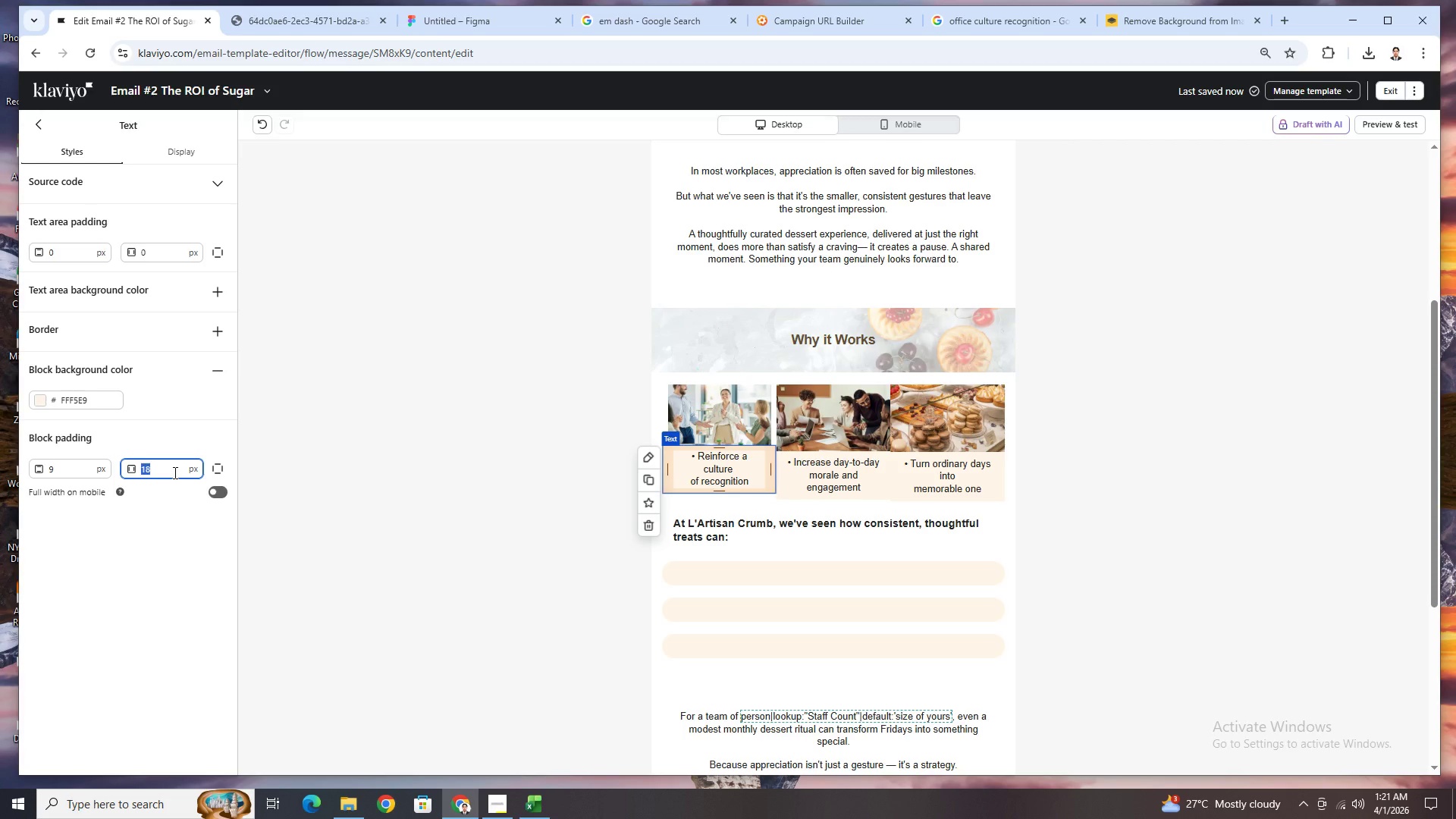 
key(Numpad2)
 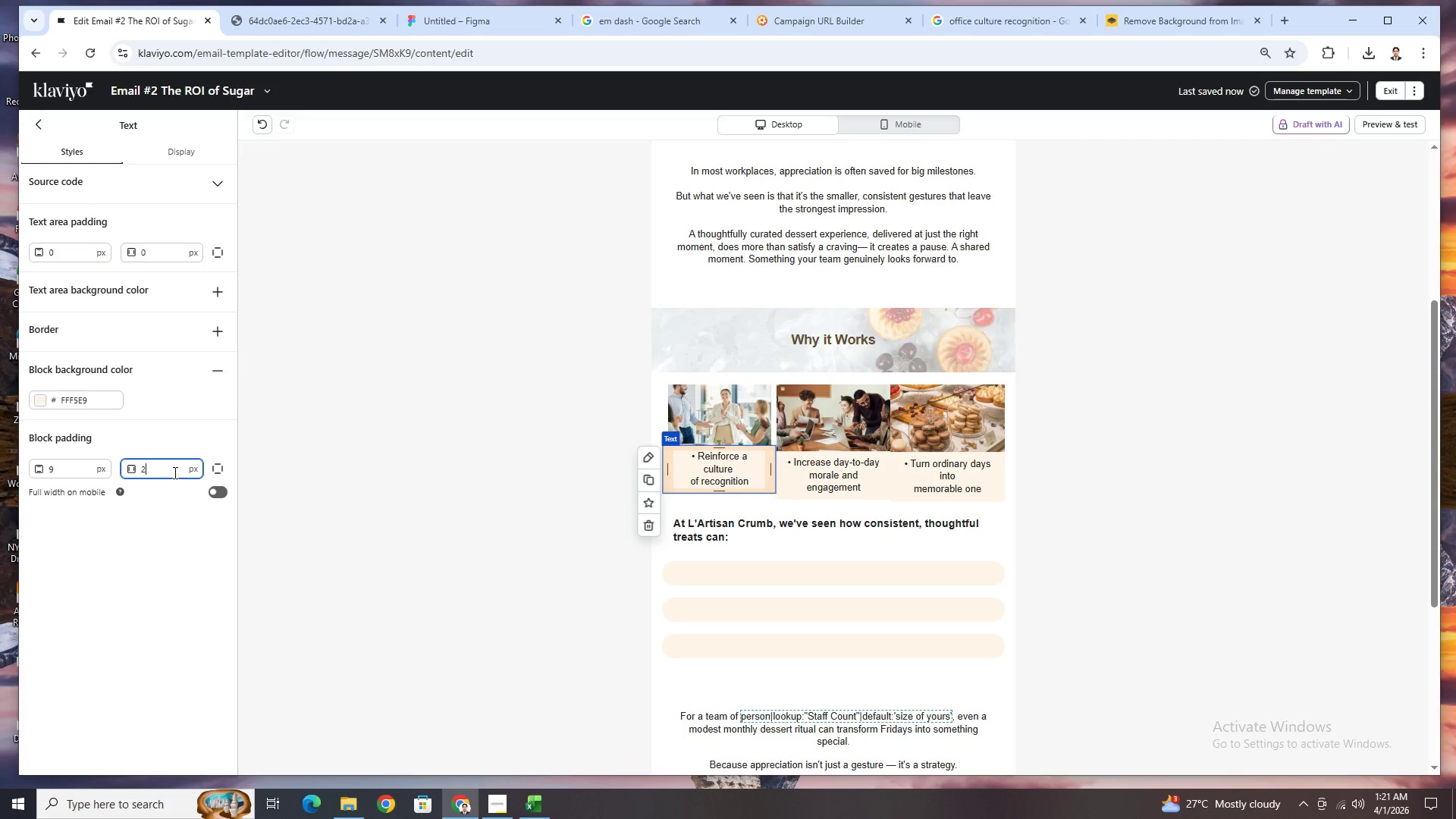 
key(Numpad7)
 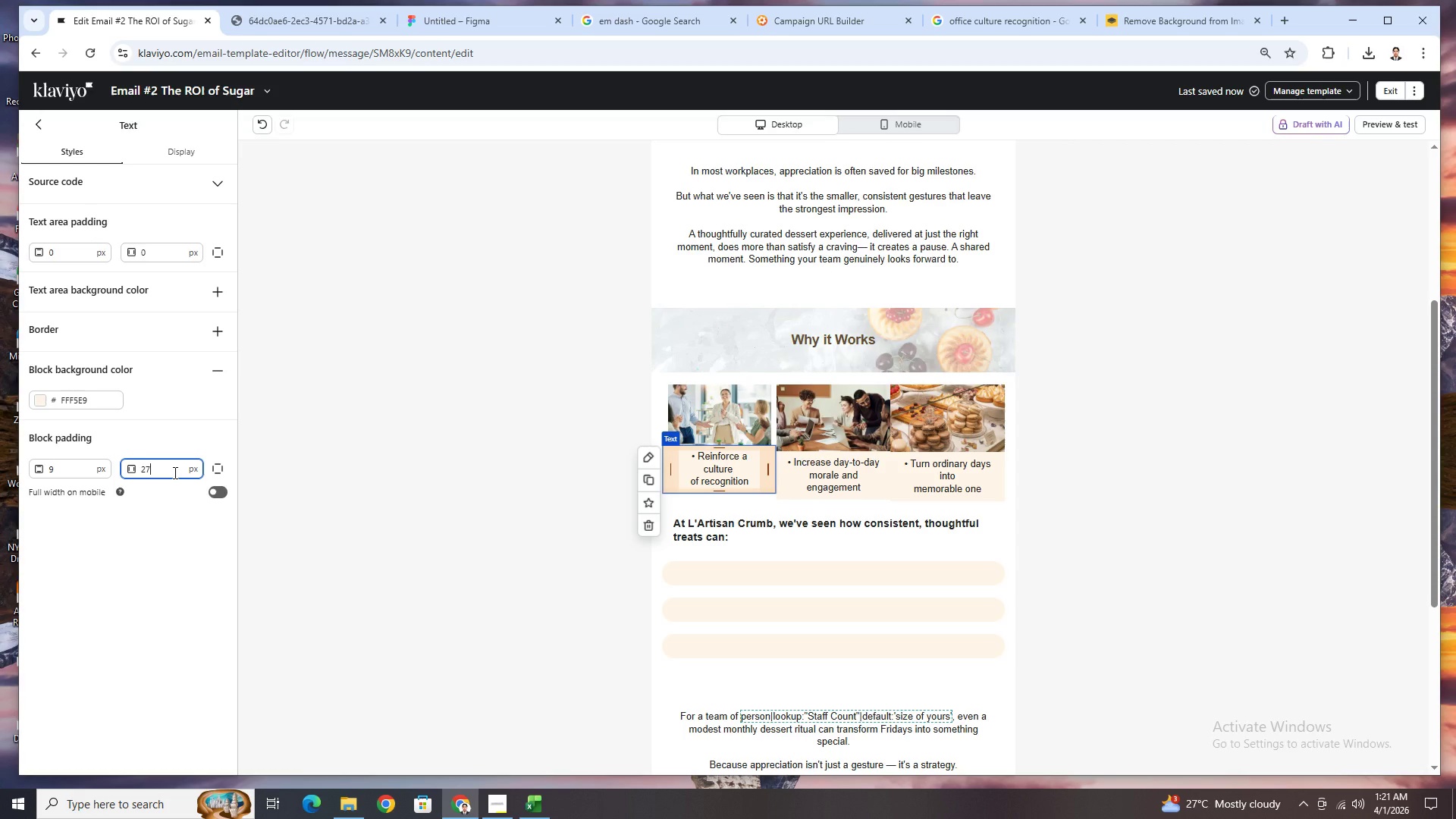 
double_click([174, 472])
 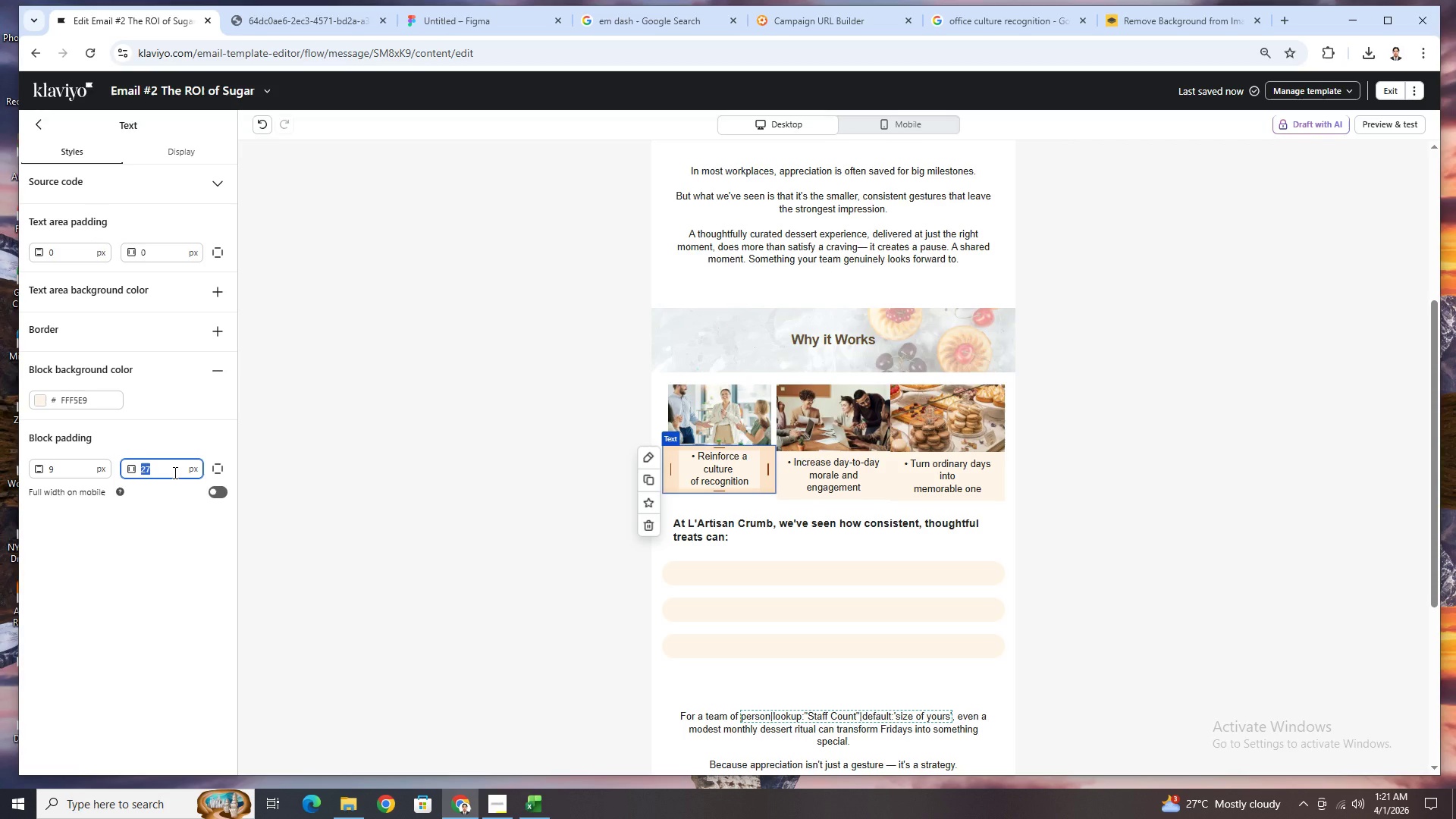 
key(Numpad1)
 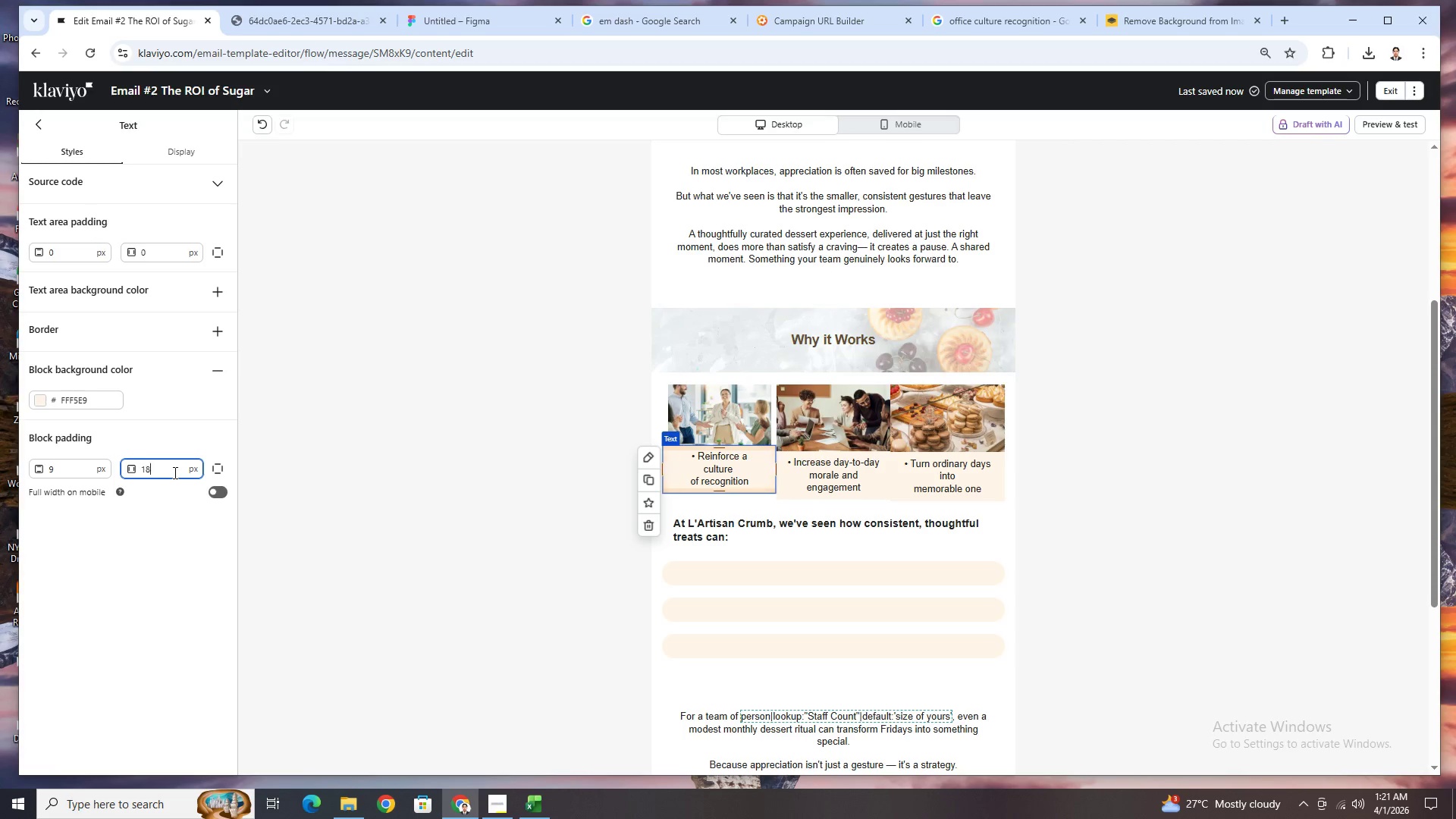 
key(Numpad8)
 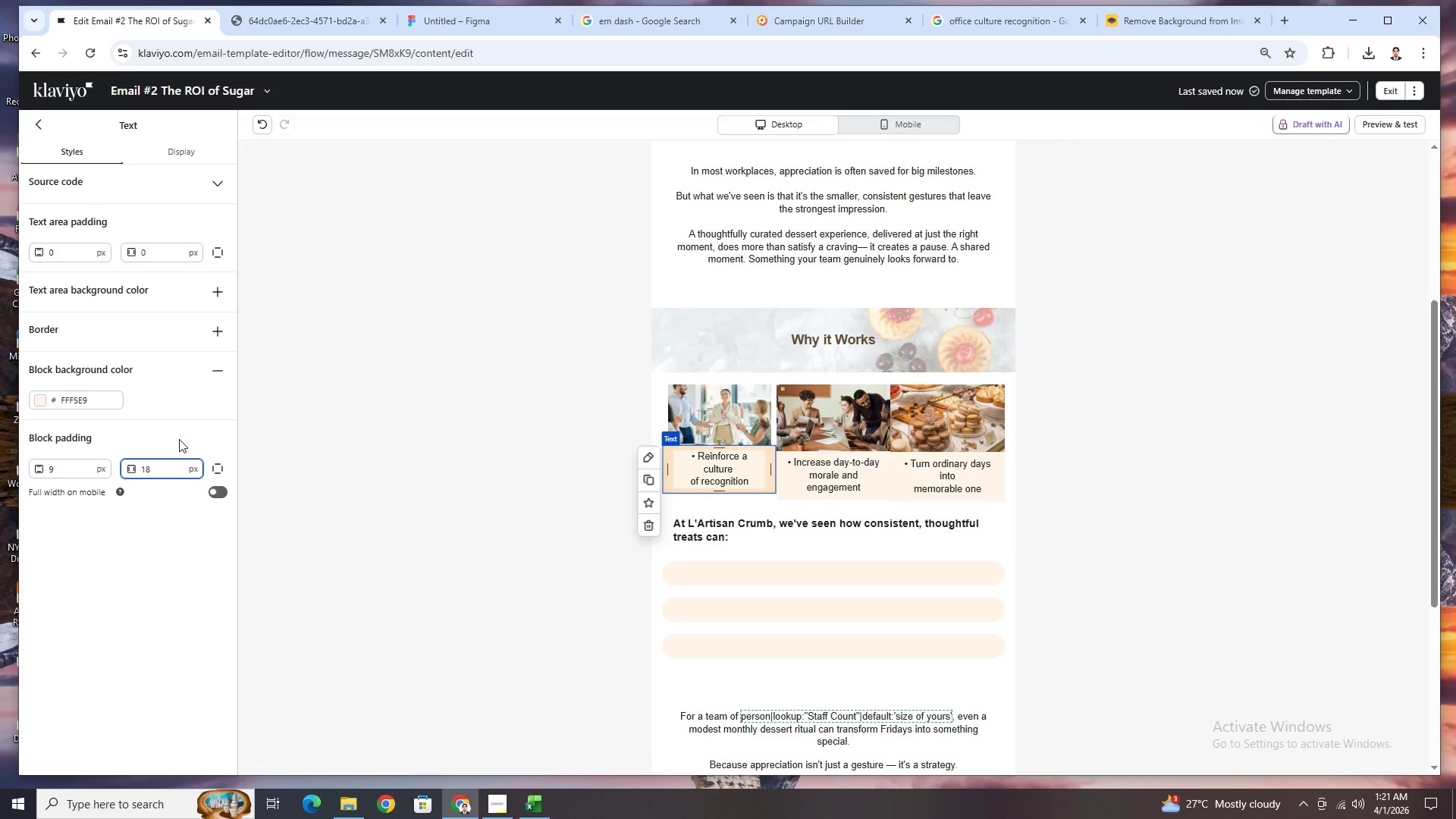 
left_click([218, 369])
 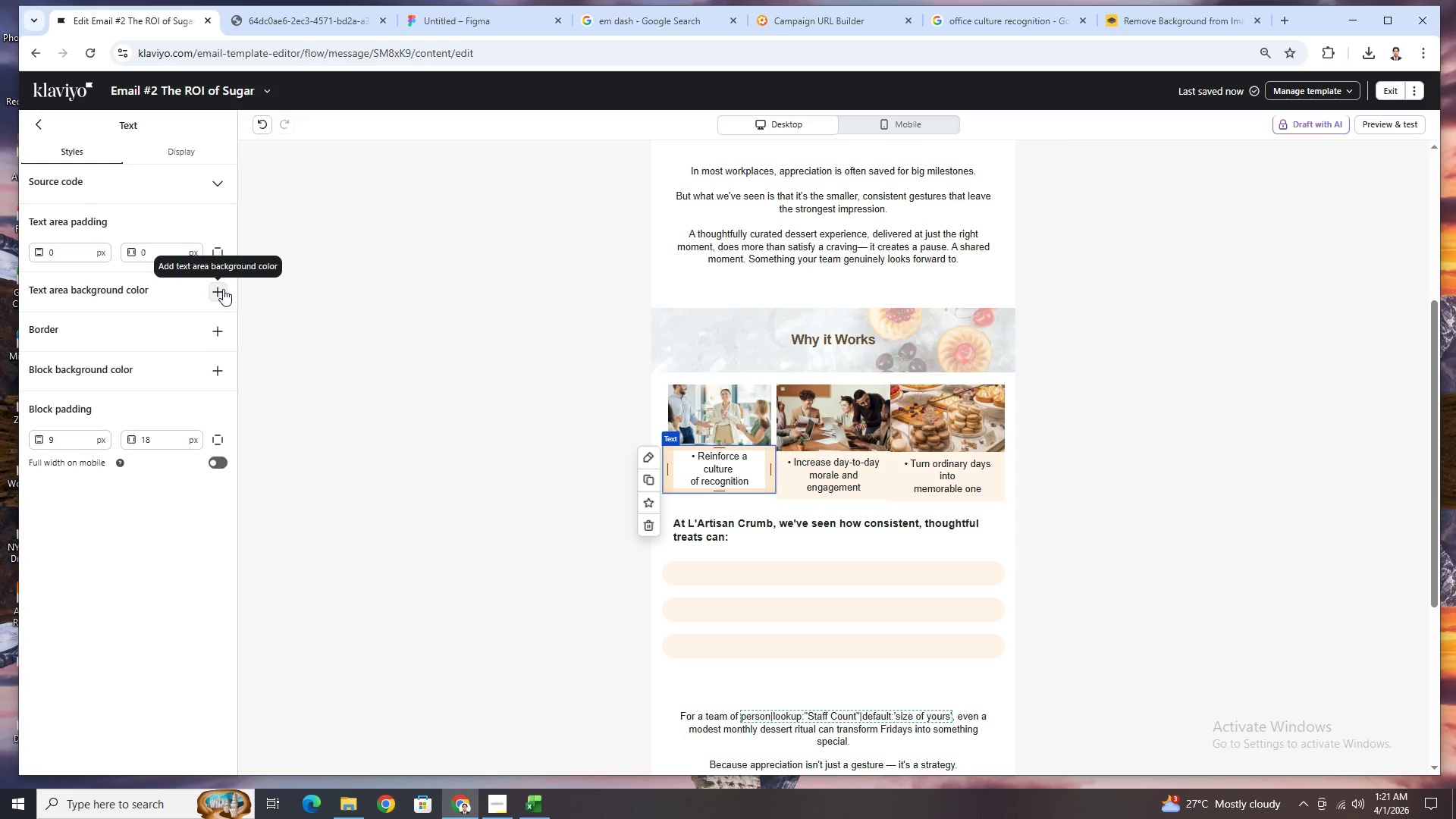 
left_click([880, 469])
 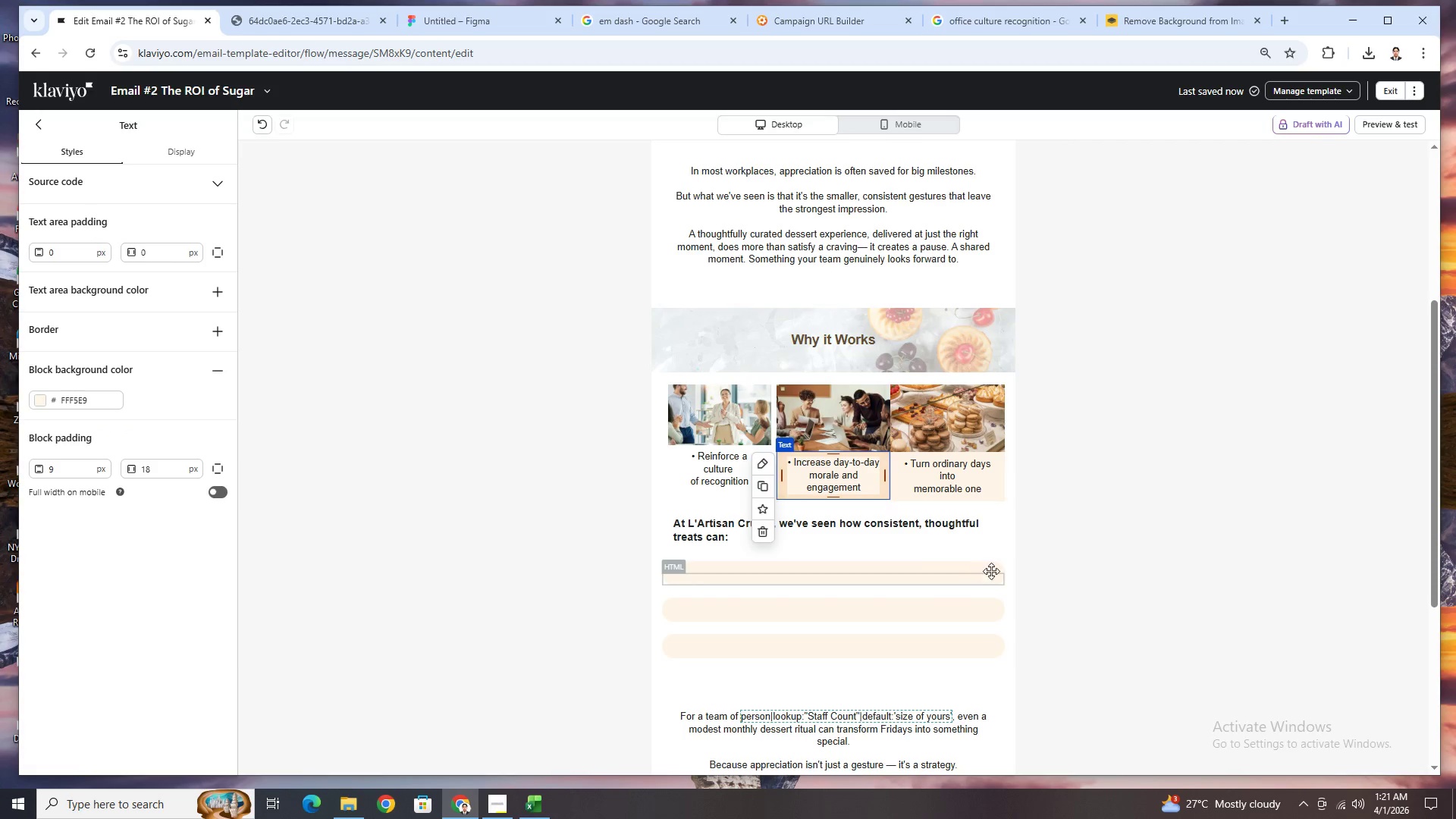 
left_click([1303, 615])
 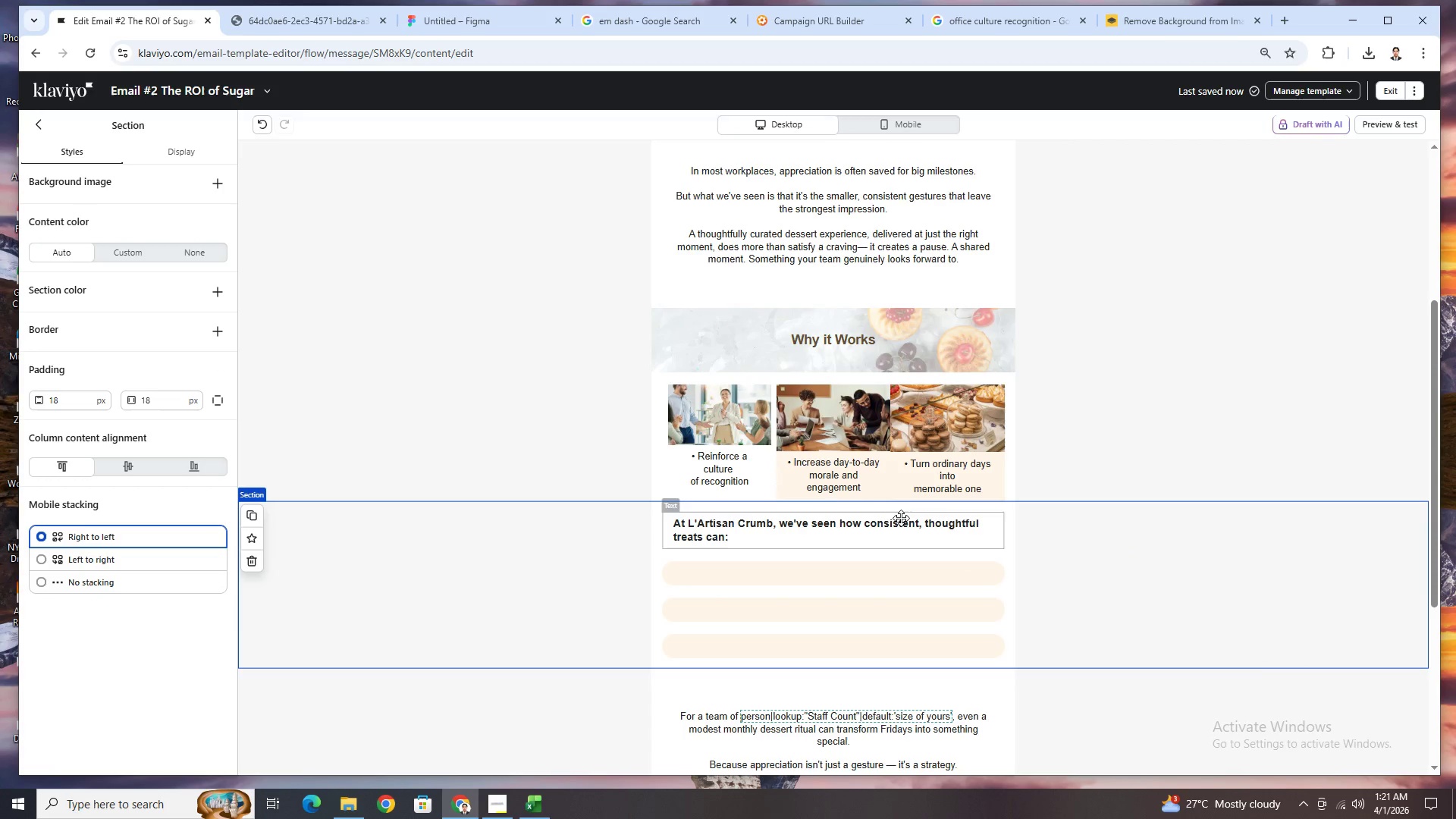 
left_click([845, 428])
 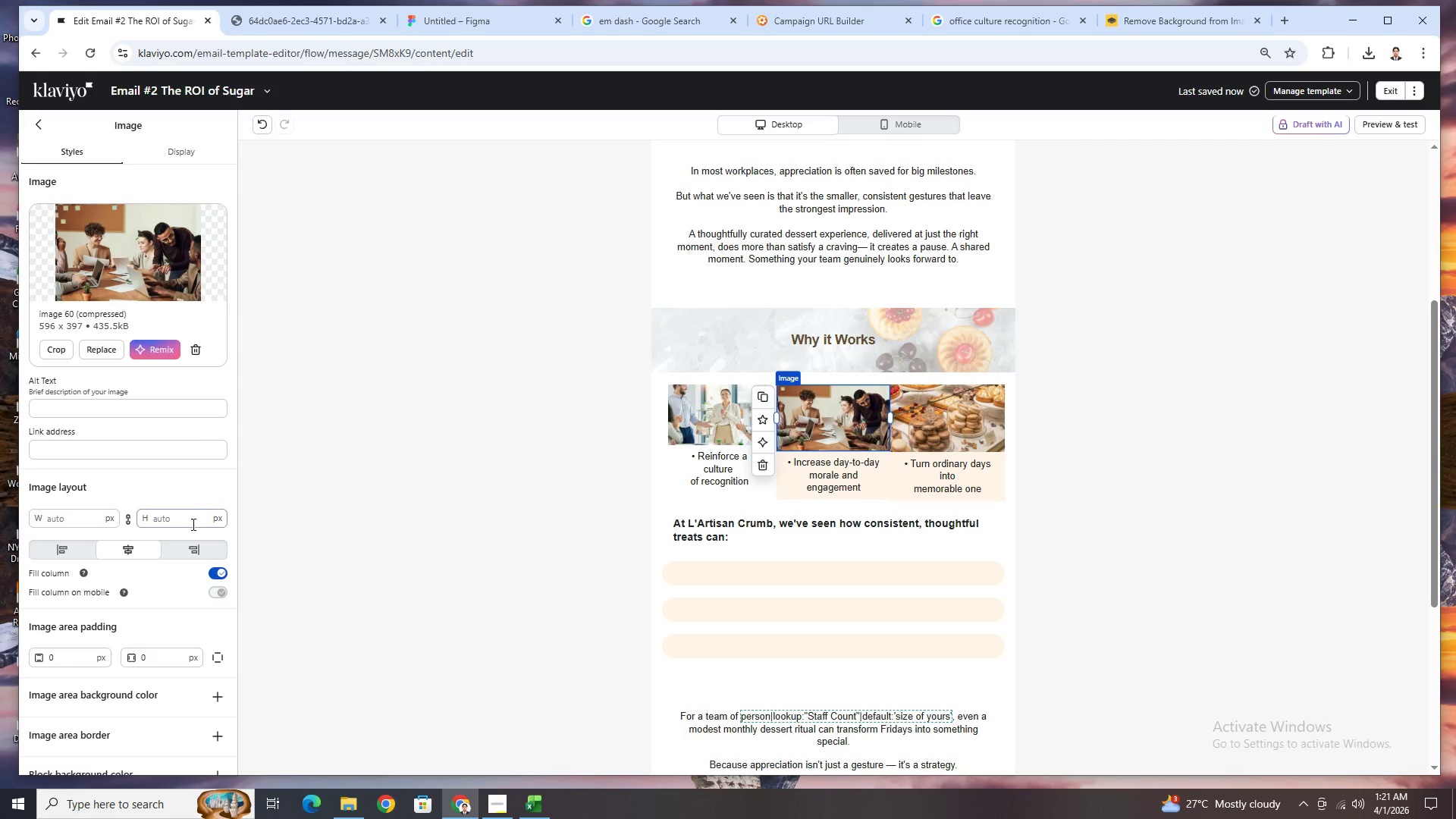 
left_click([697, 431])
 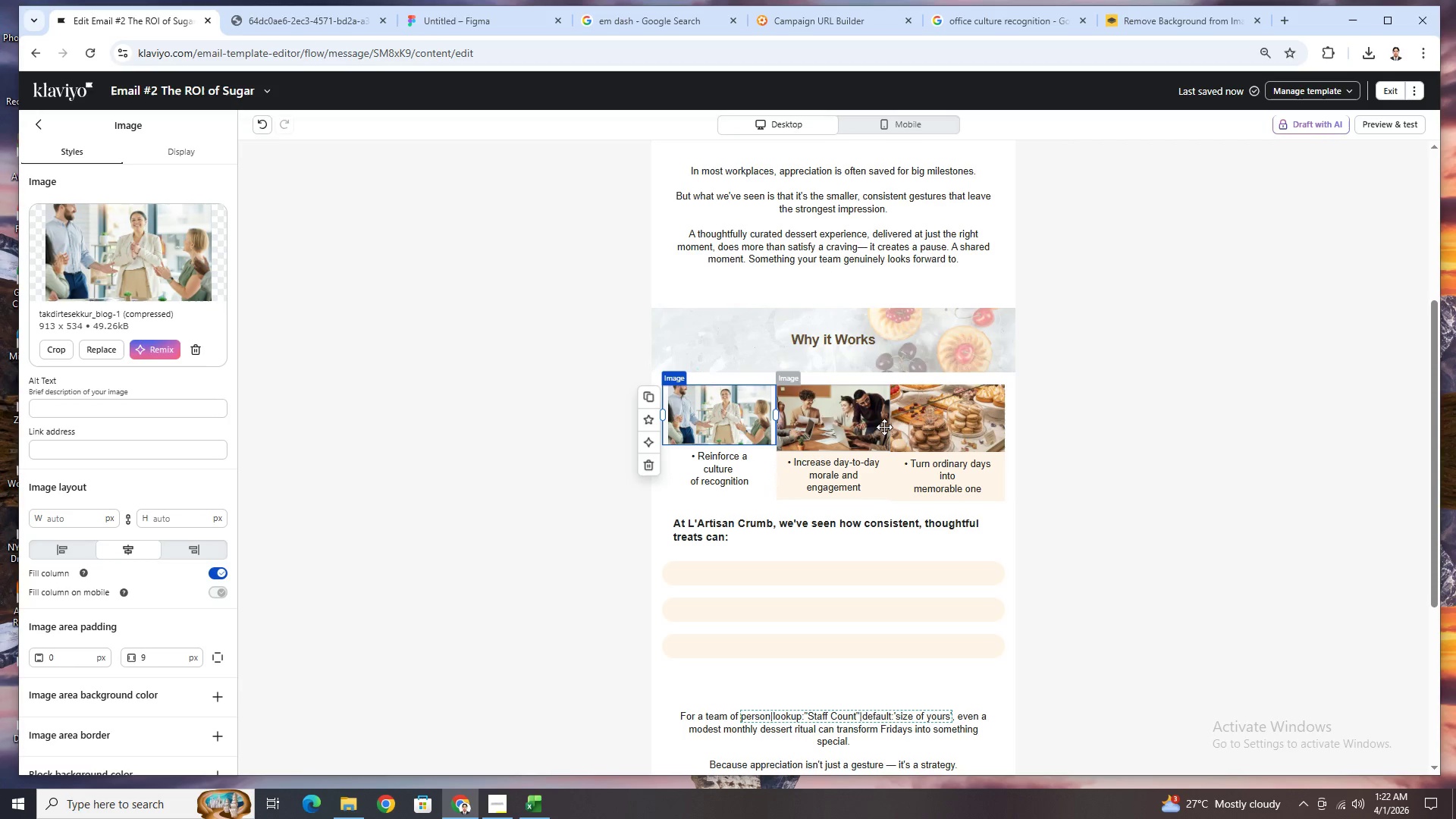 
left_click([870, 425])
 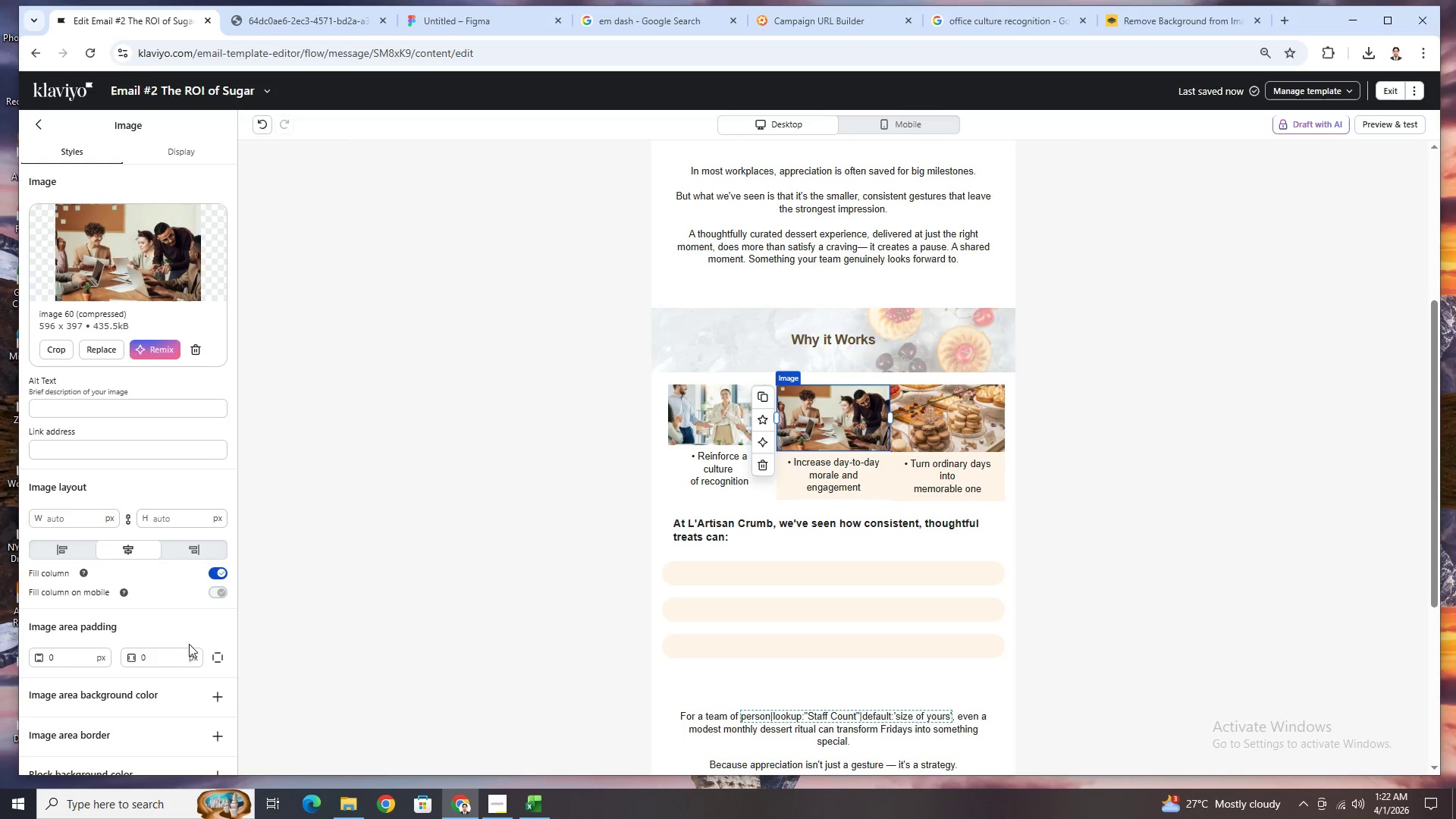 
double_click([180, 655])
 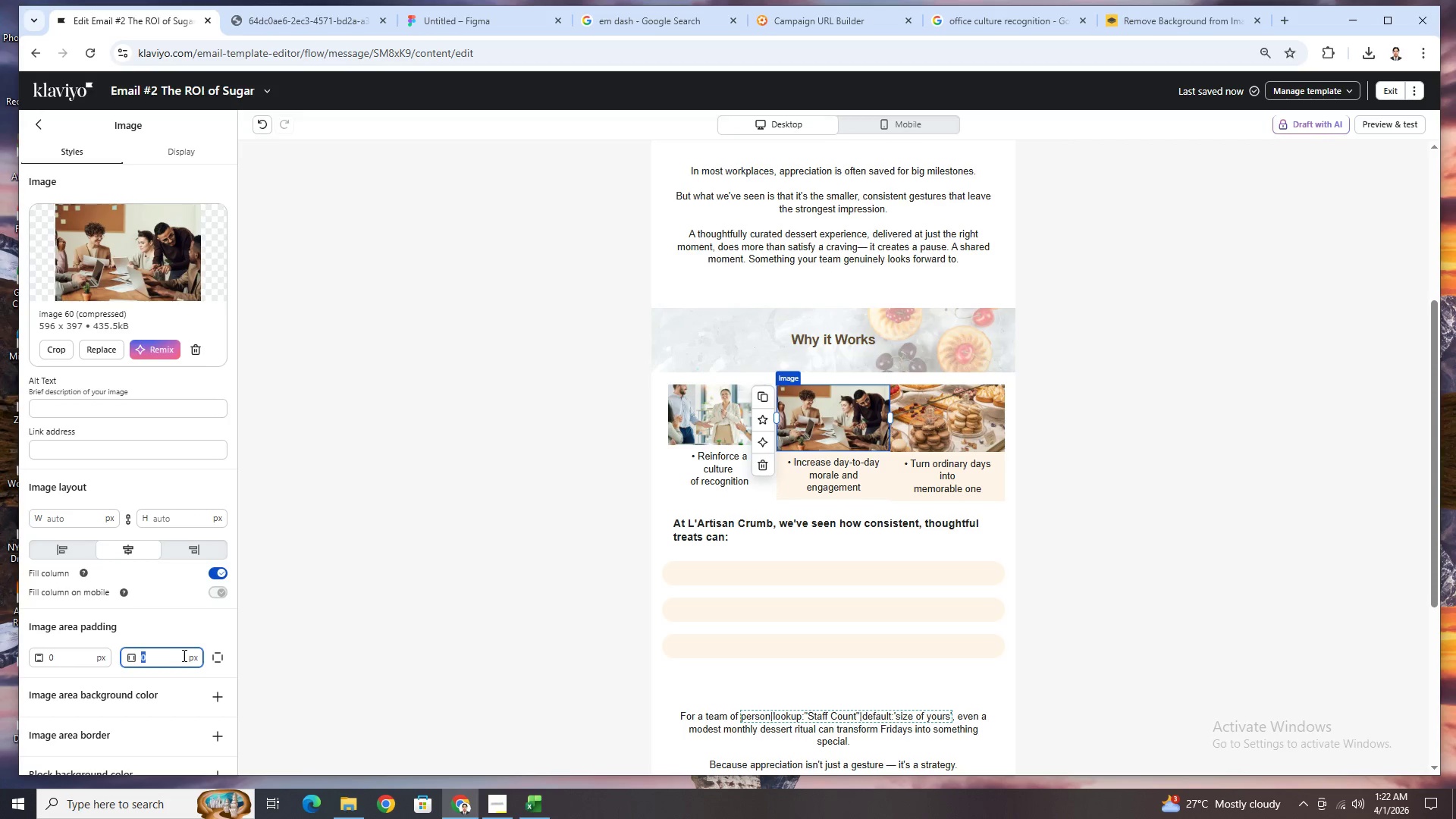 
key(Numpad9)
 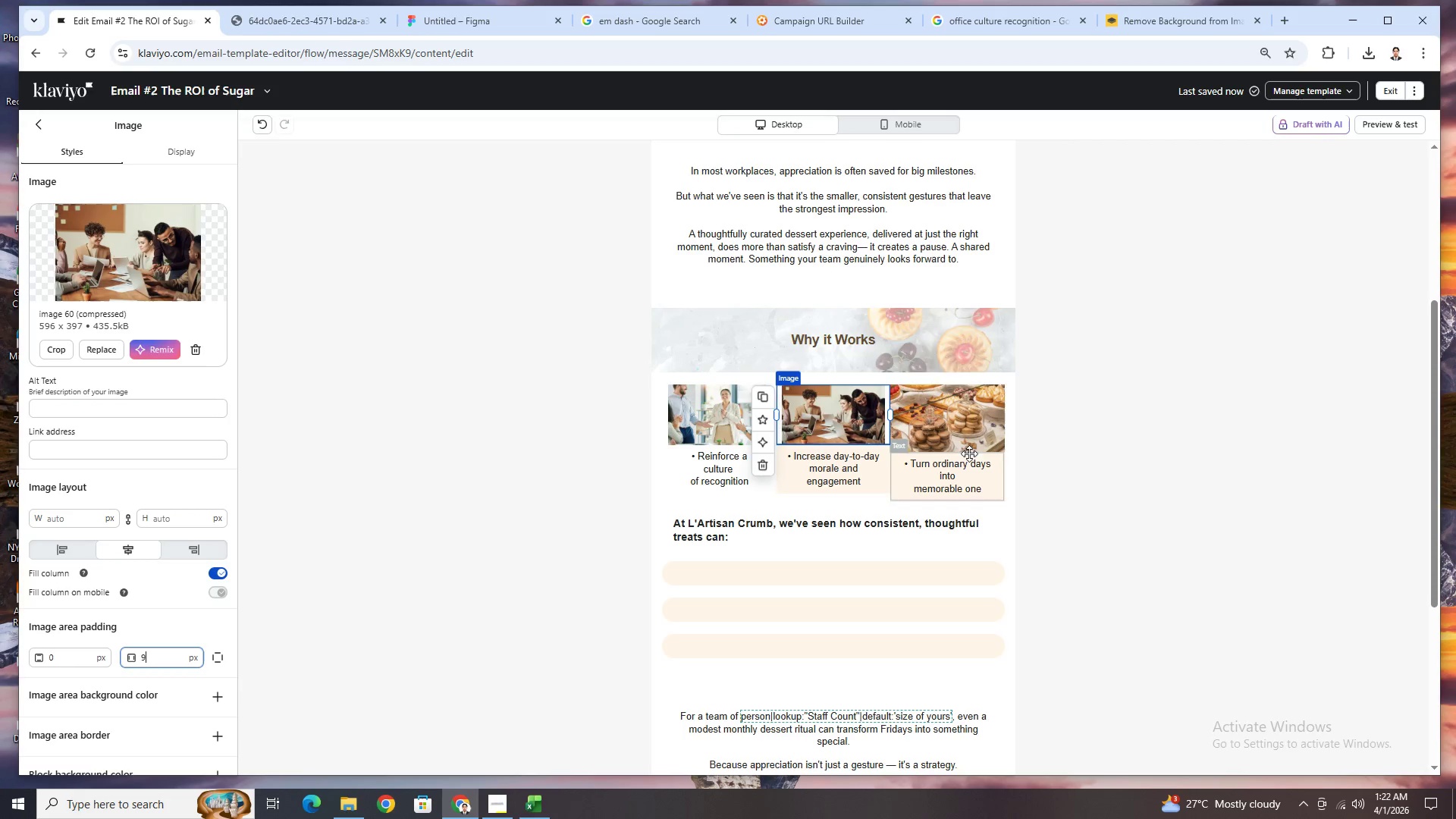 
left_click([968, 425])
 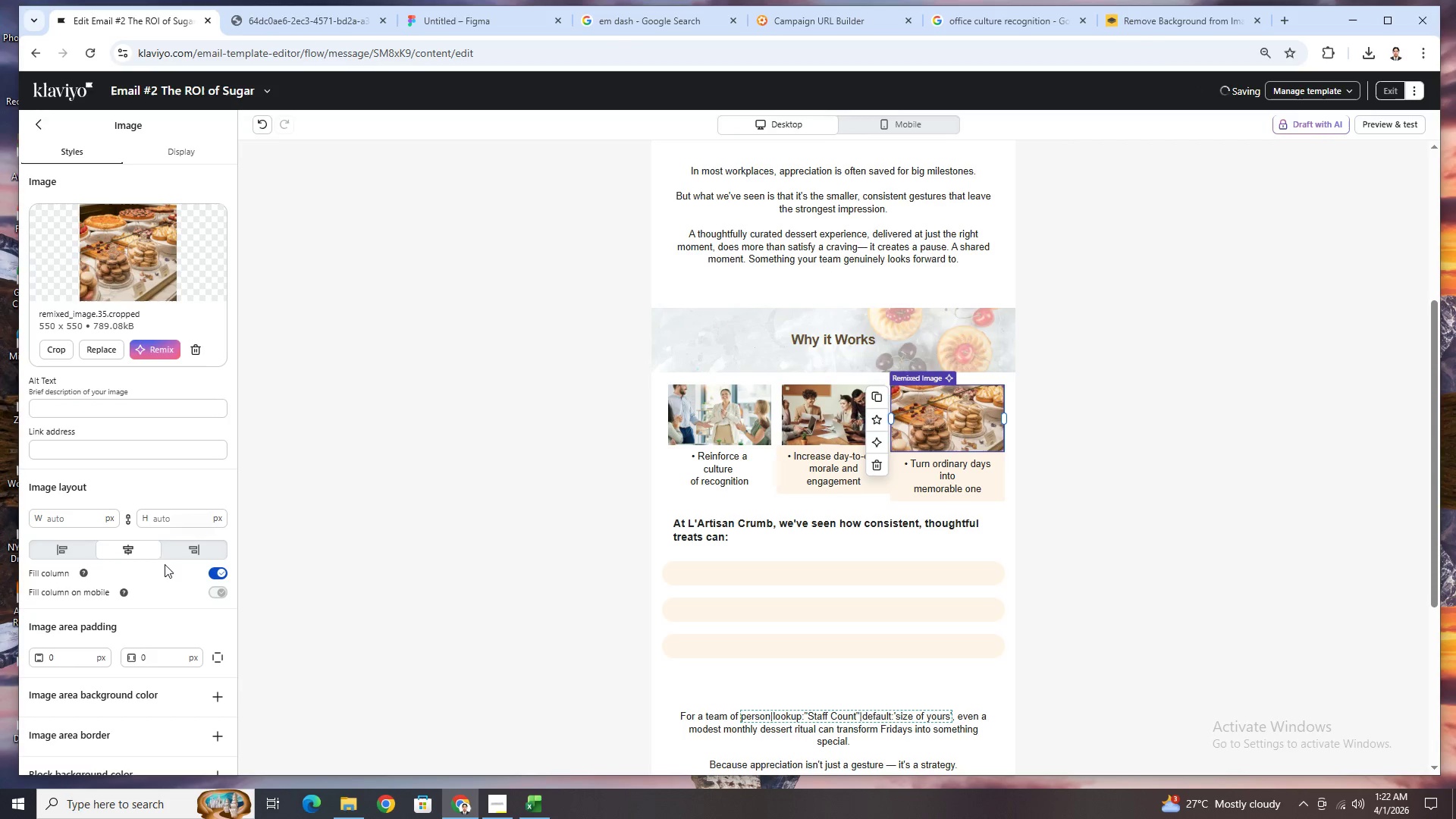 
scroll: coordinate [182, 577], scroll_direction: down, amount: 2.0
 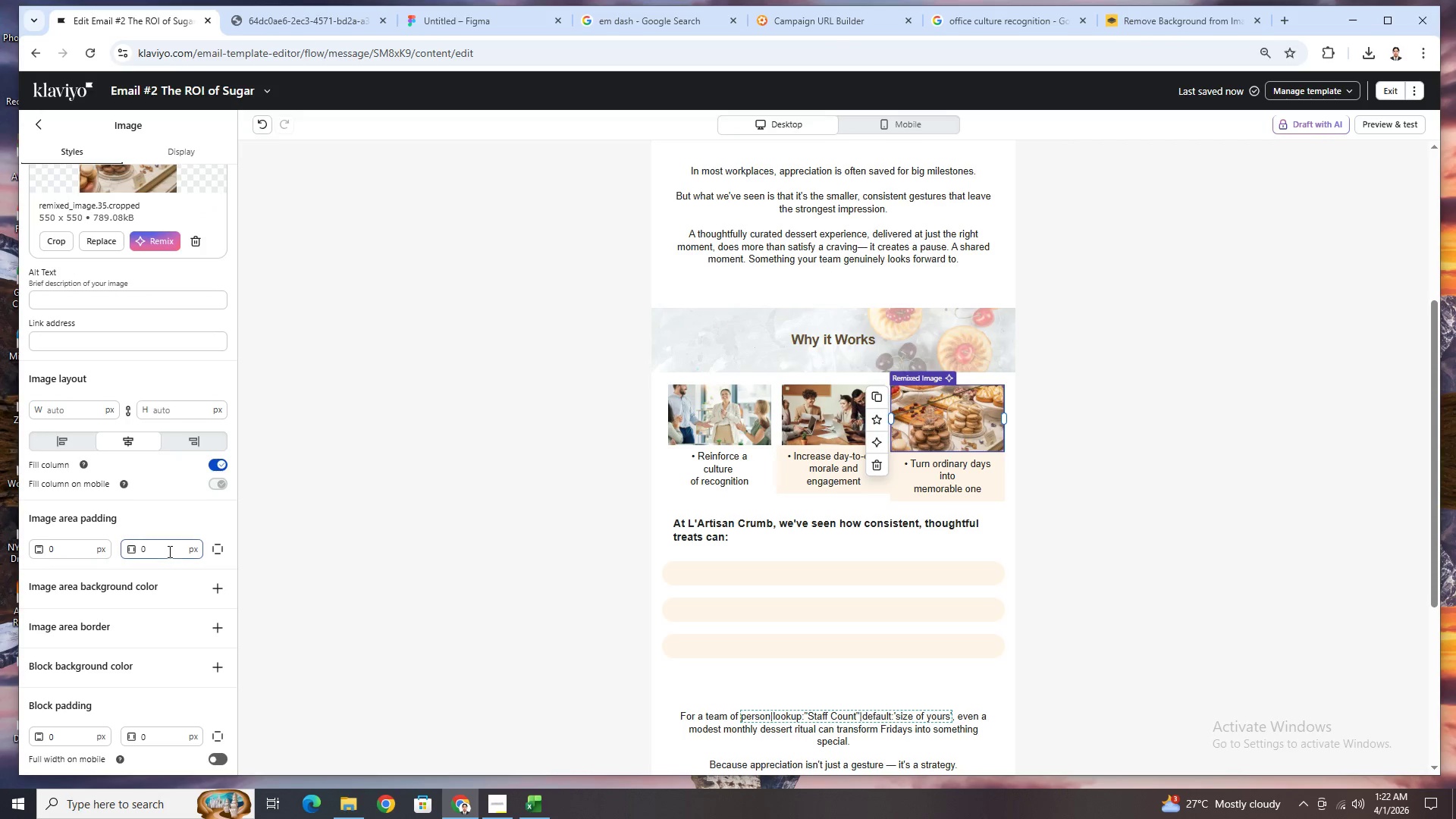 
double_click([168, 551])
 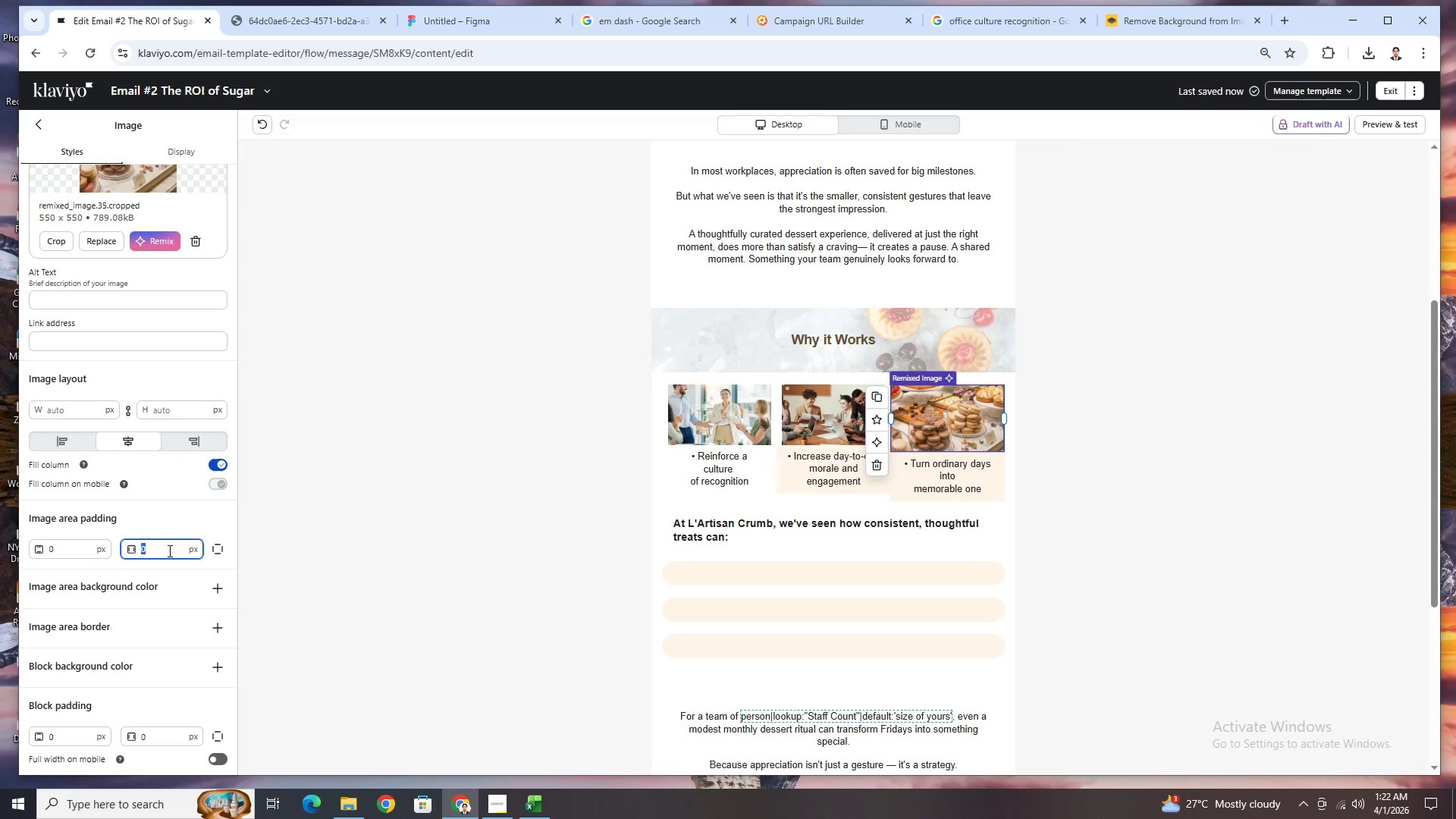 
key(Numpad9)
 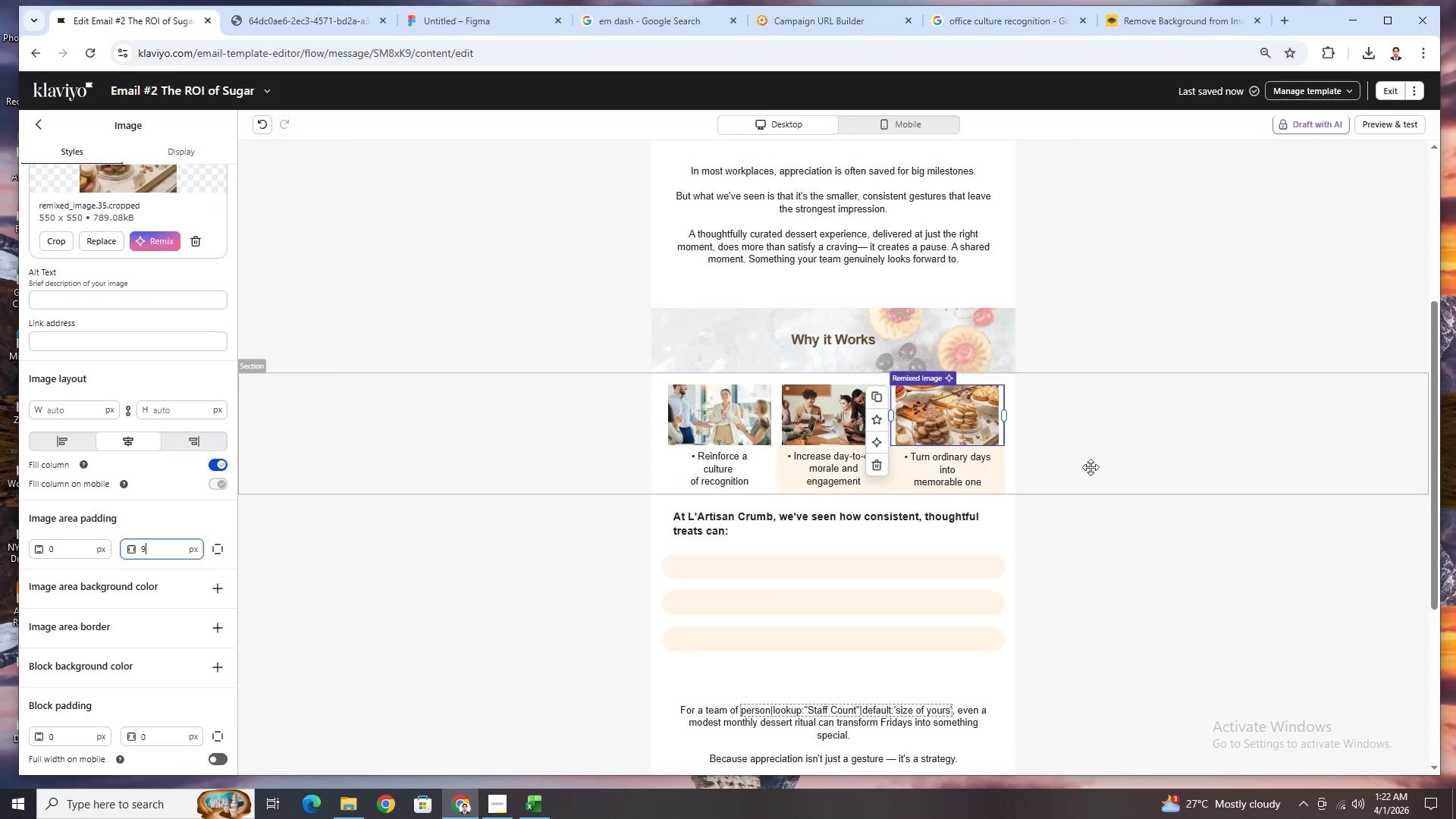 
left_click([1095, 466])
 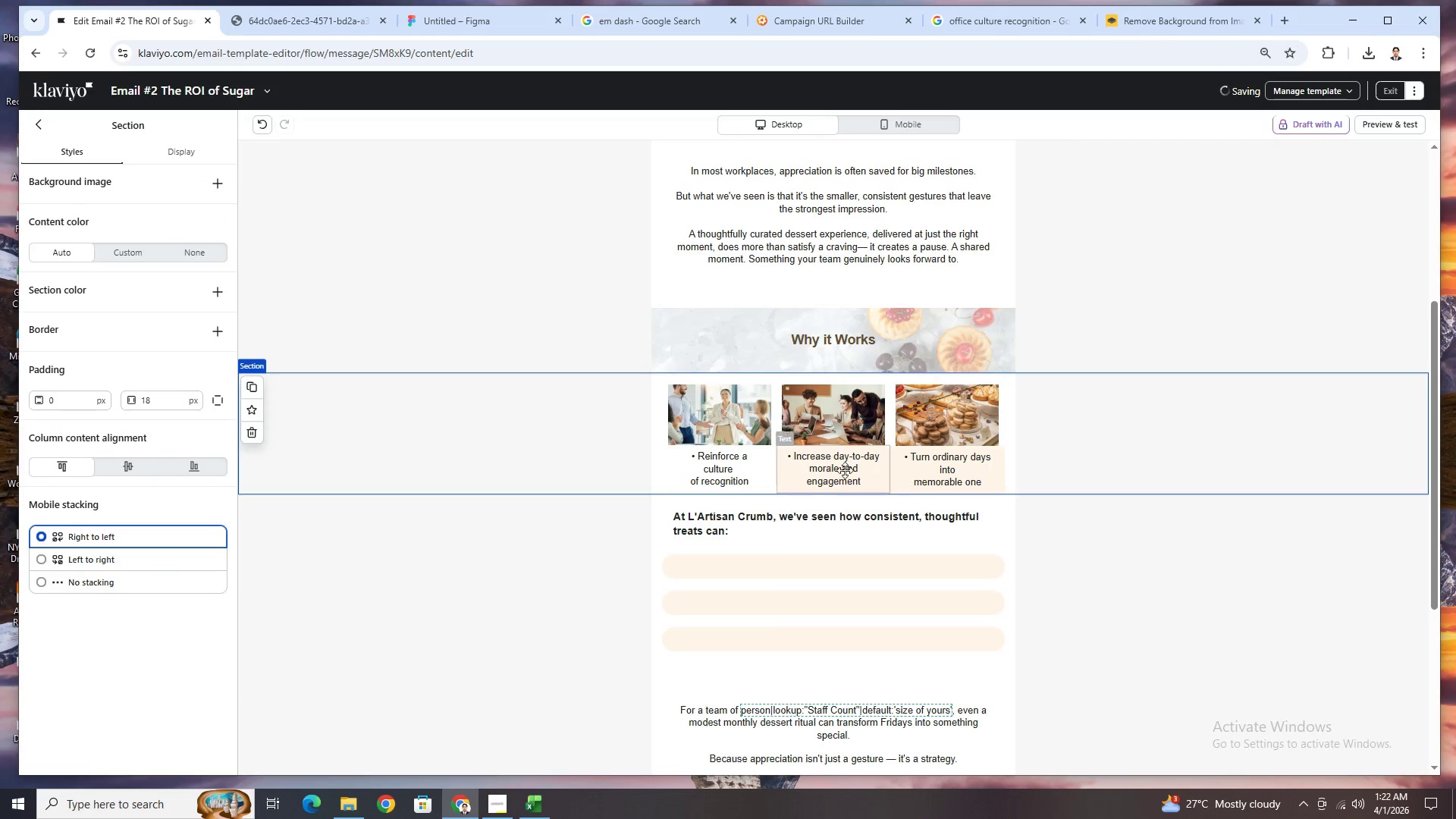 
left_click([833, 466])
 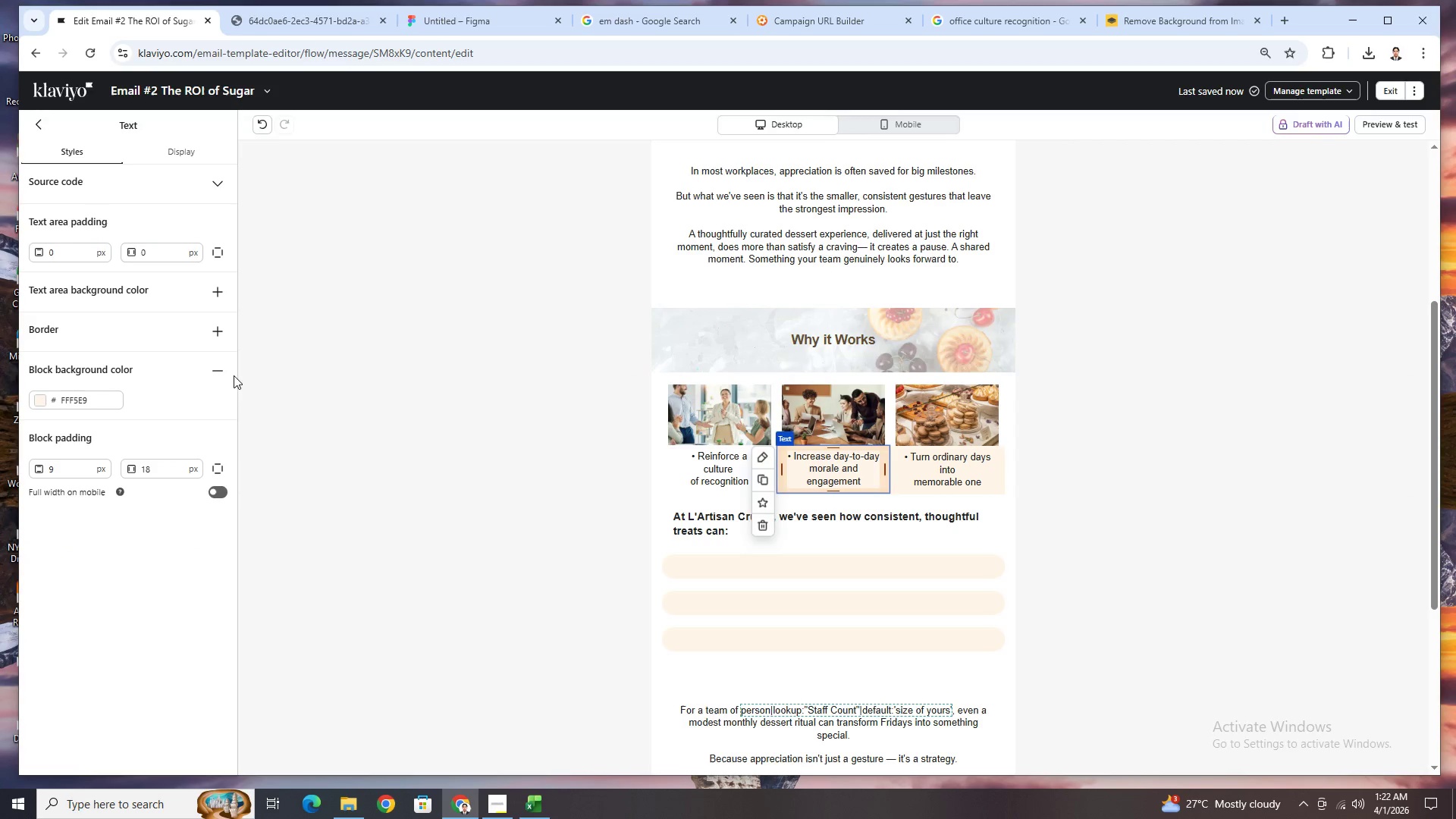 
left_click([223, 372])
 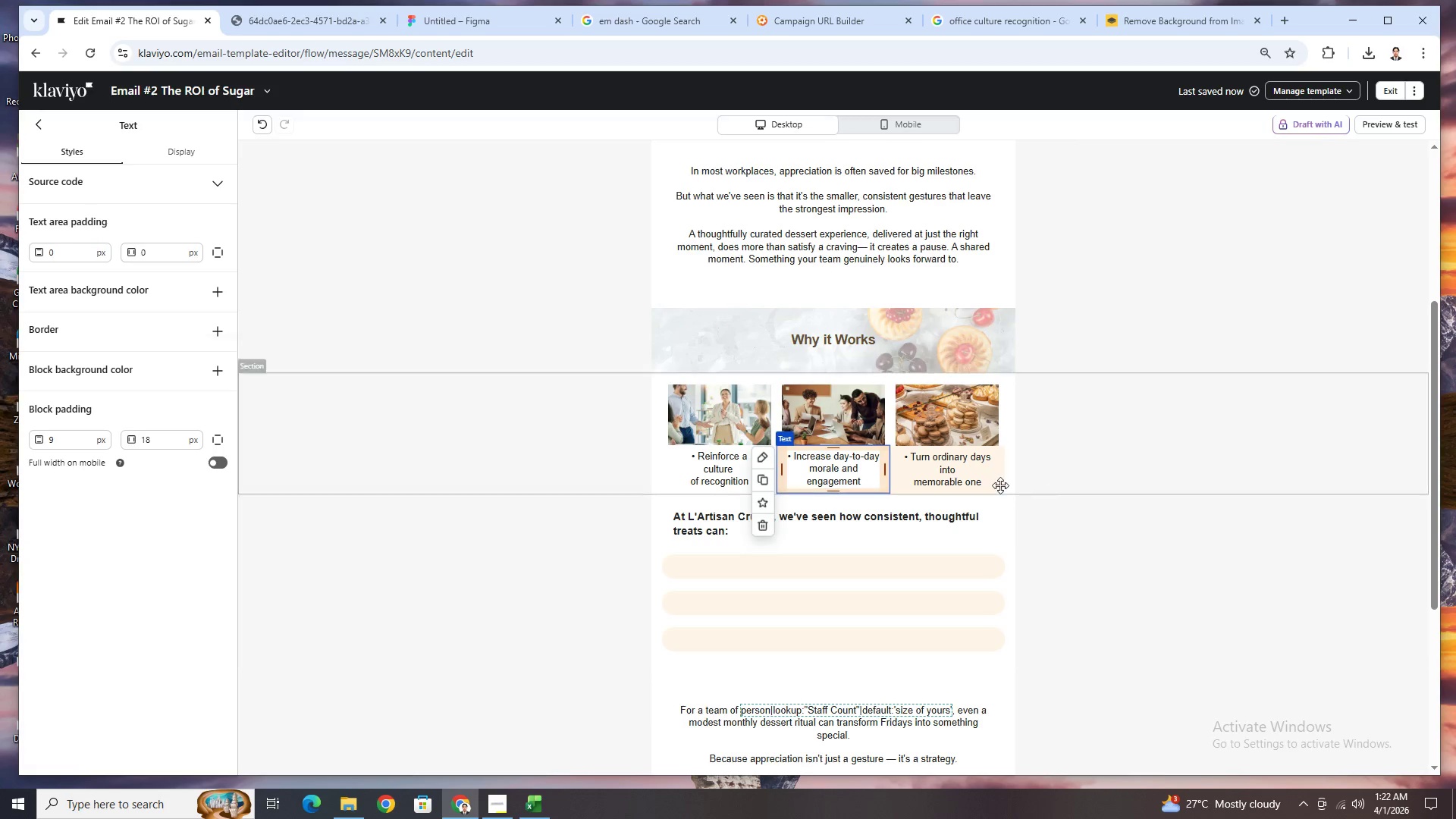 
left_click([933, 472])
 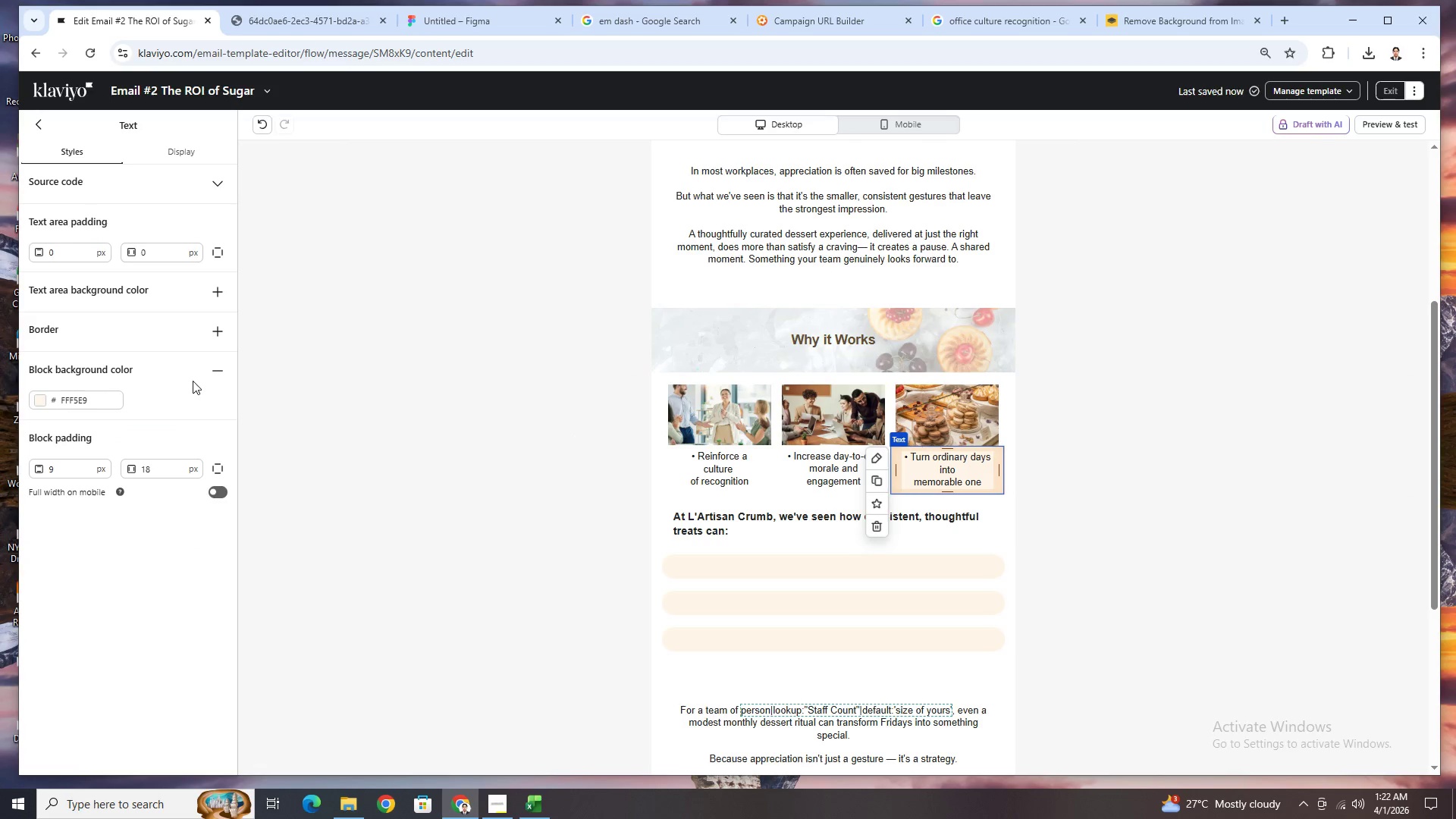 
left_click([220, 375])
 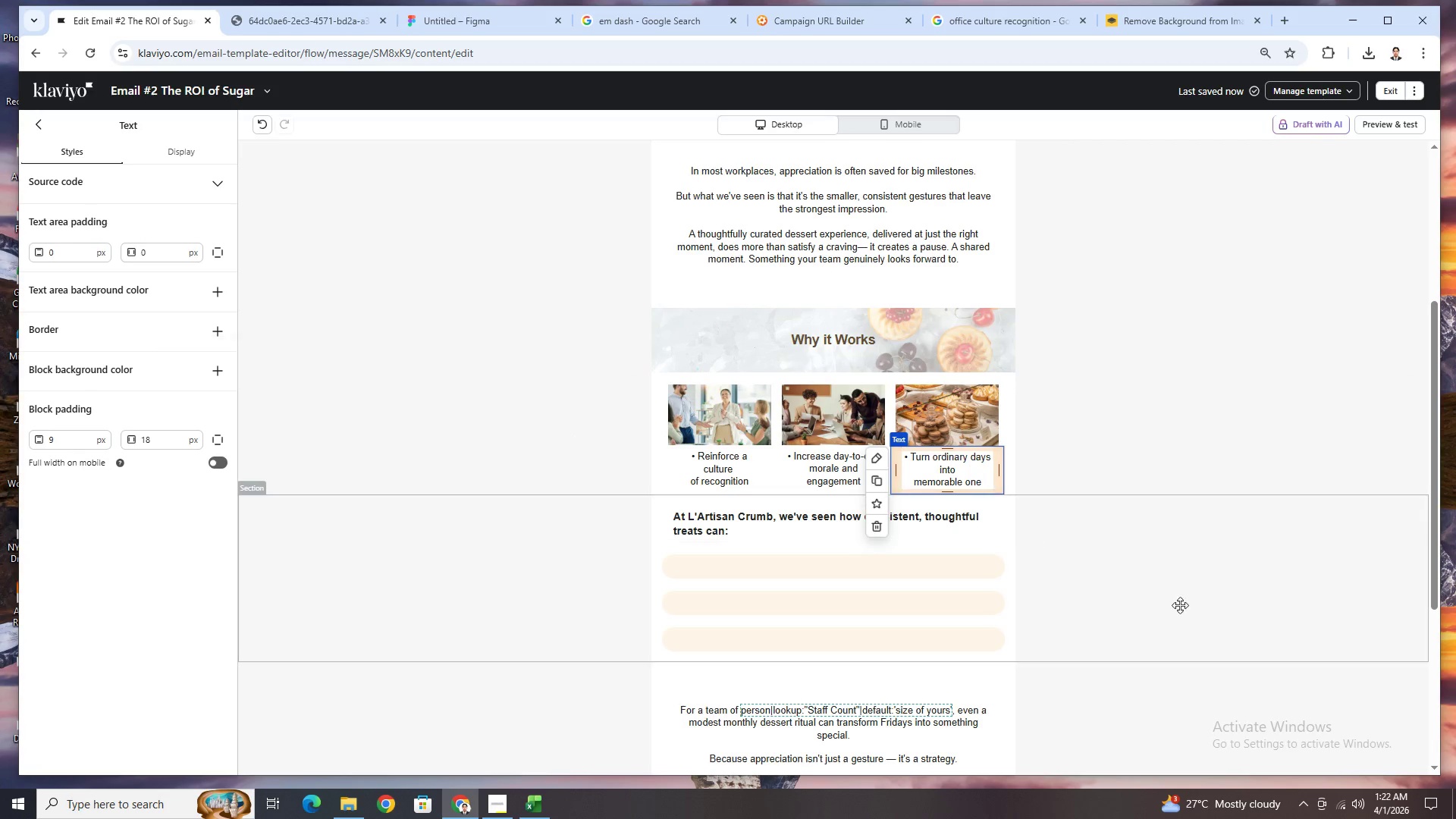 
left_click([1188, 608])
 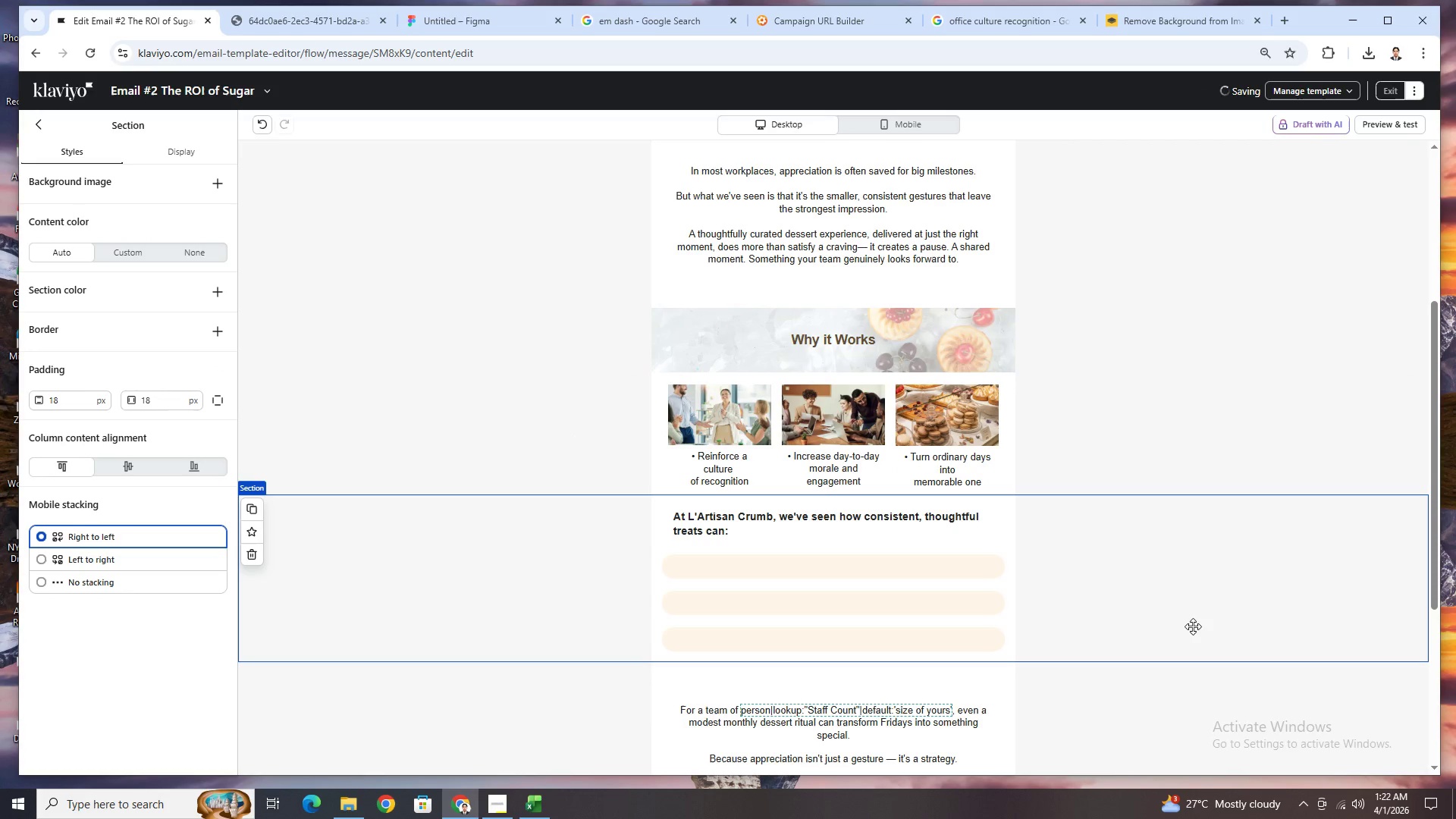 
scroll: coordinate [1193, 626], scroll_direction: down, amount: 1.0
 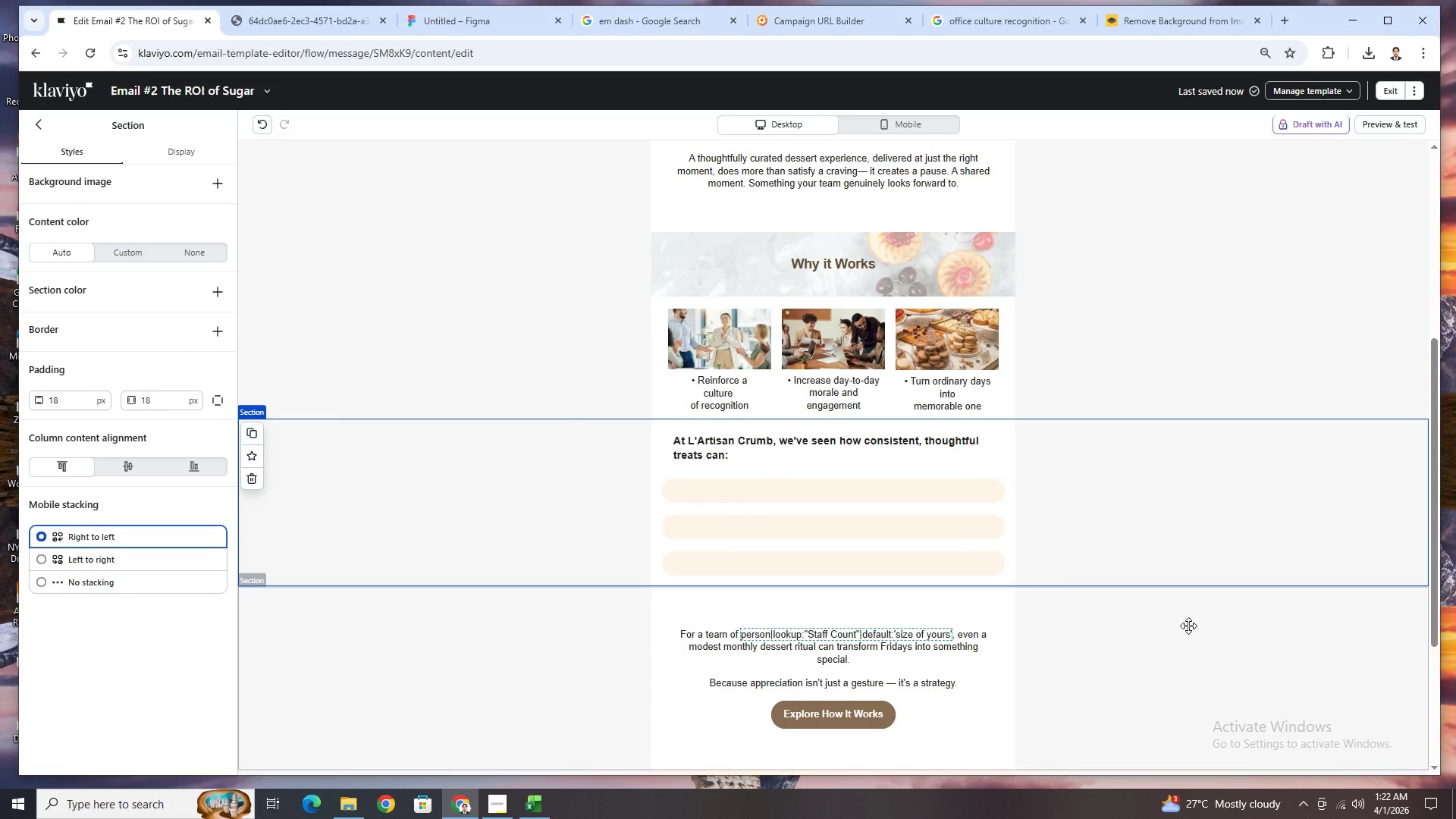 
scroll: coordinate [1188, 626], scroll_direction: up, amount: 1.0
 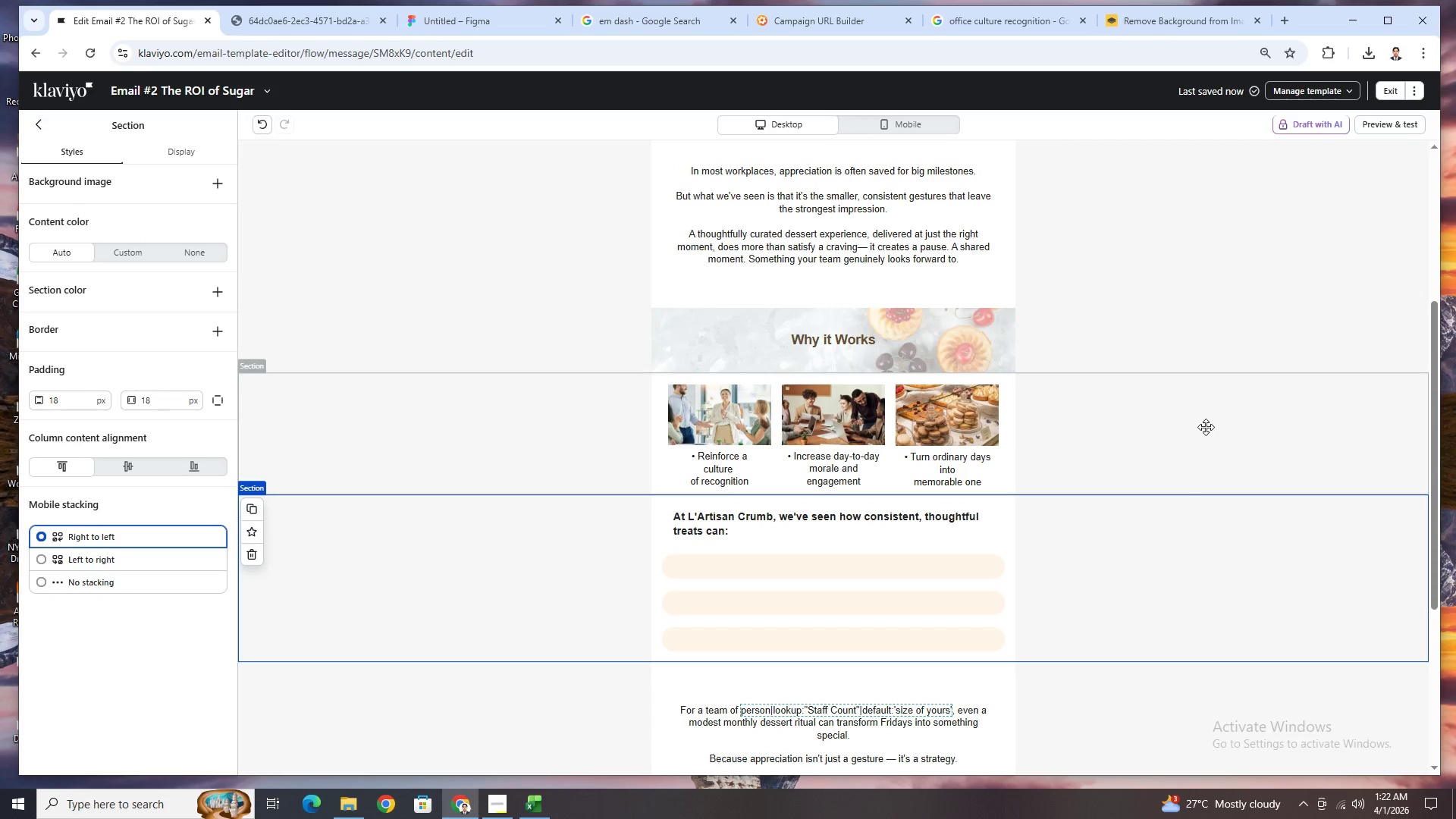 
left_click([1204, 420])
 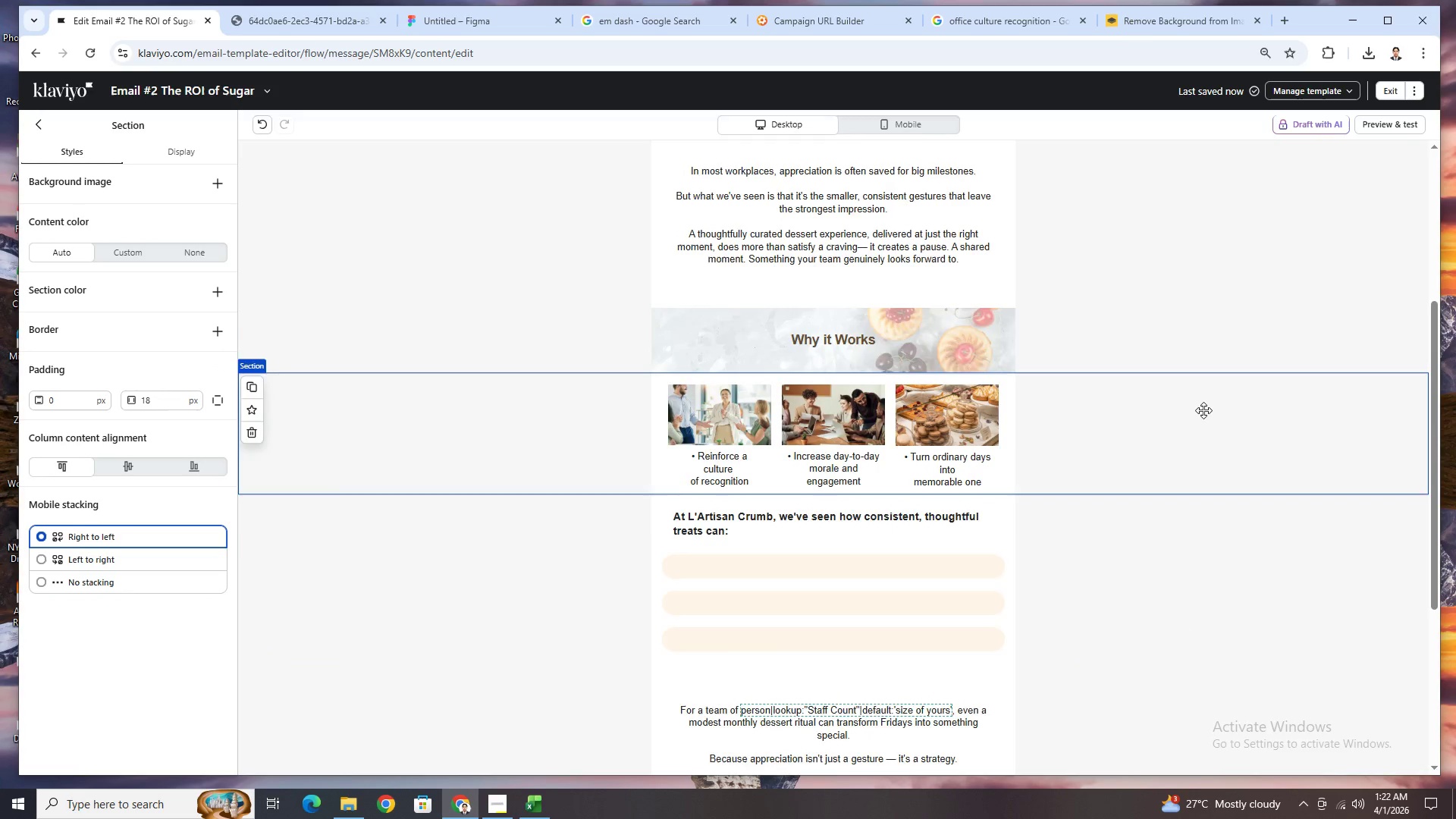 
scroll: coordinate [1203, 410], scroll_direction: up, amount: 3.0
 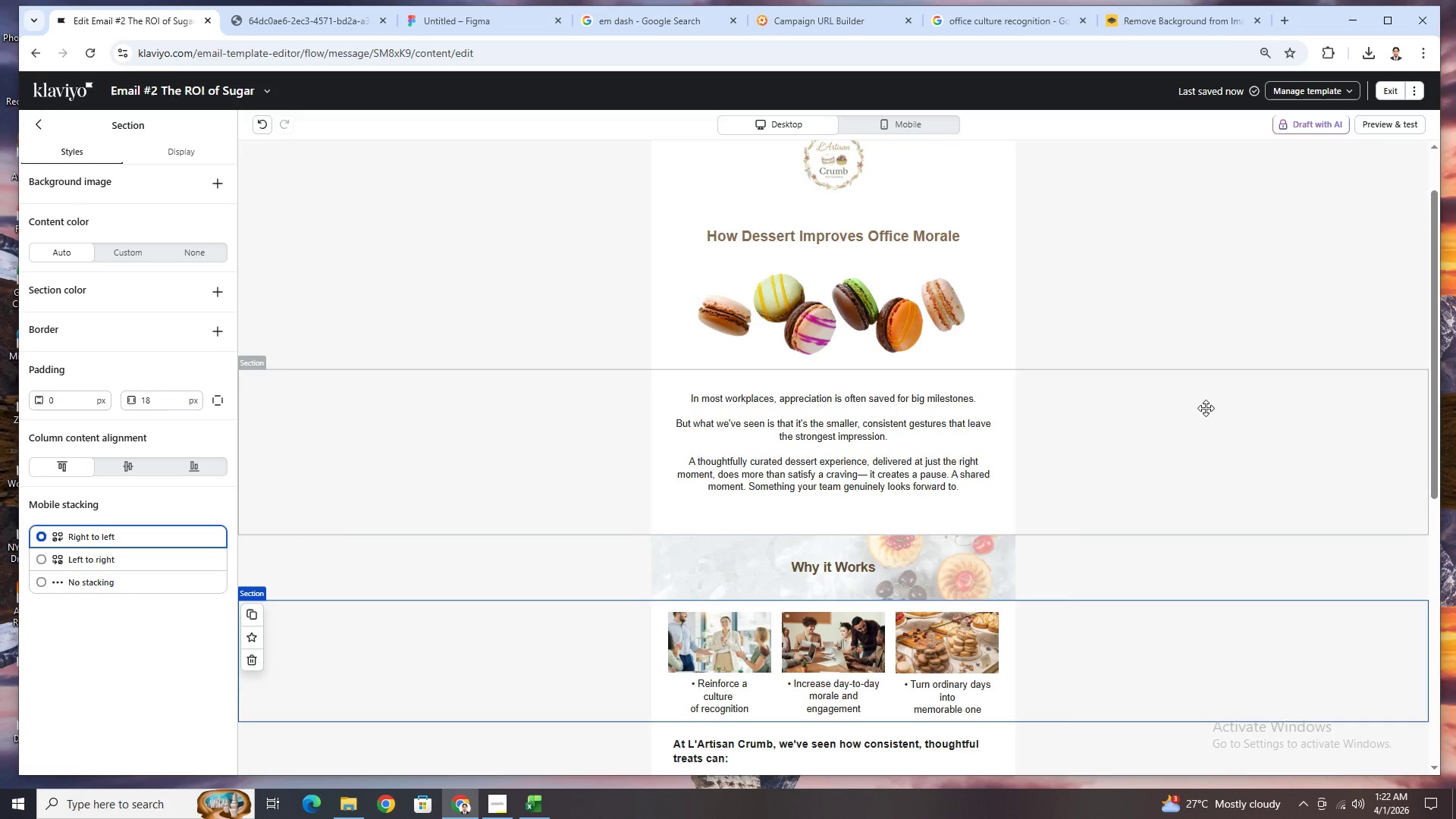 
scroll: coordinate [1212, 427], scroll_direction: down, amount: 2.0
 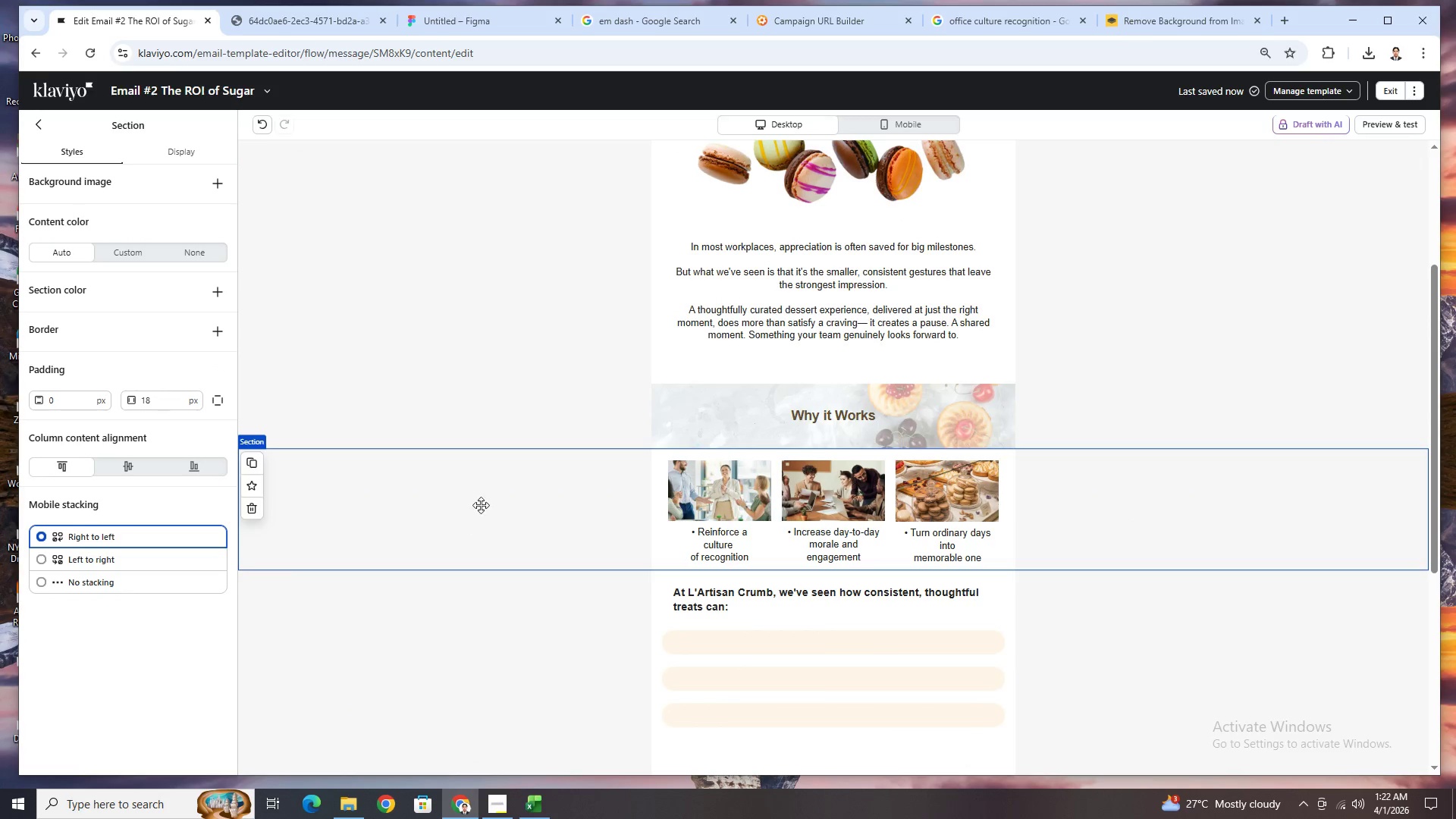 
left_click([485, 497])
 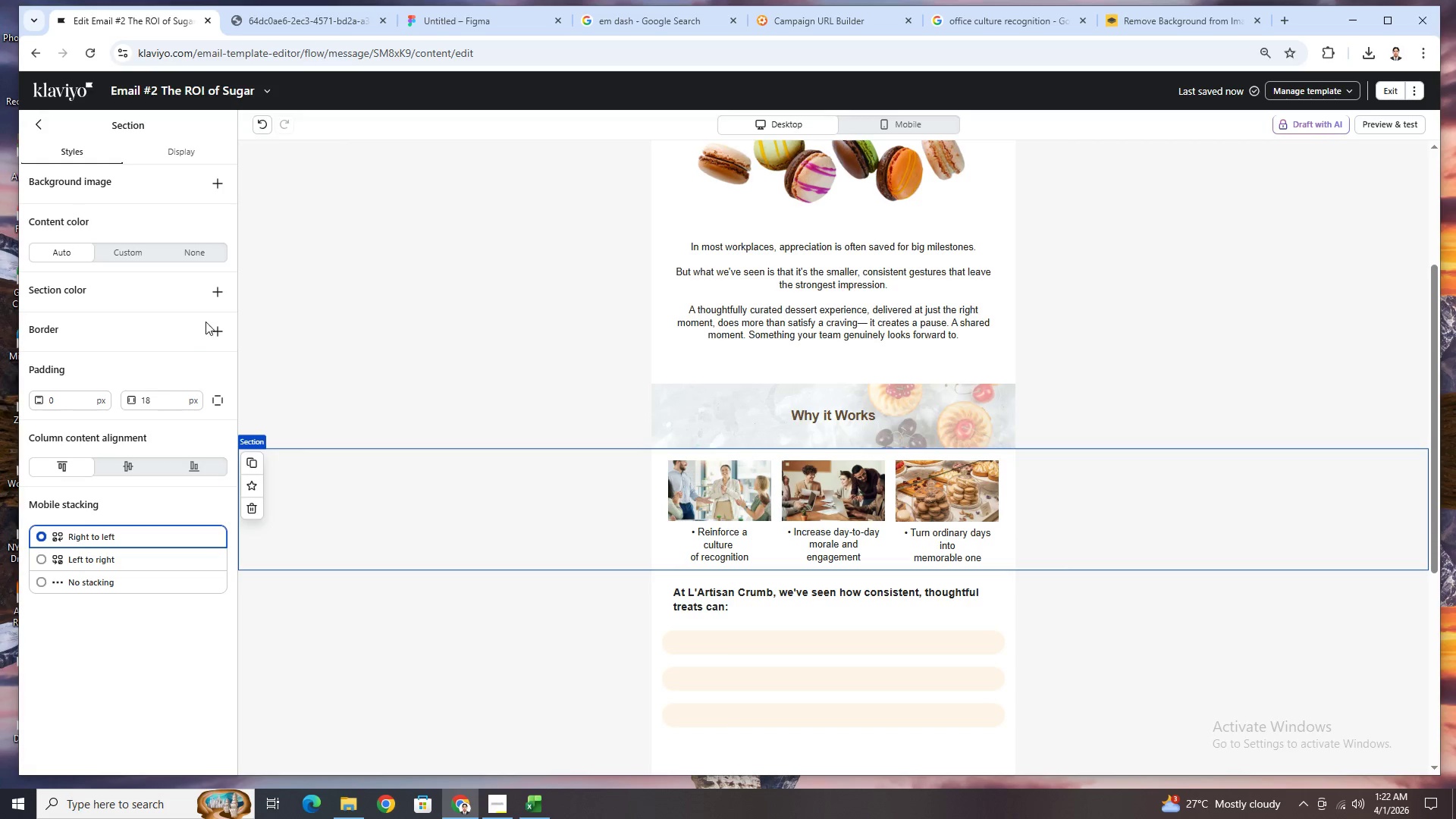 
left_click([142, 253])
 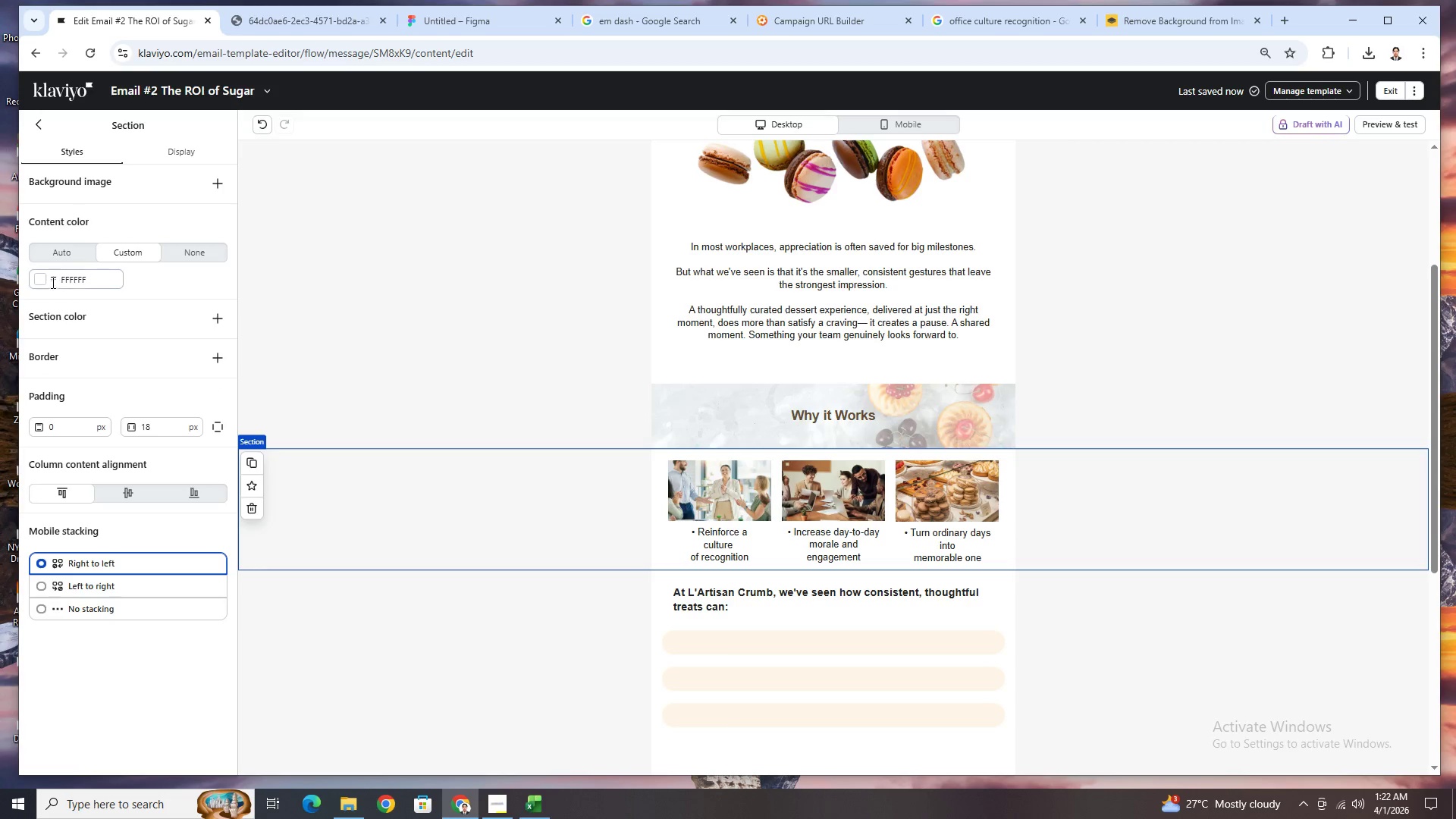 
left_click([37, 278])
 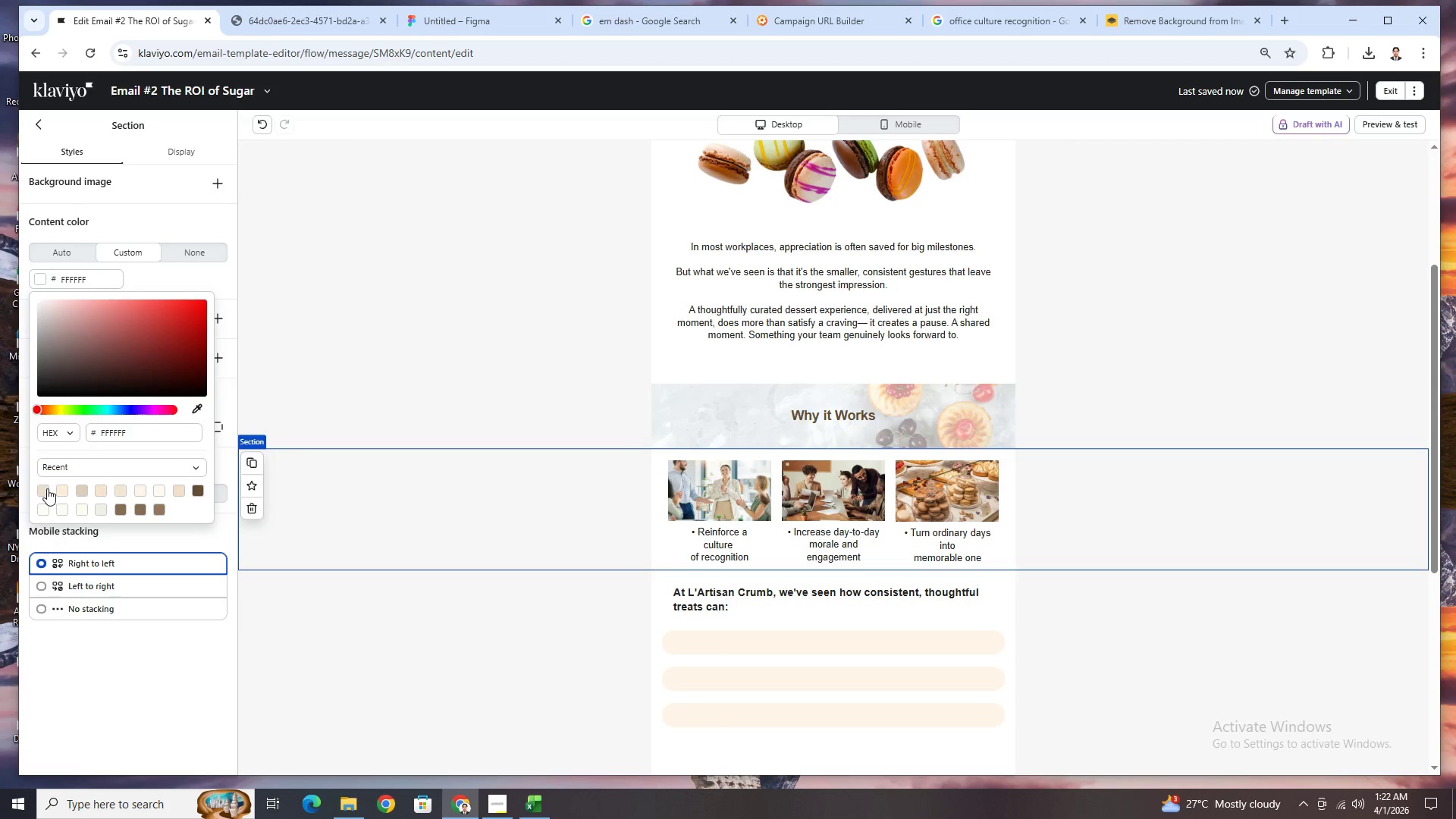 
left_click([47, 488])
 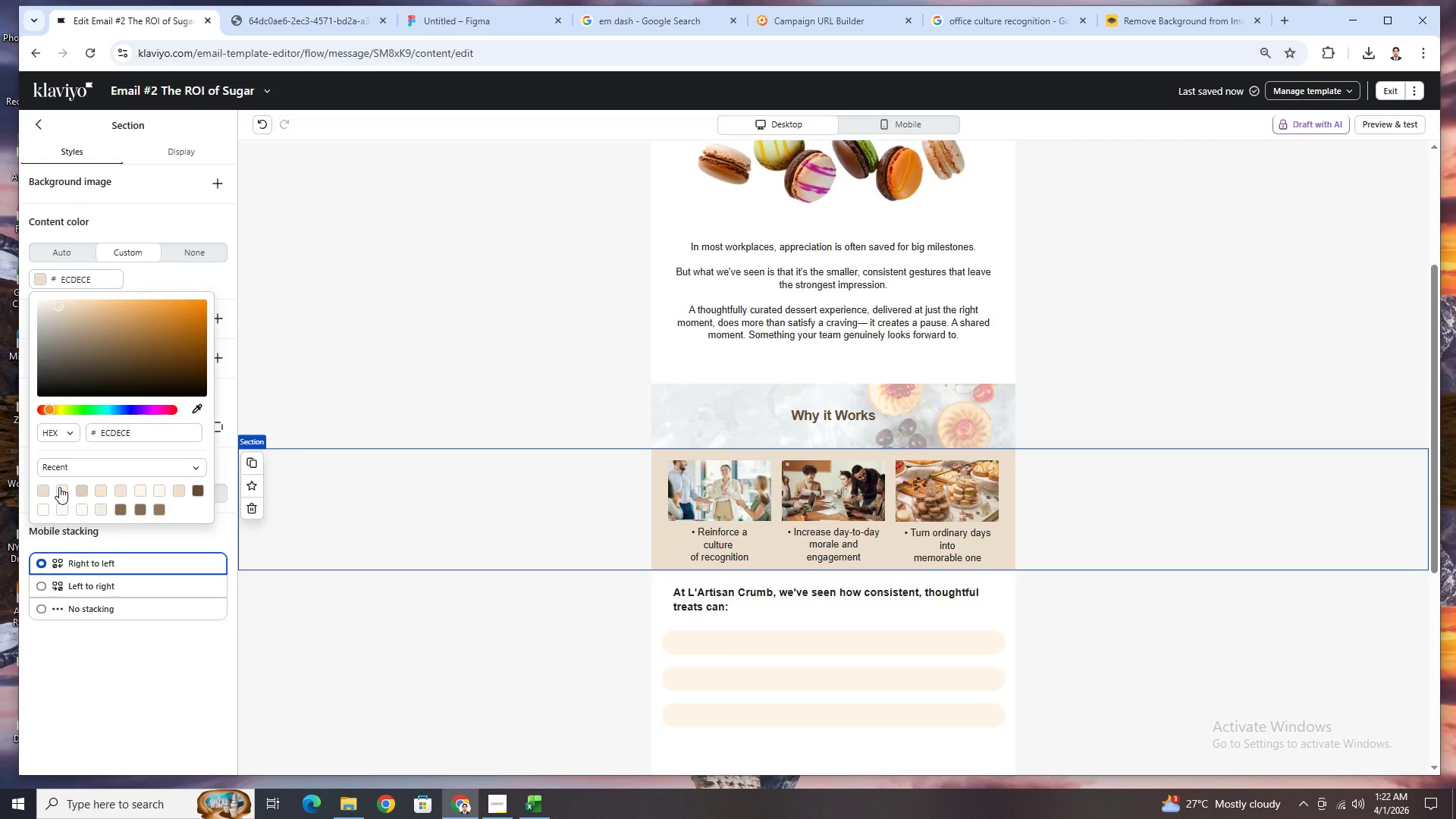 
left_click([61, 487])
 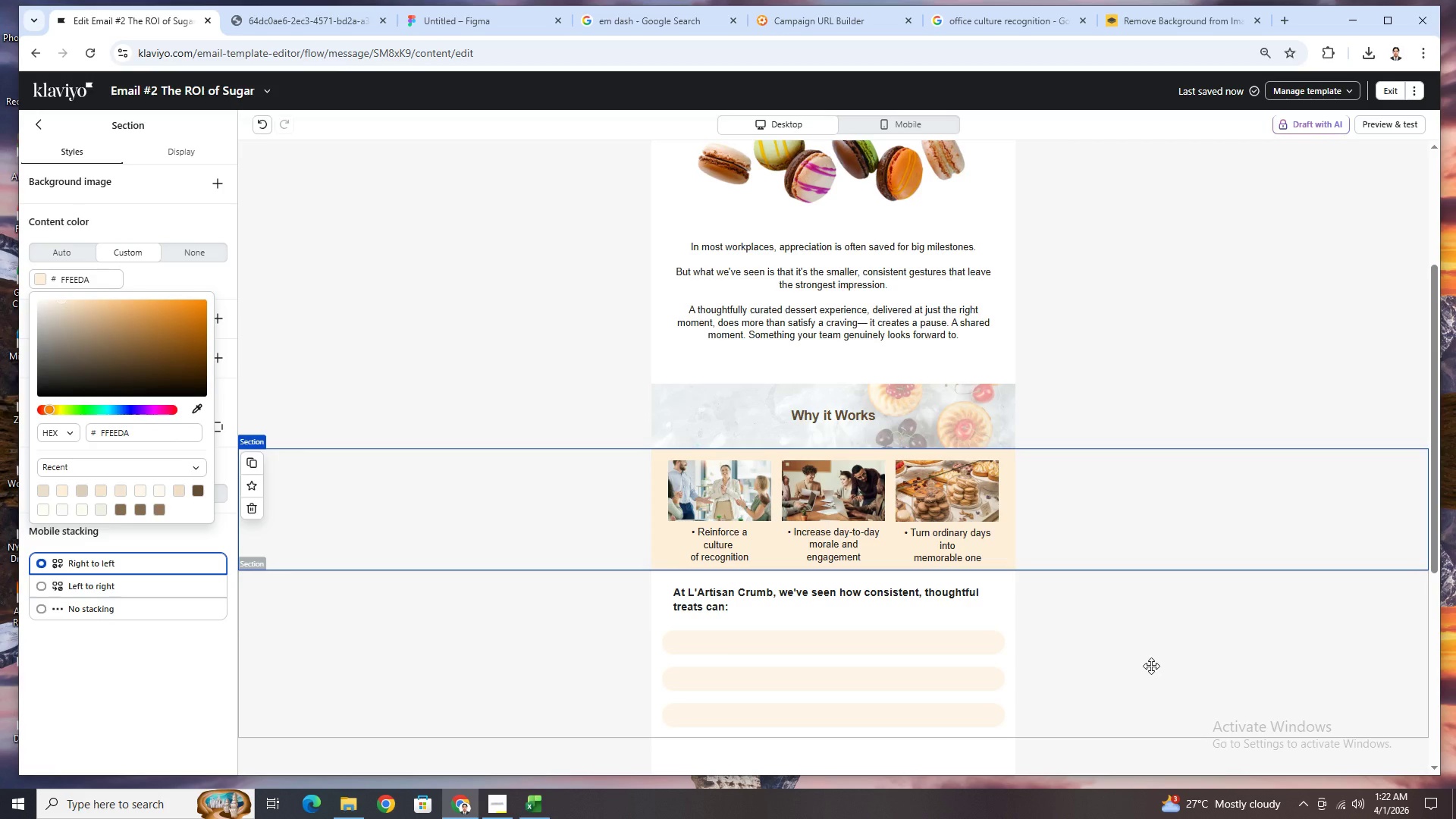 
scroll: coordinate [1147, 665], scroll_direction: down, amount: 2.0
 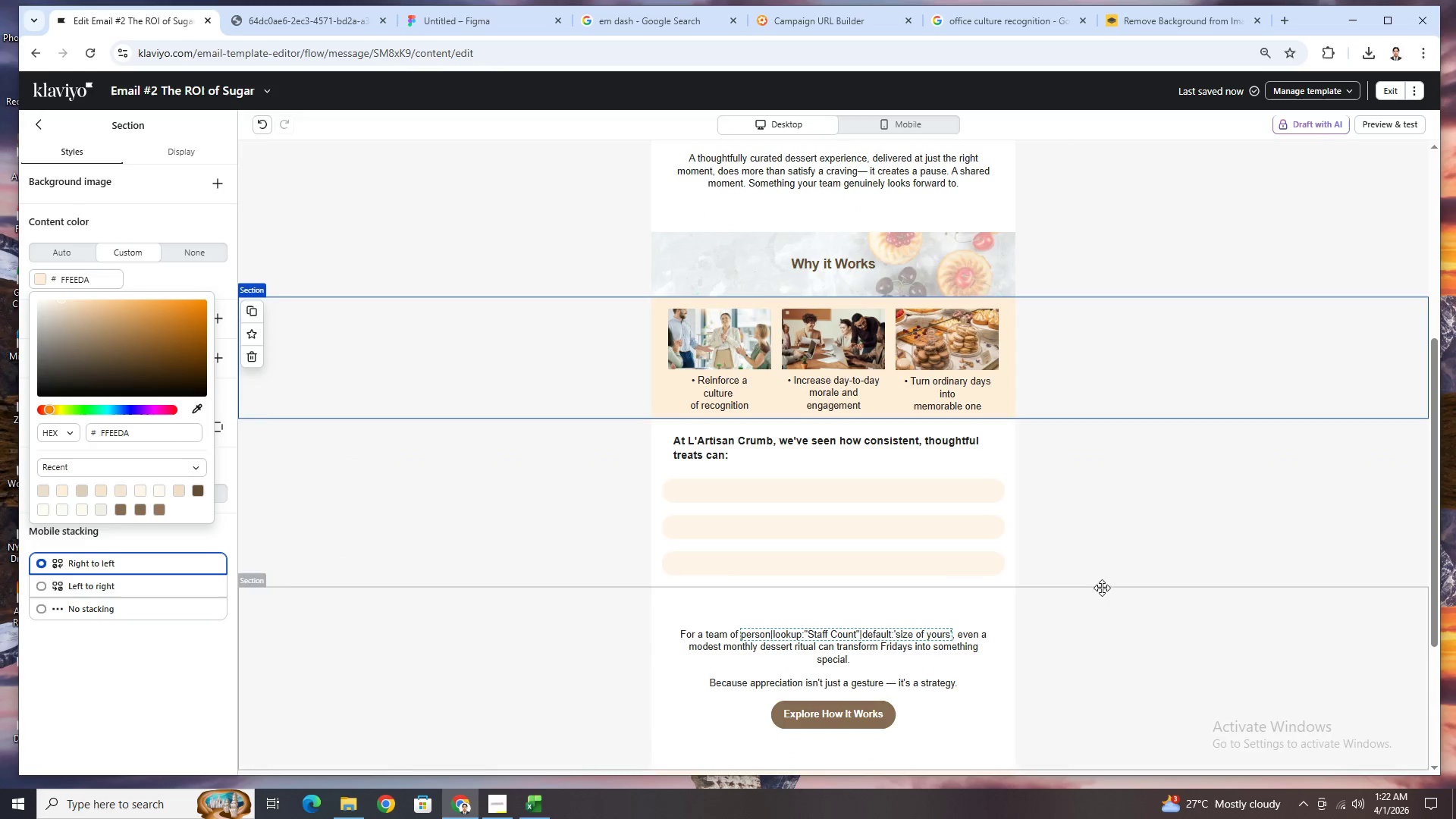 
left_click([1098, 553])
 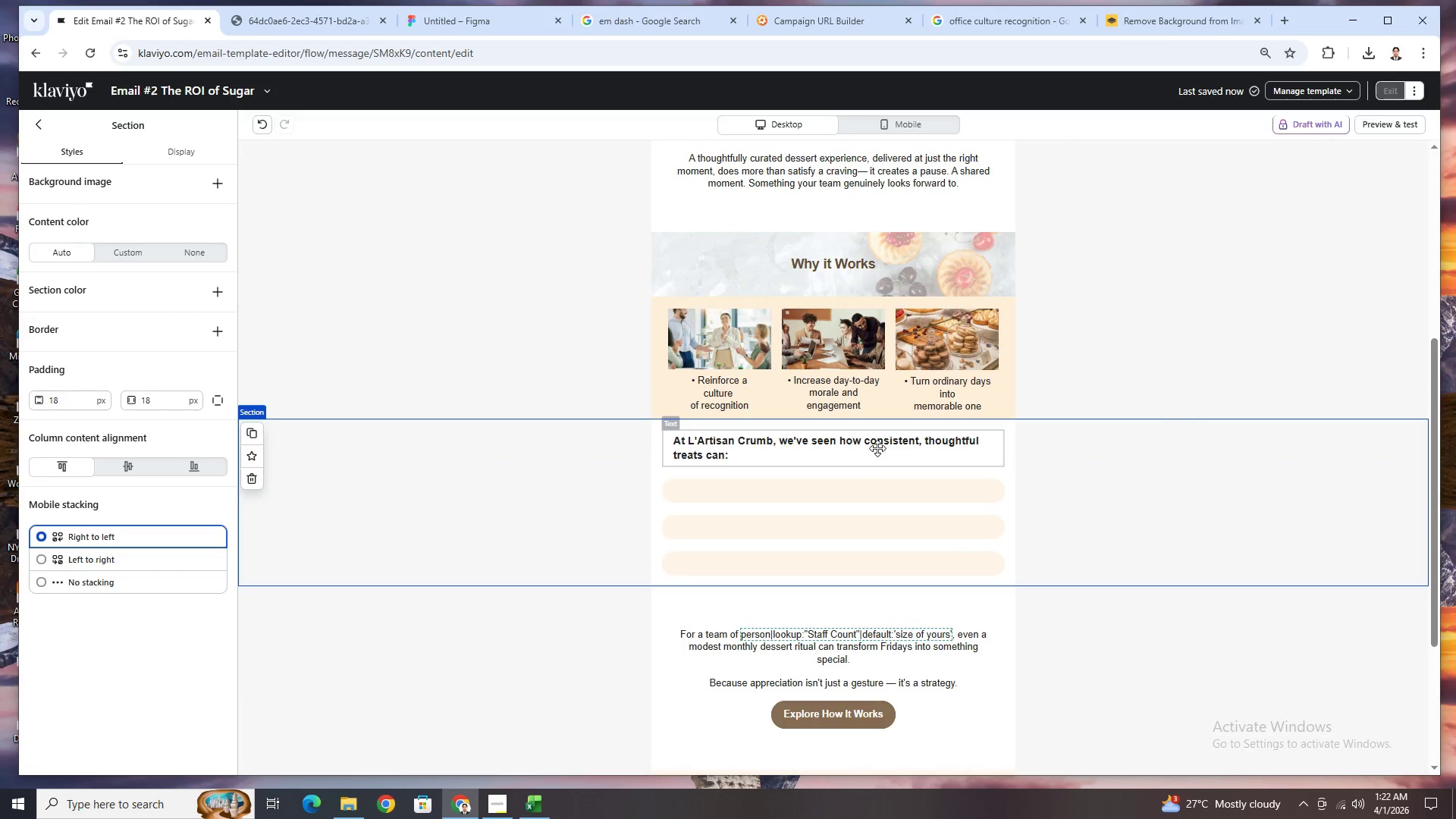 
left_click([877, 447])
 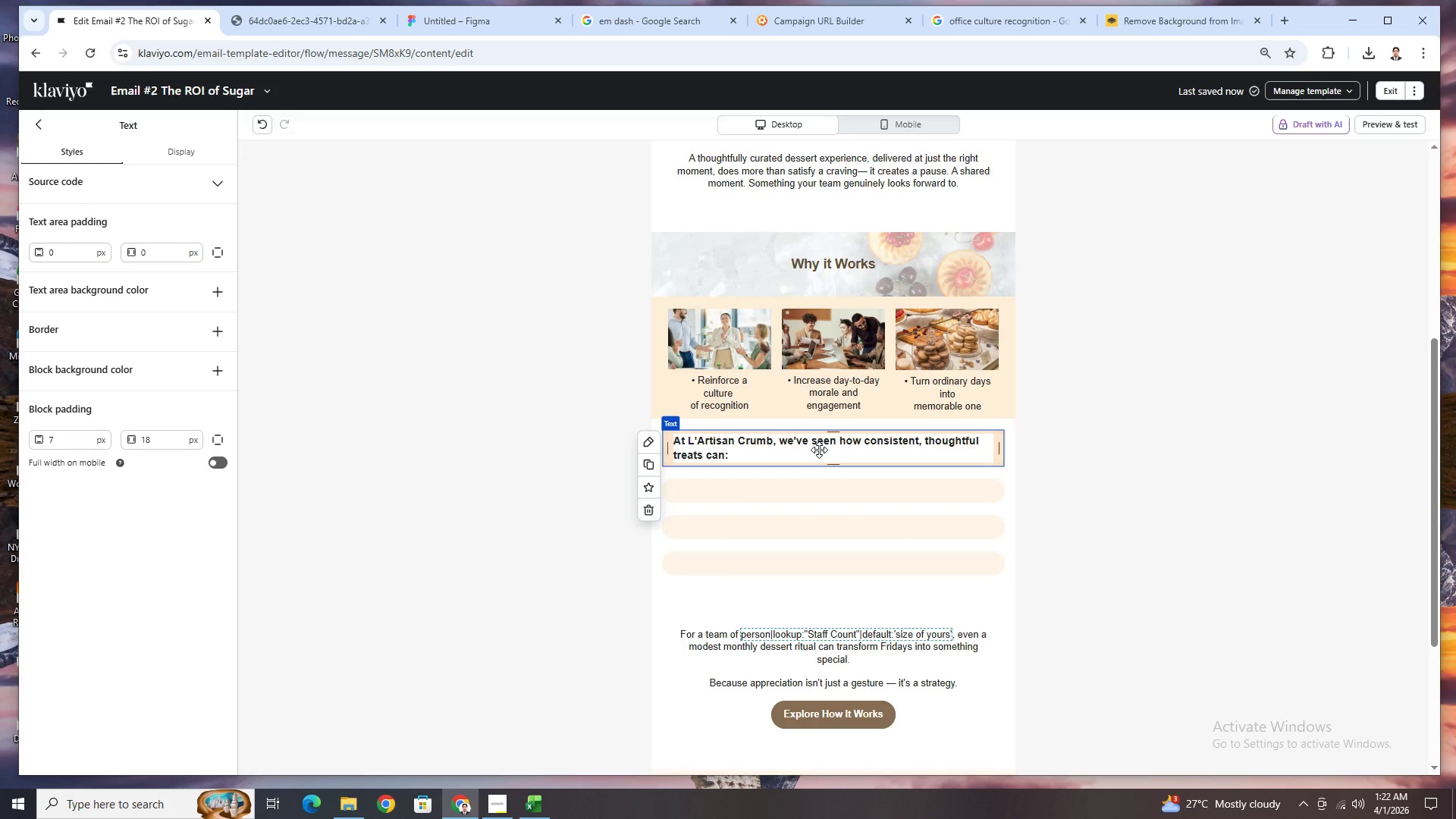 
left_click_drag(start_coordinate=[811, 450], to_coordinate=[795, 457])
 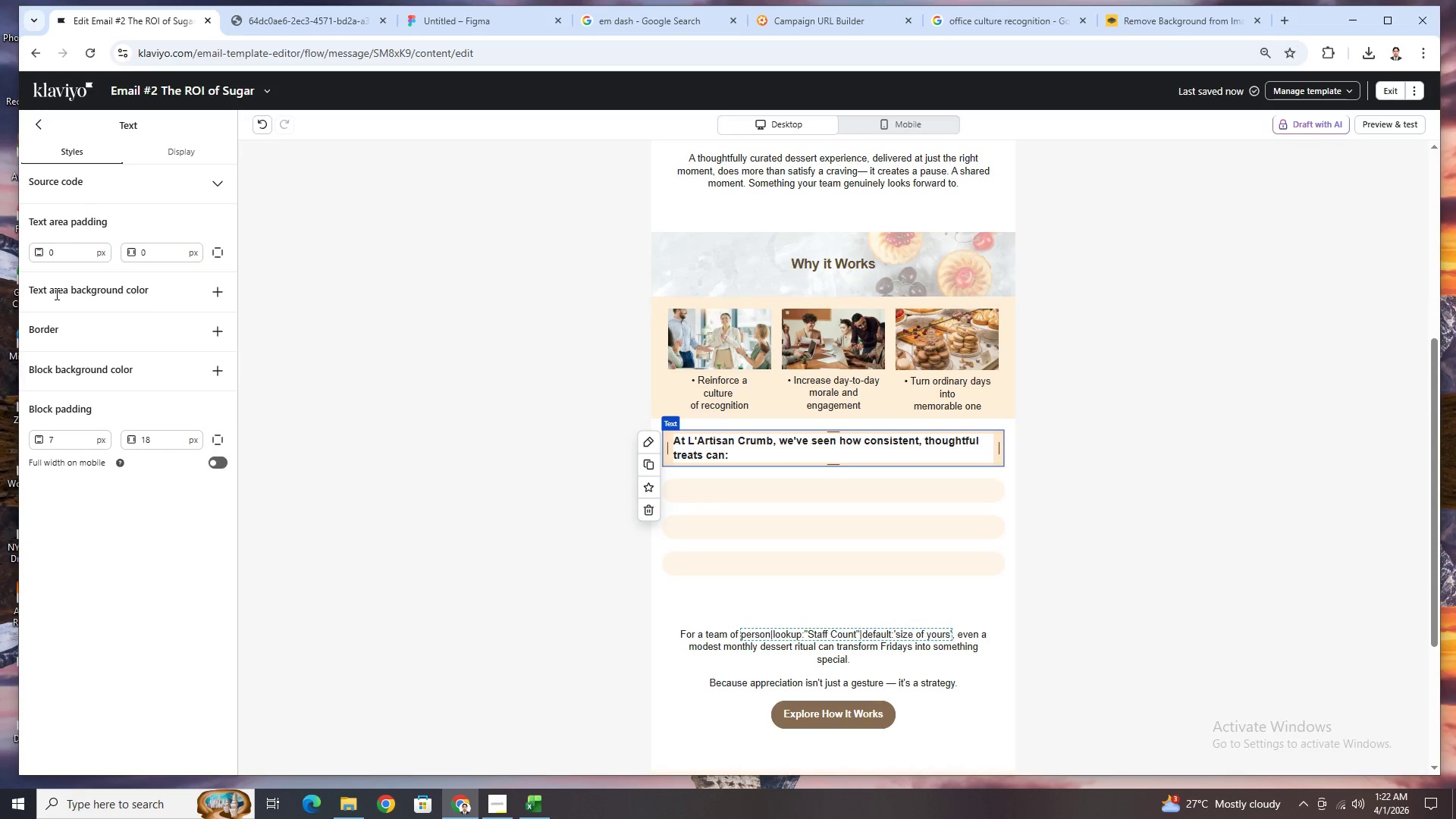 
left_click([41, 119])
 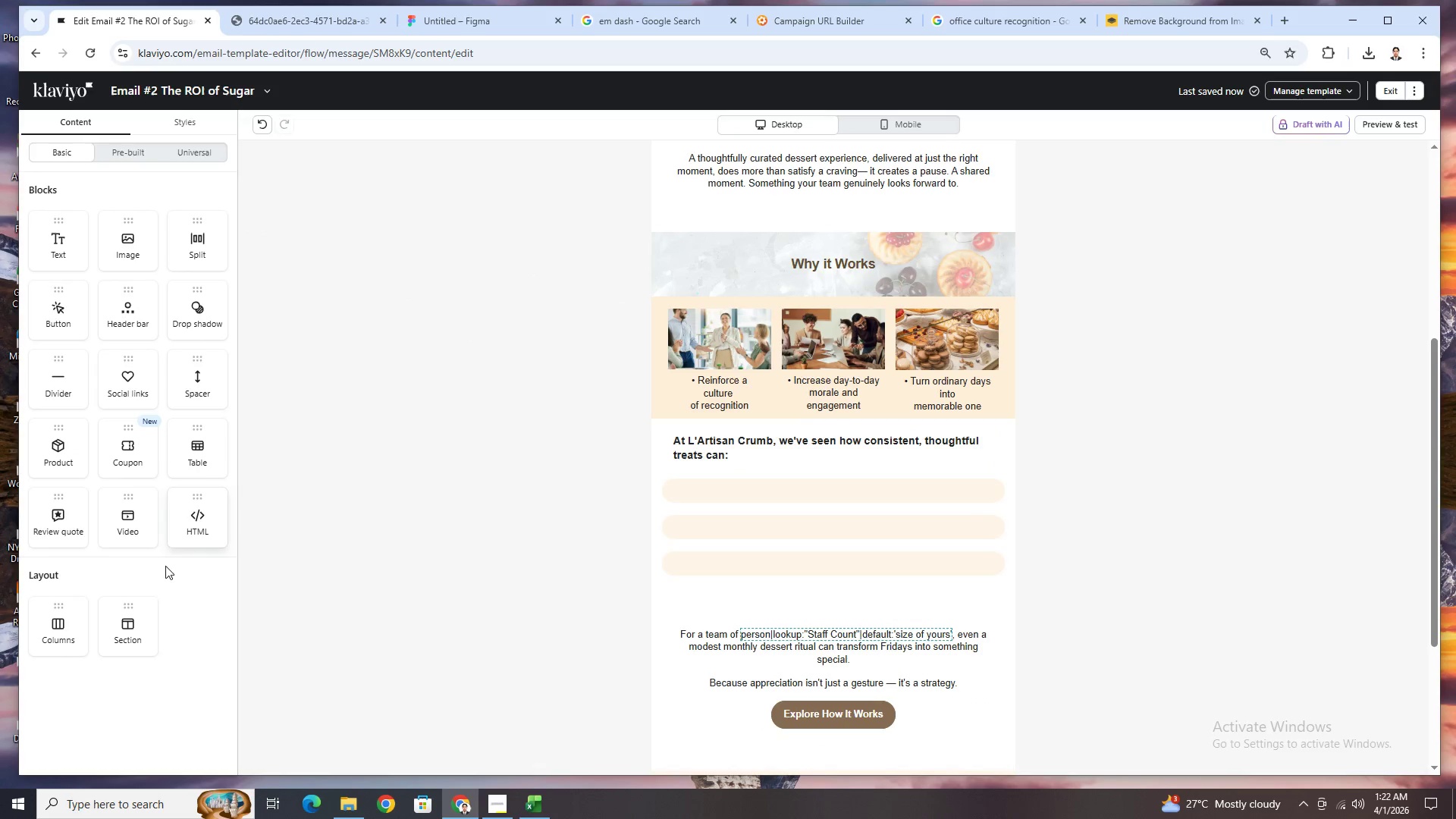 
left_click_drag(start_coordinate=[139, 623], to_coordinate=[444, 360])
 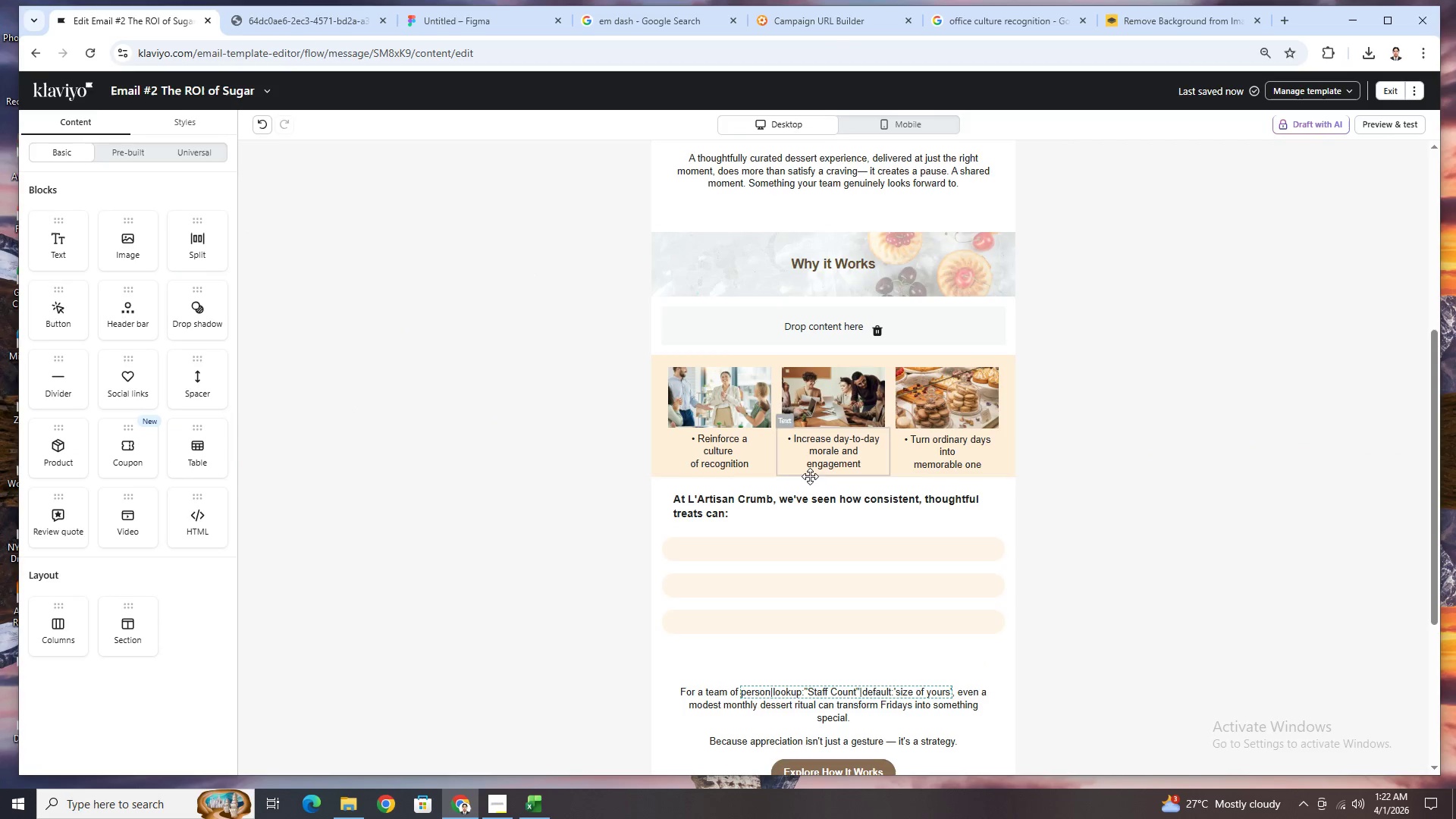 
left_click_drag(start_coordinate=[787, 502], to_coordinate=[809, 323])
 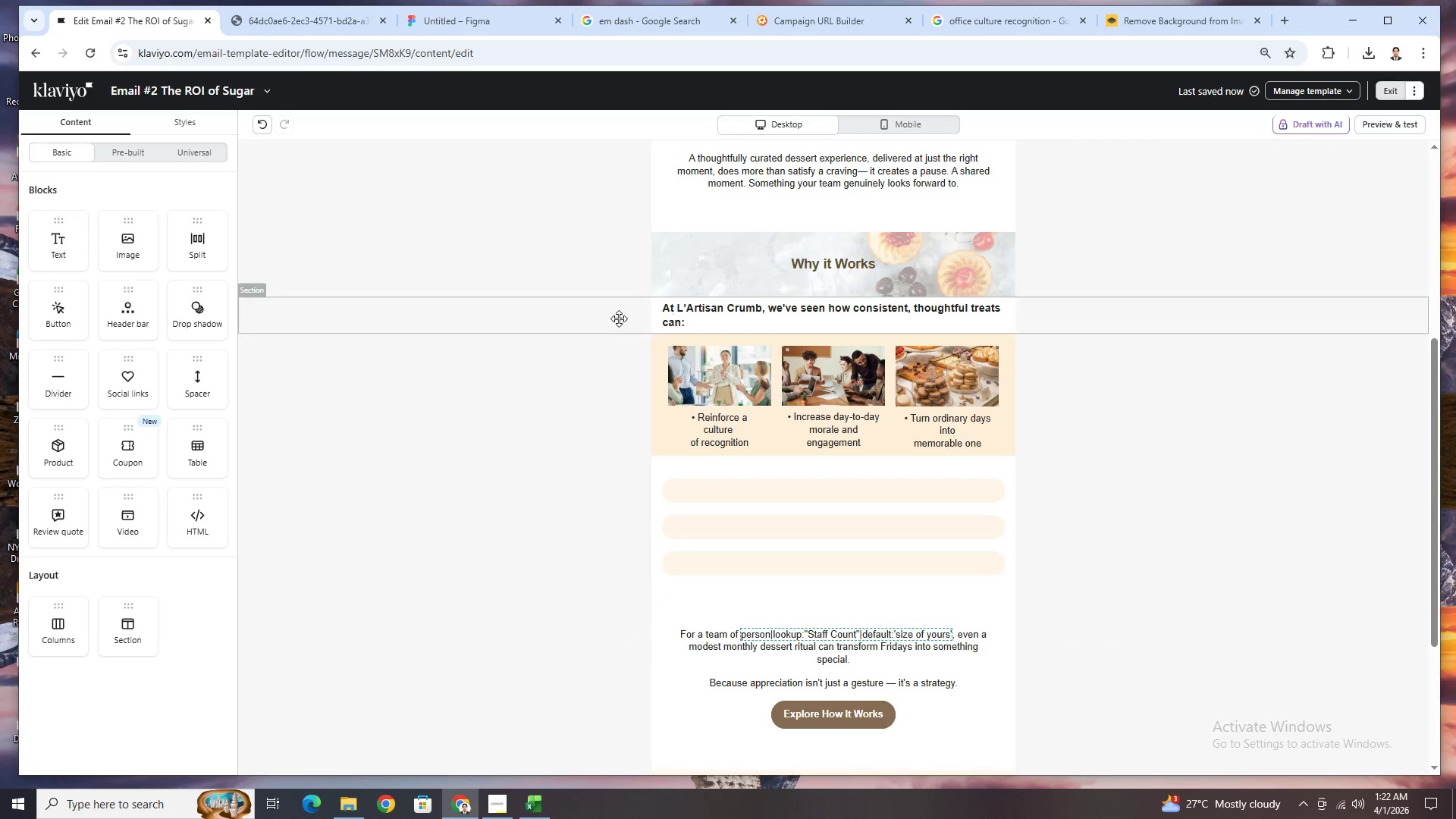 
left_click([559, 320])
 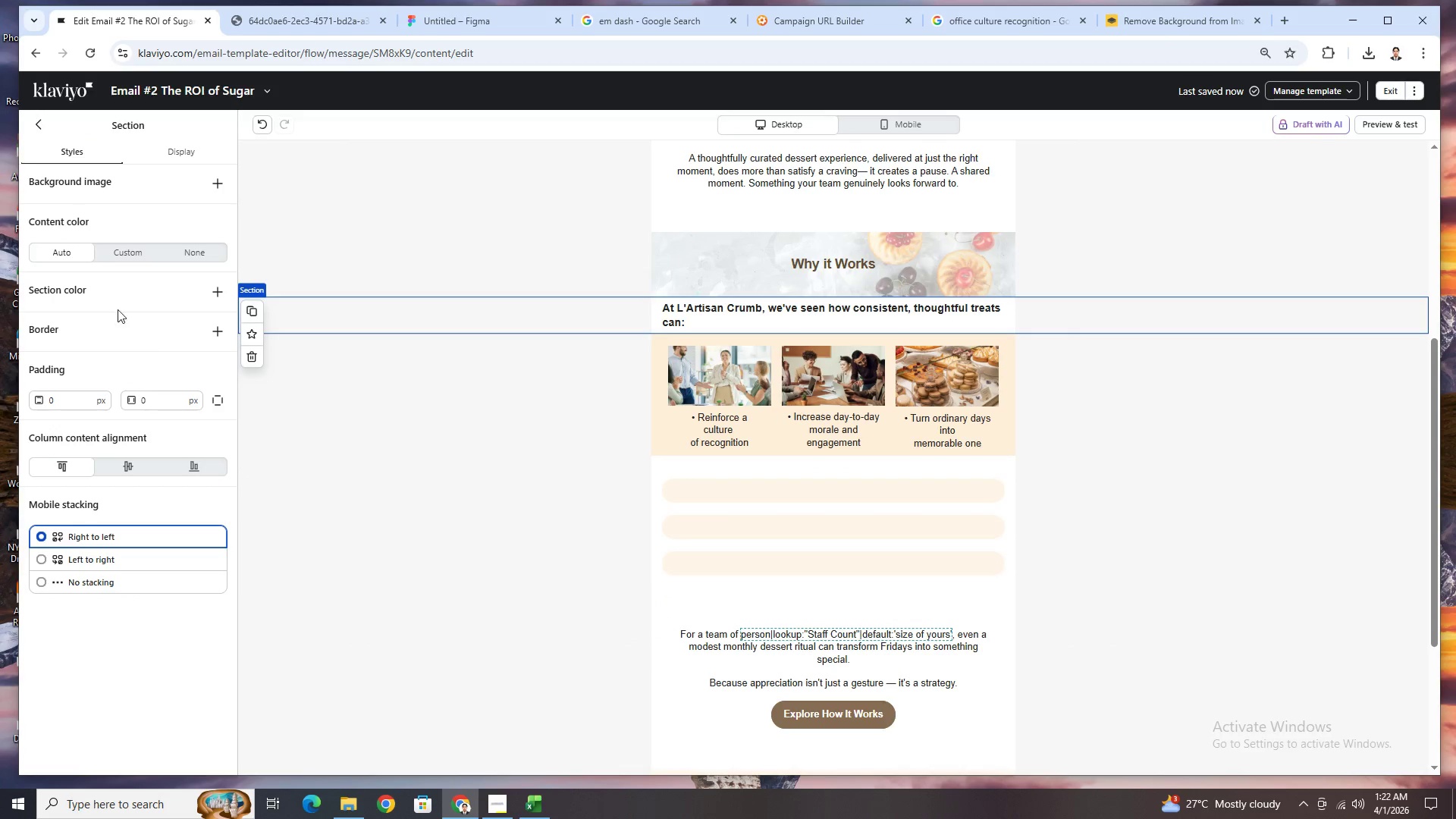 
left_click([122, 253])
 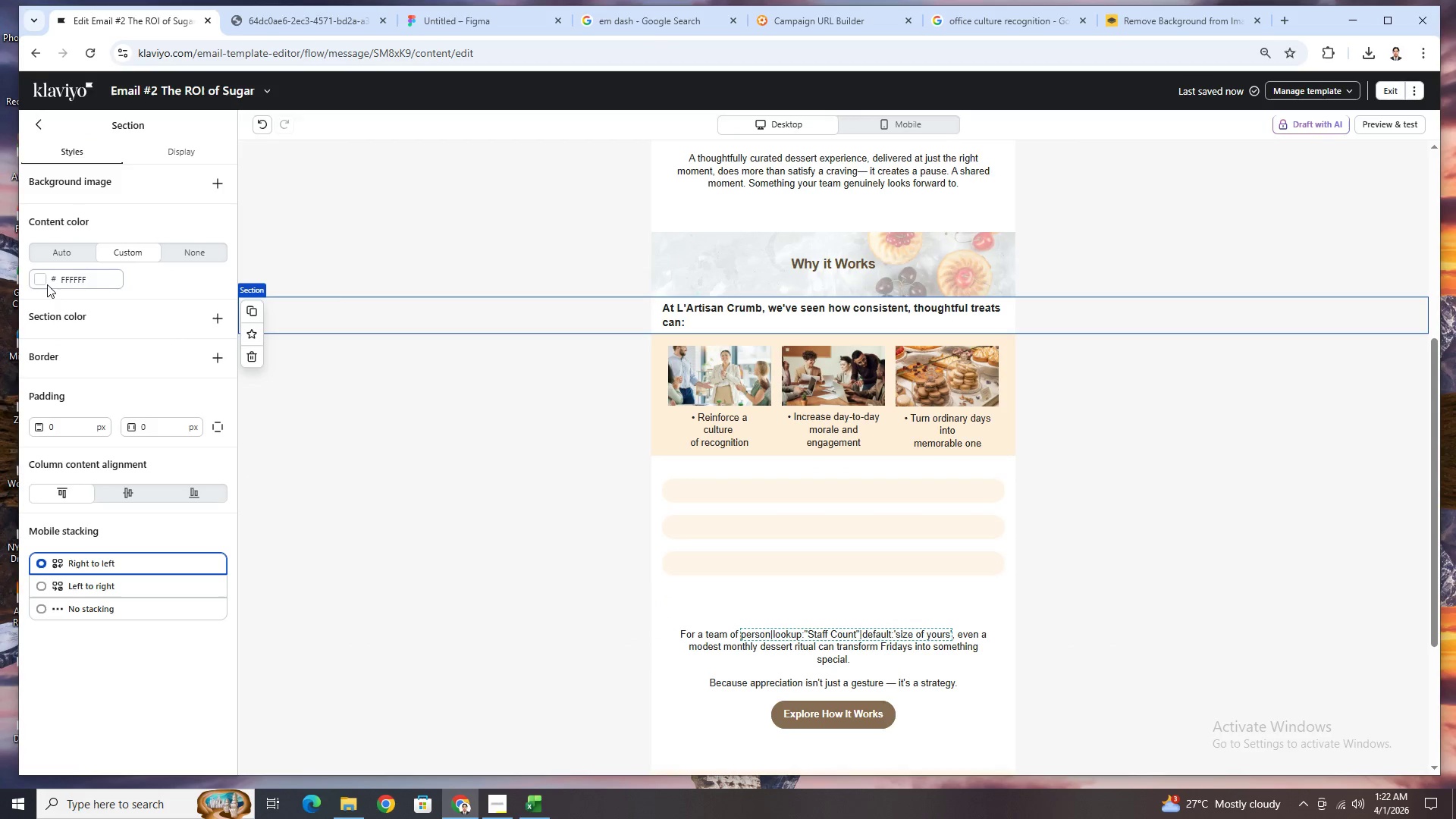 
left_click([39, 280])
 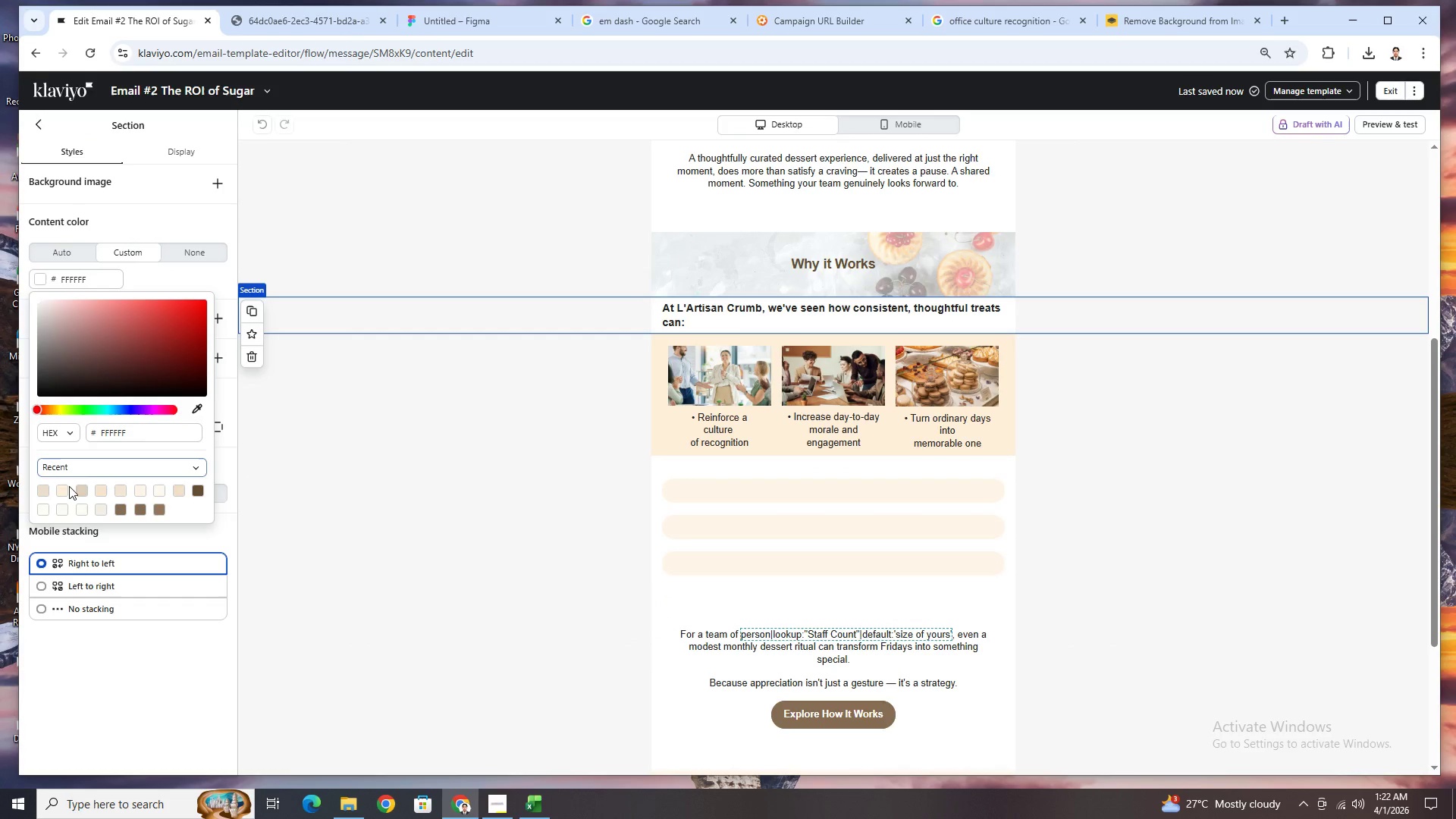 
left_click([64, 489])
 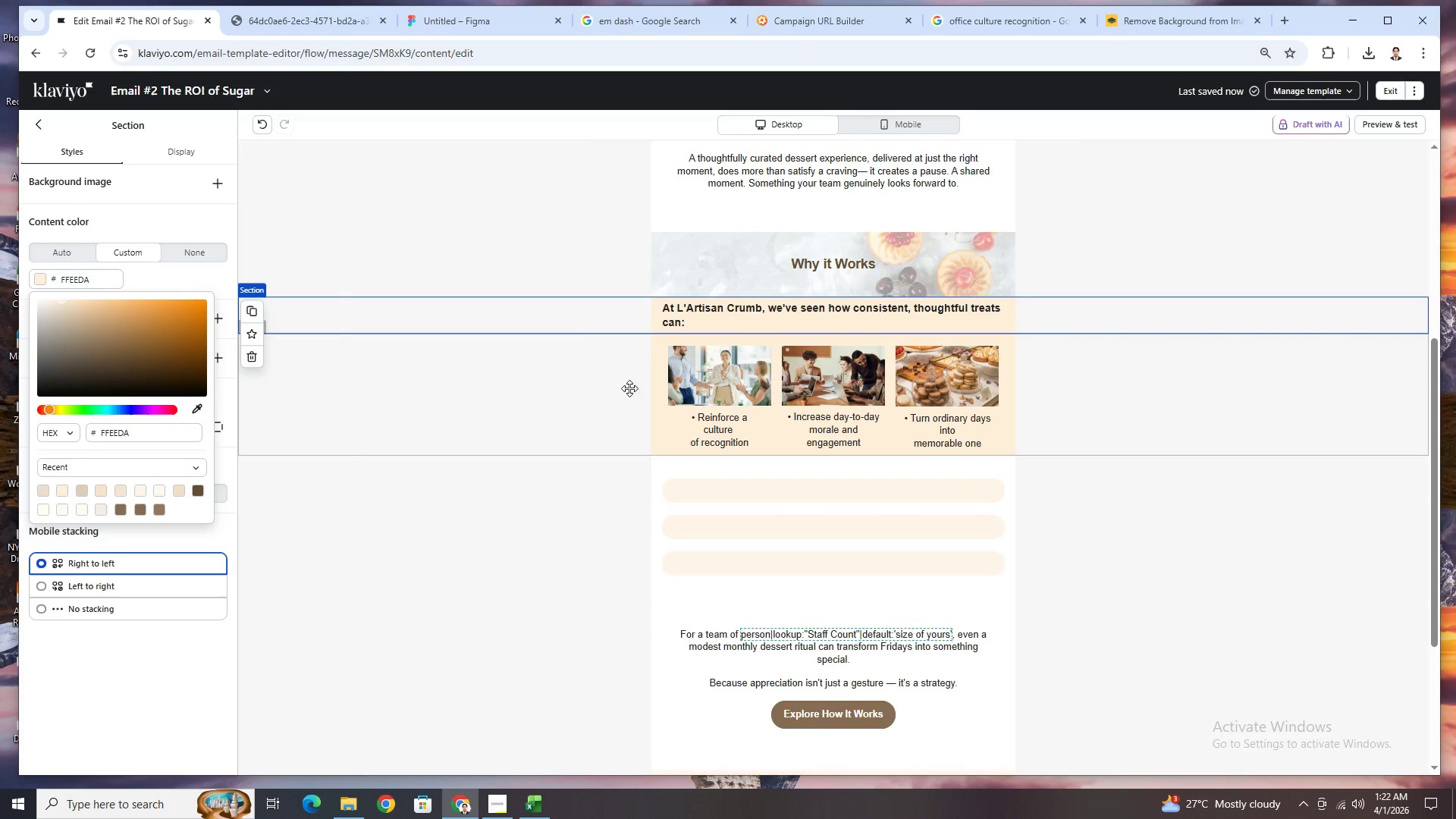 
left_click([495, 413])
 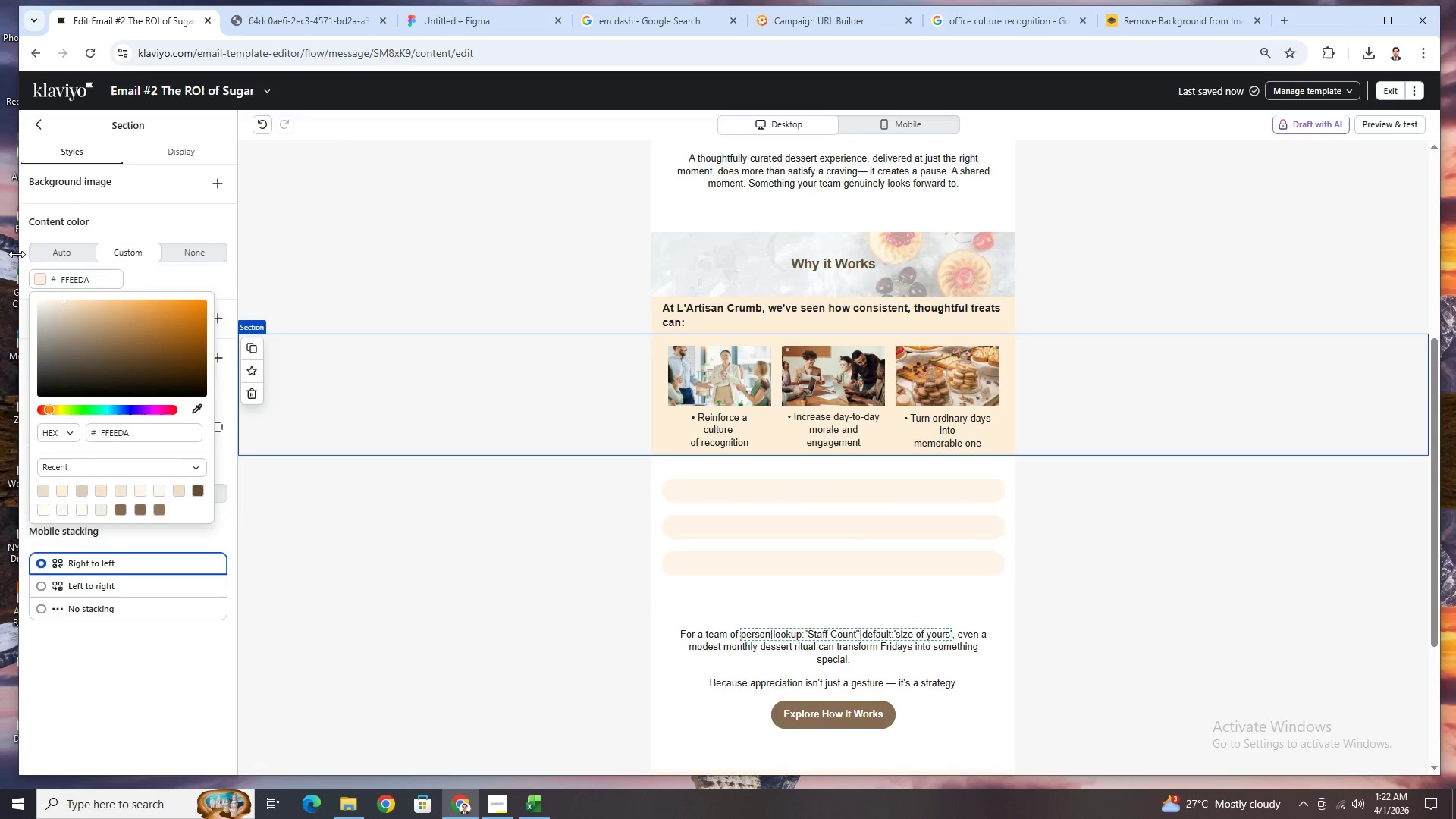 
left_click([36, 123])
 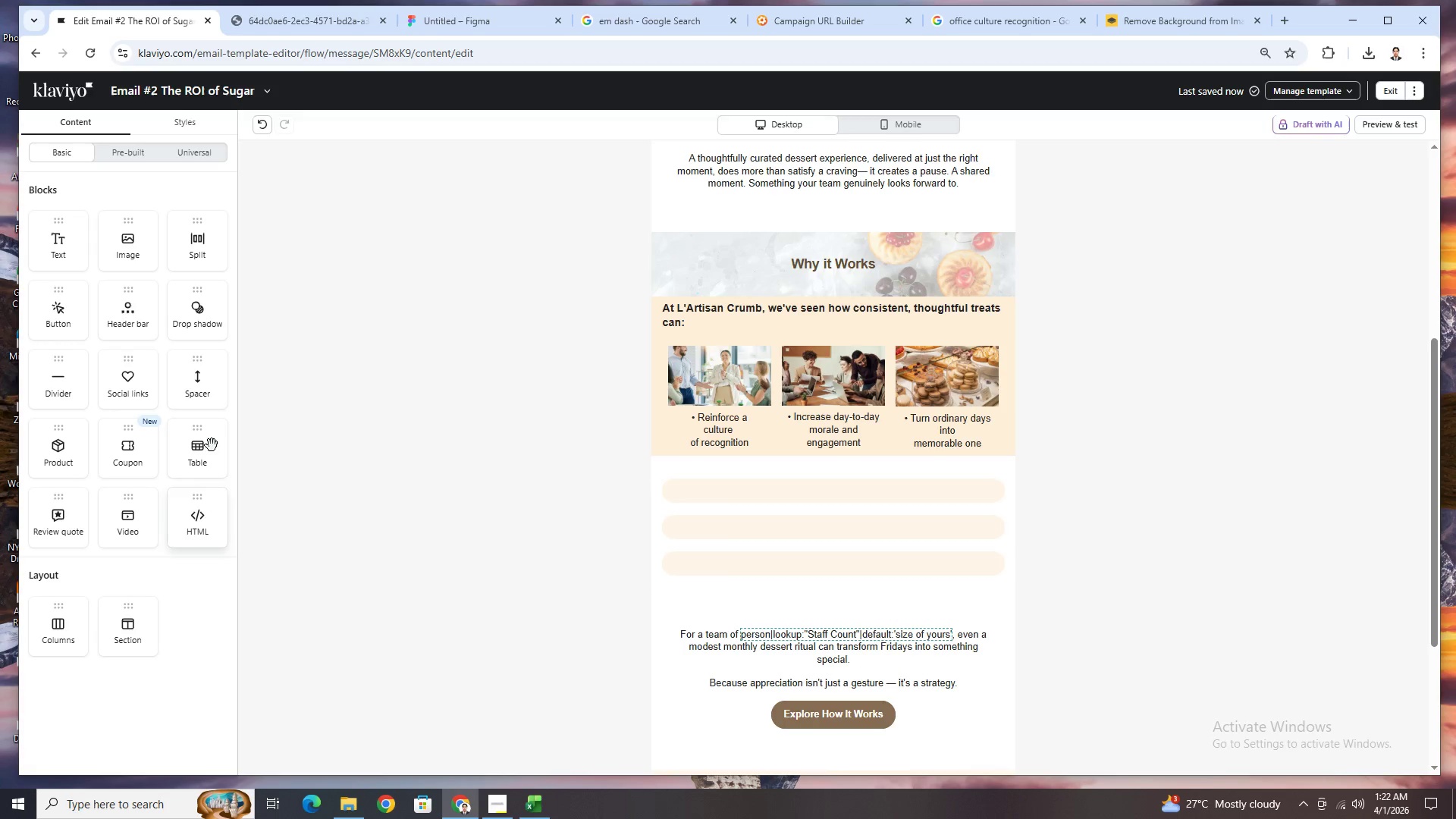 
left_click_drag(start_coordinate=[209, 393], to_coordinate=[735, 304])
 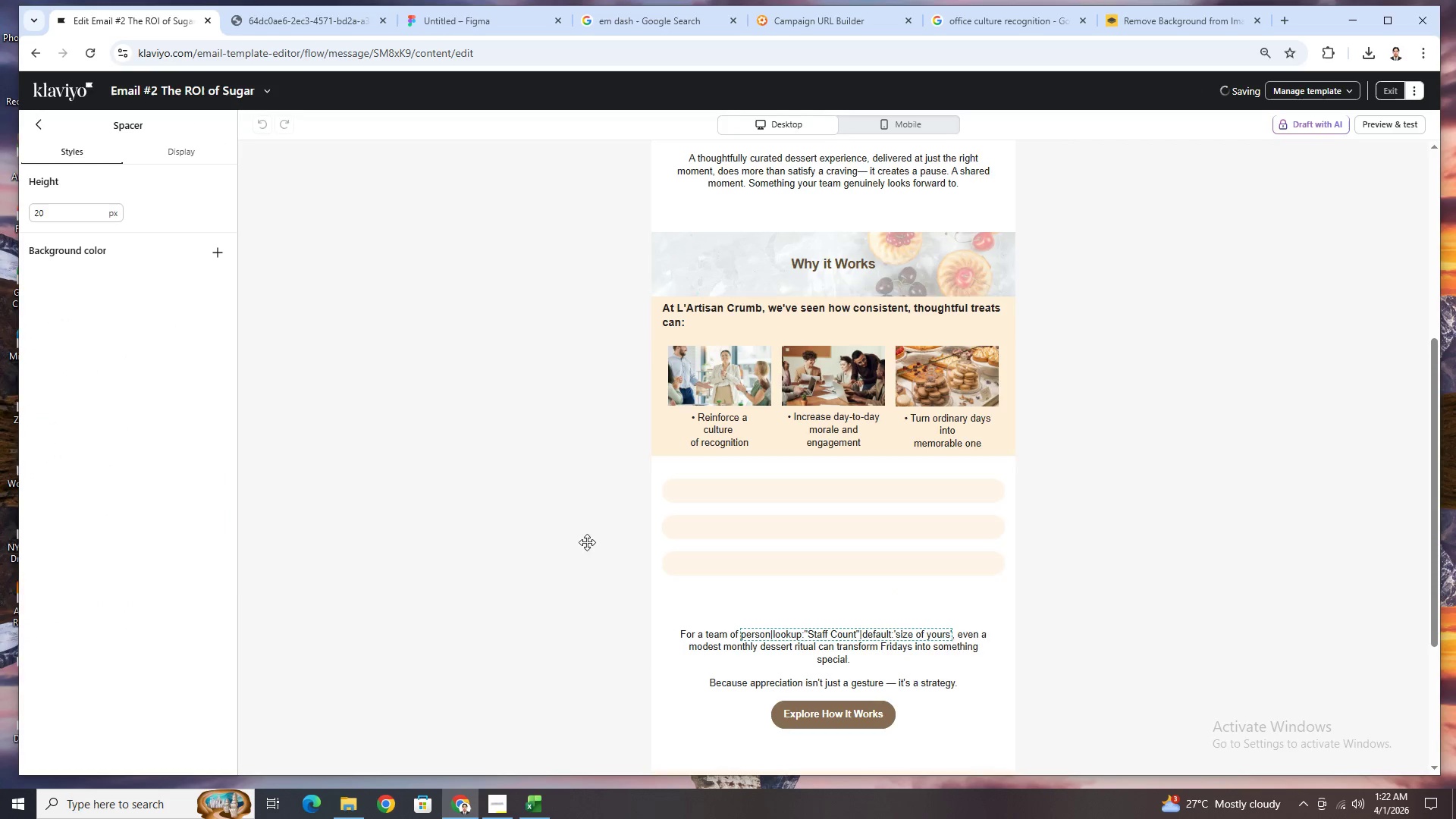 
left_click([520, 503])
 